 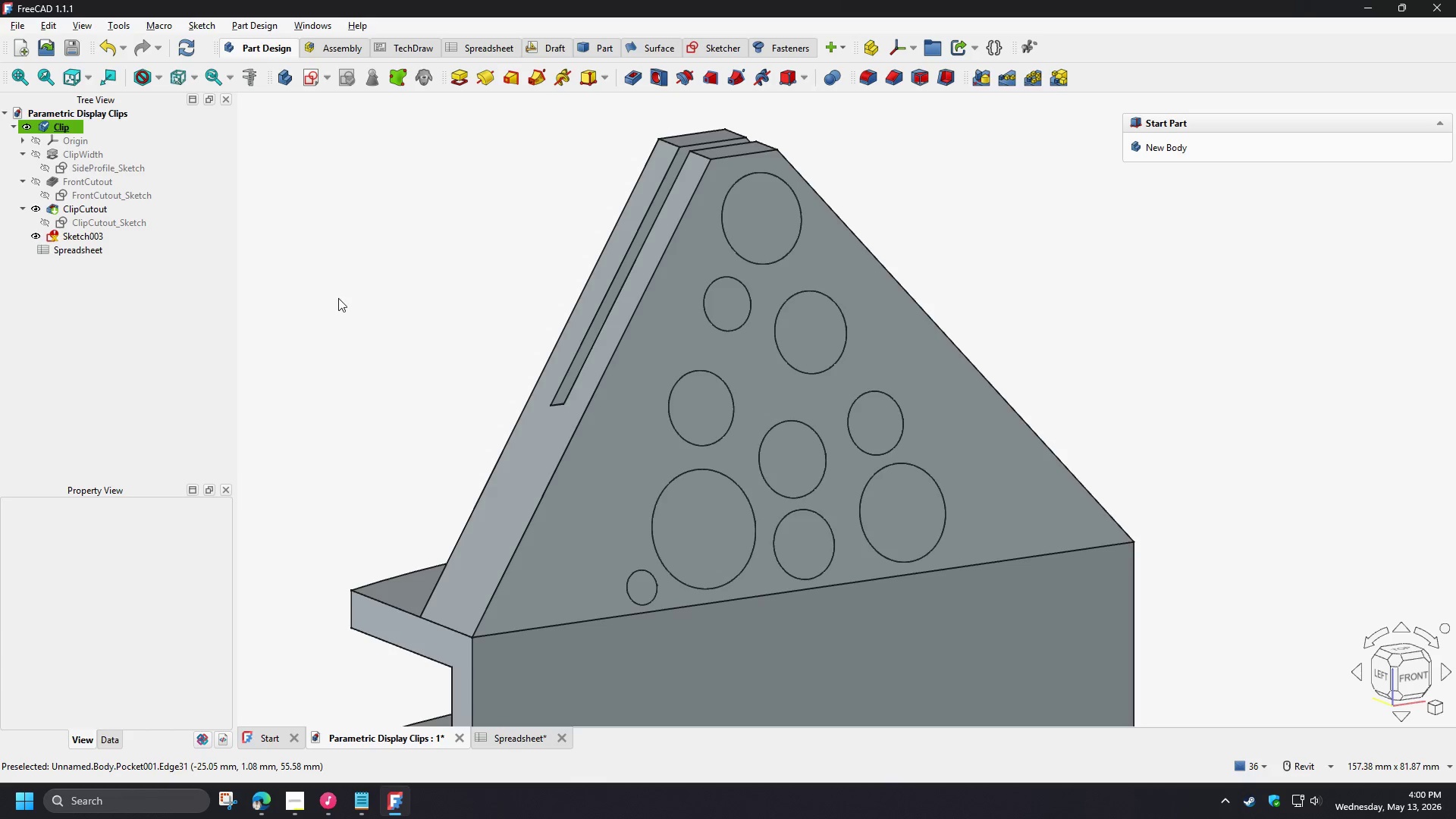 
double_click([86, 234])
 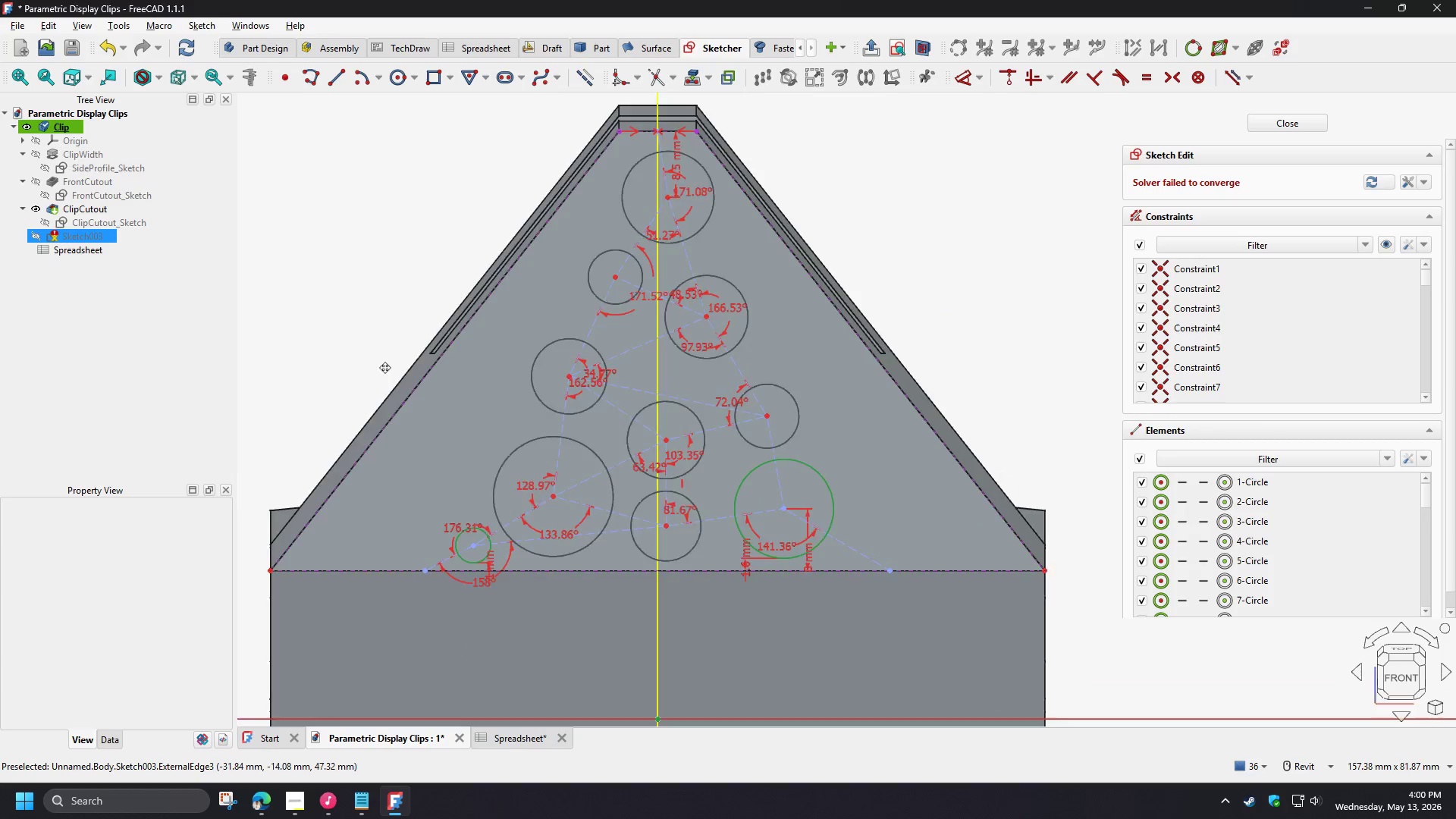 
scroll: coordinate [390, 378], scroll_direction: down, amount: 1.0
 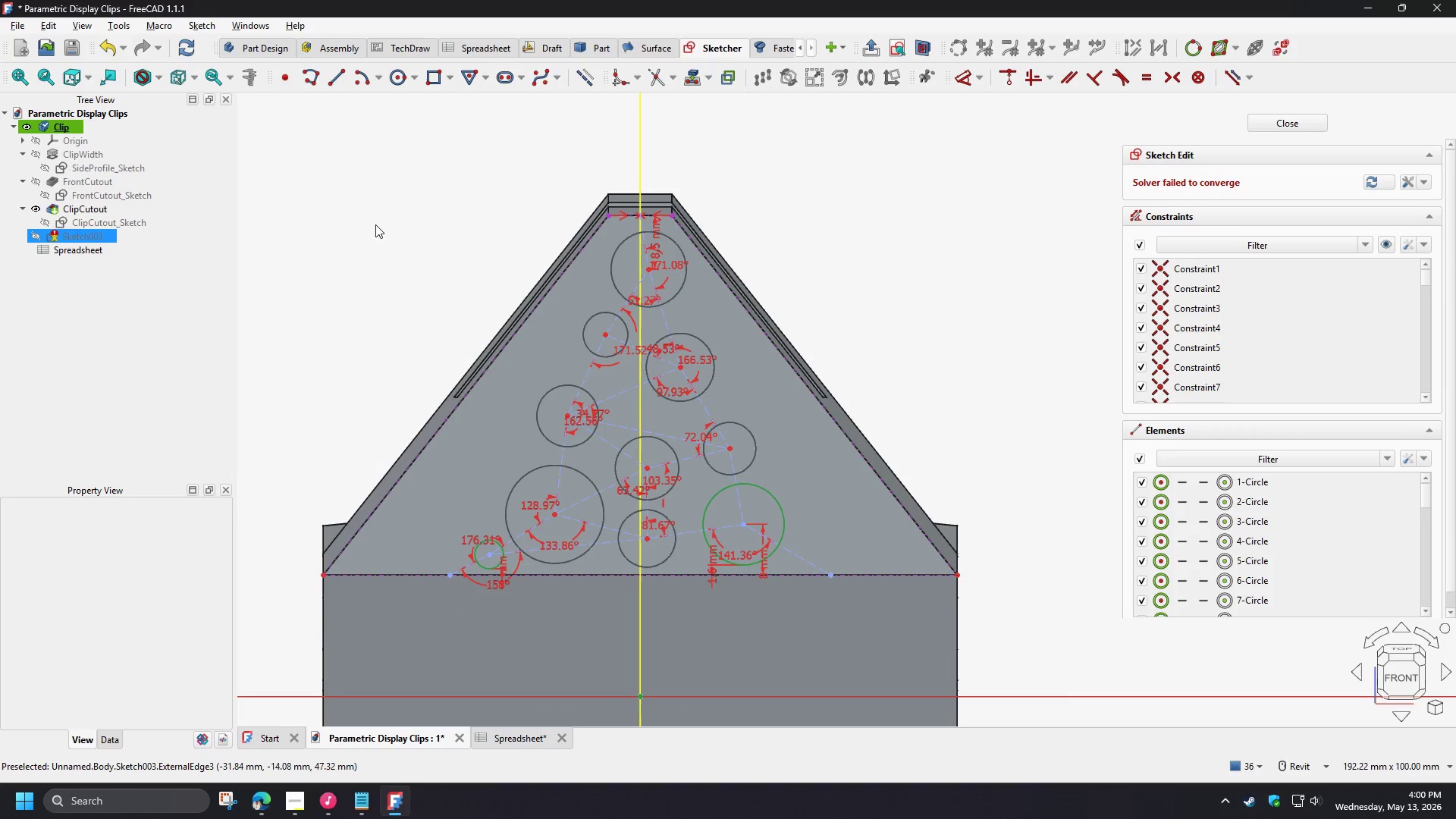 
left_click_drag(start_coordinate=[375, 224], to_coordinate=[857, 632])
 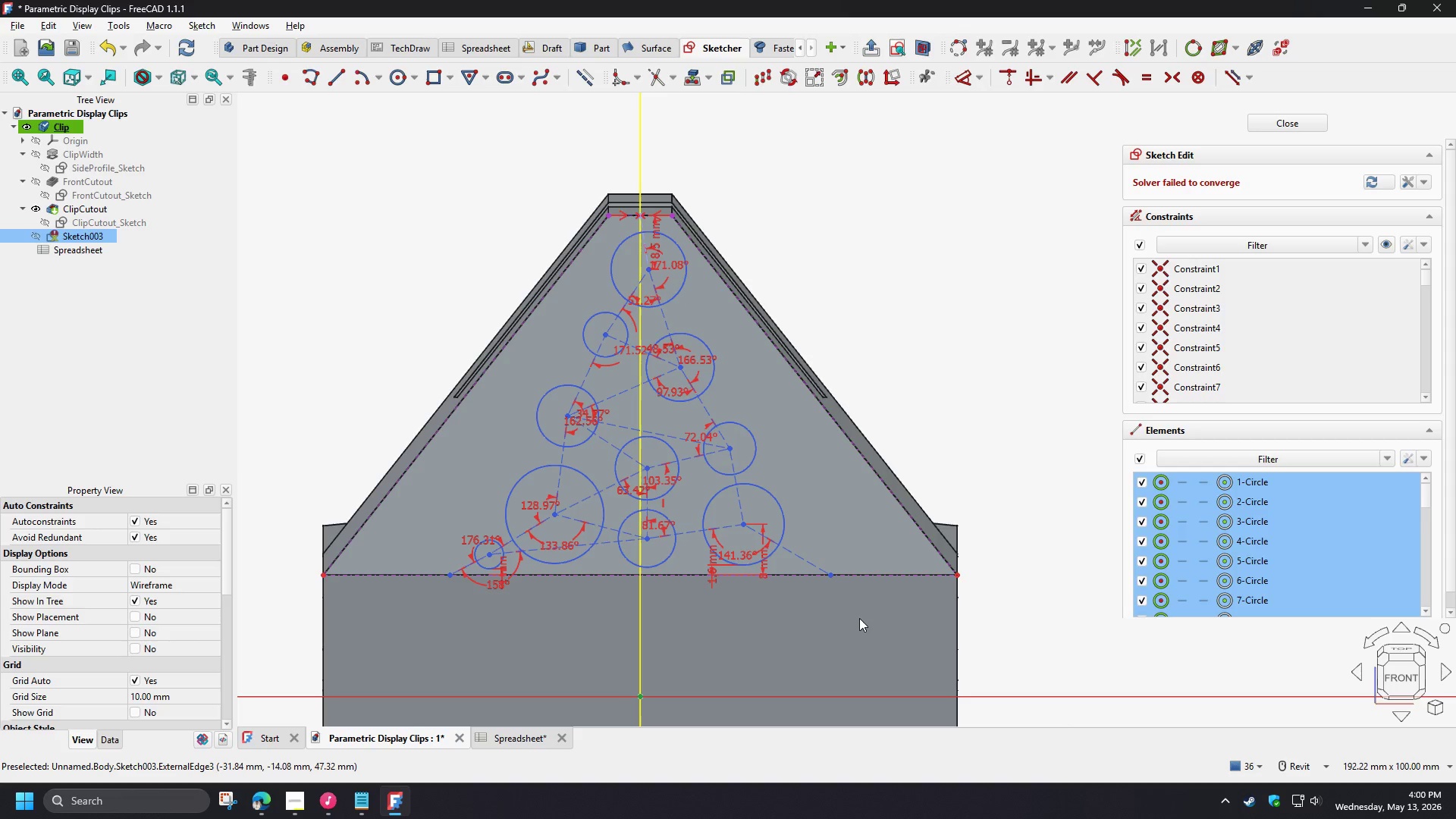 
key(Delete)
 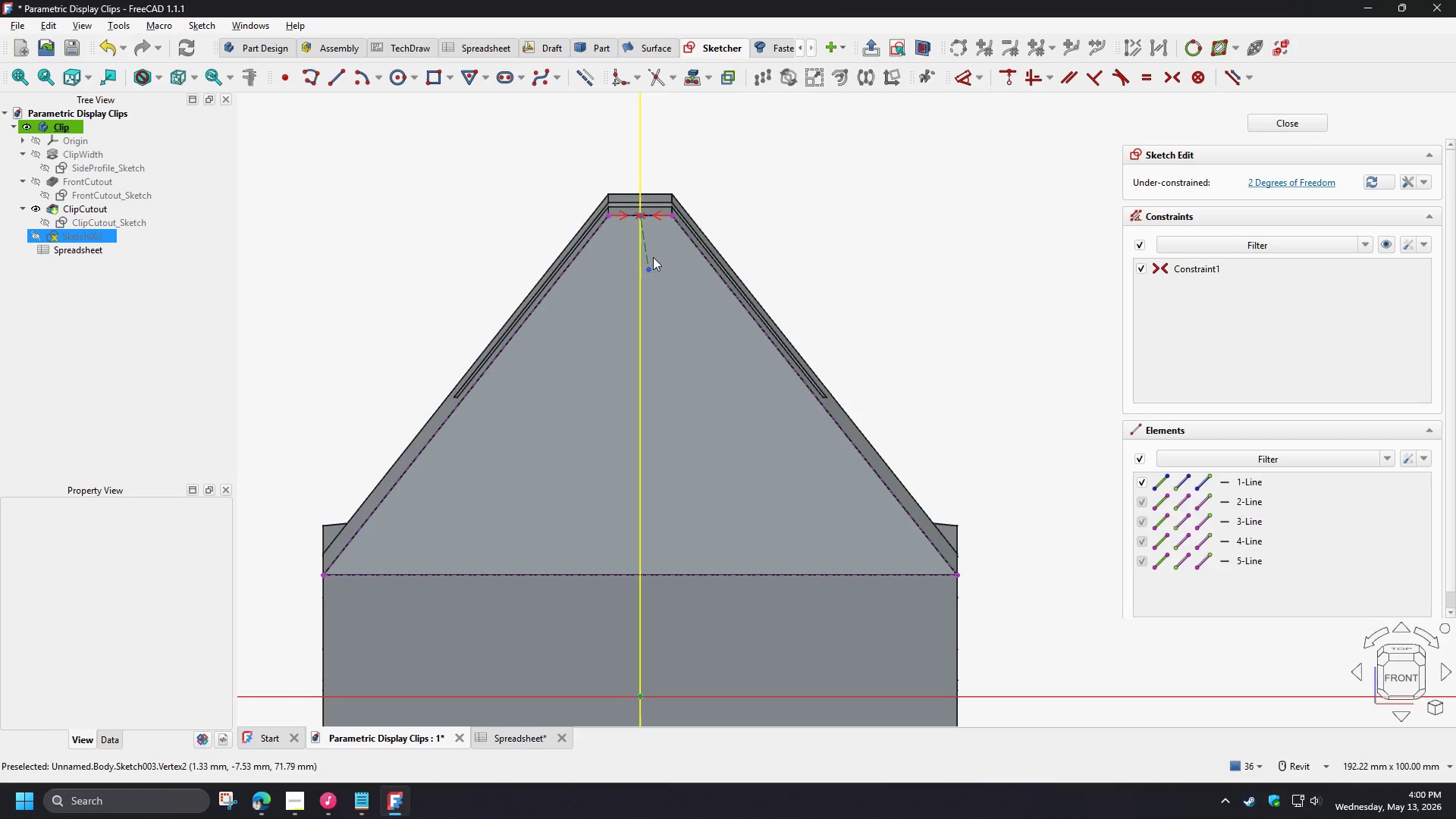 
left_click([645, 243])
 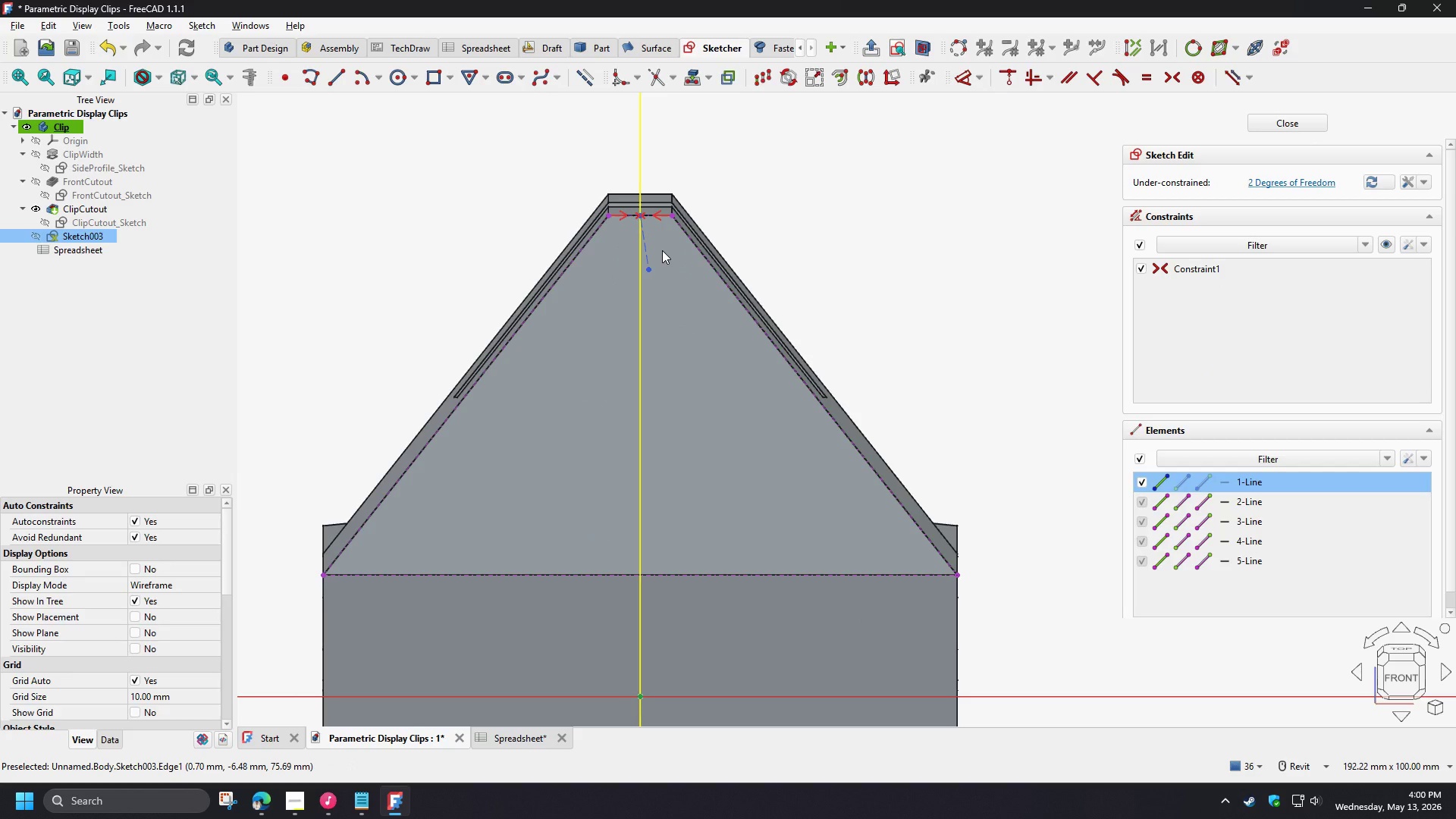 
key(Home)
 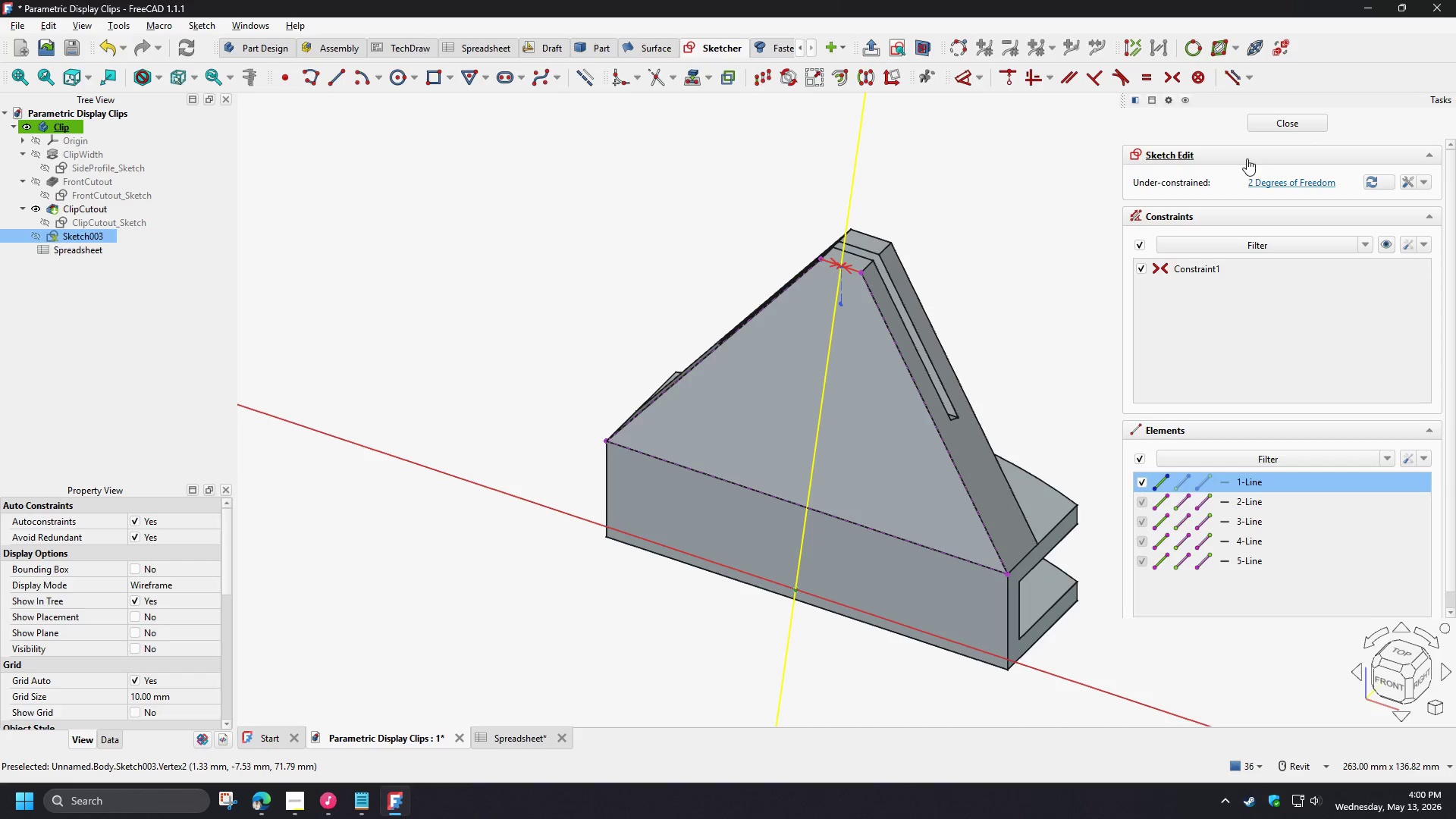 
scroll: coordinate [662, 250], scroll_direction: up, amount: 4.0
 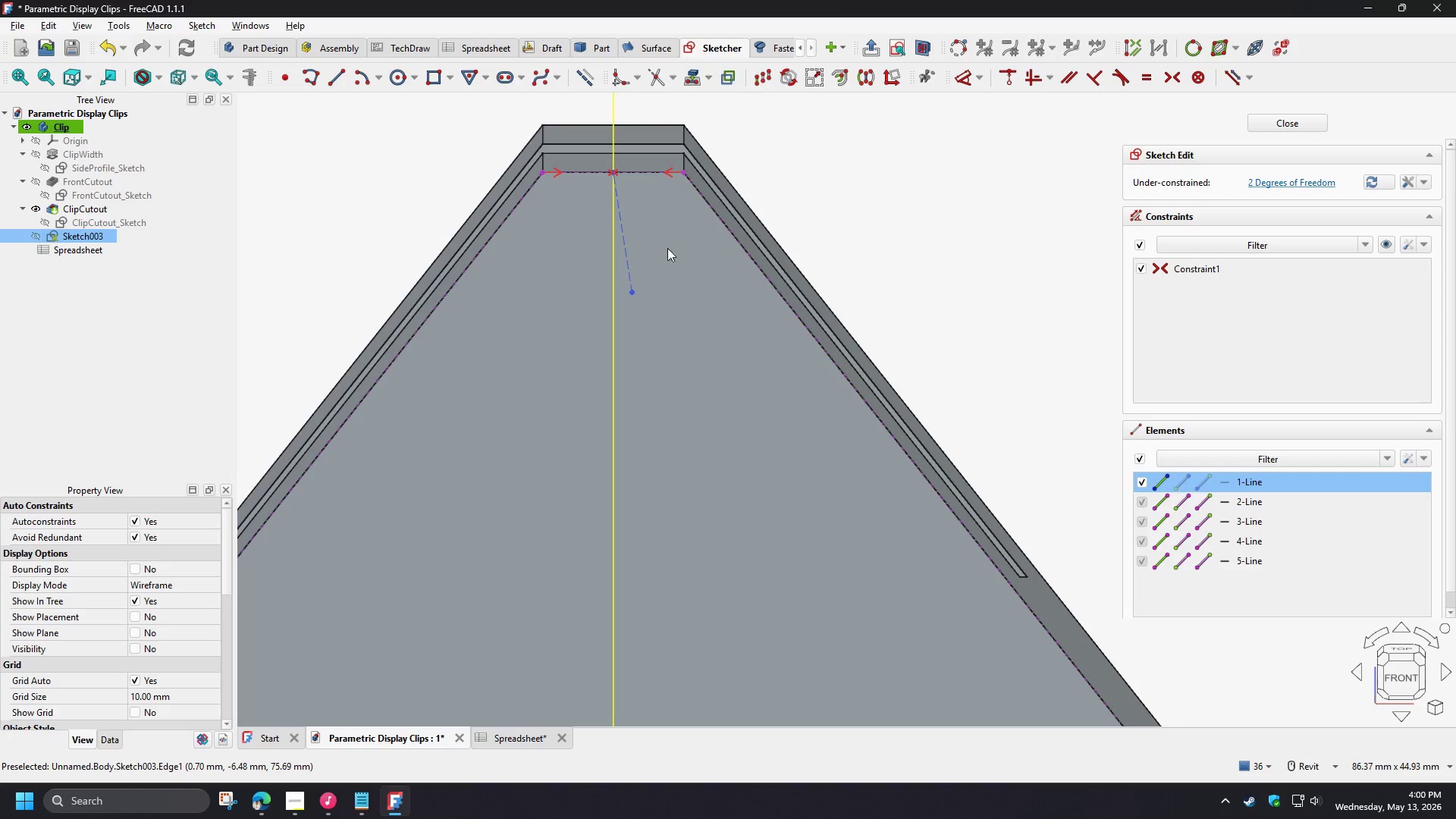 
left_click([1270, 127])
 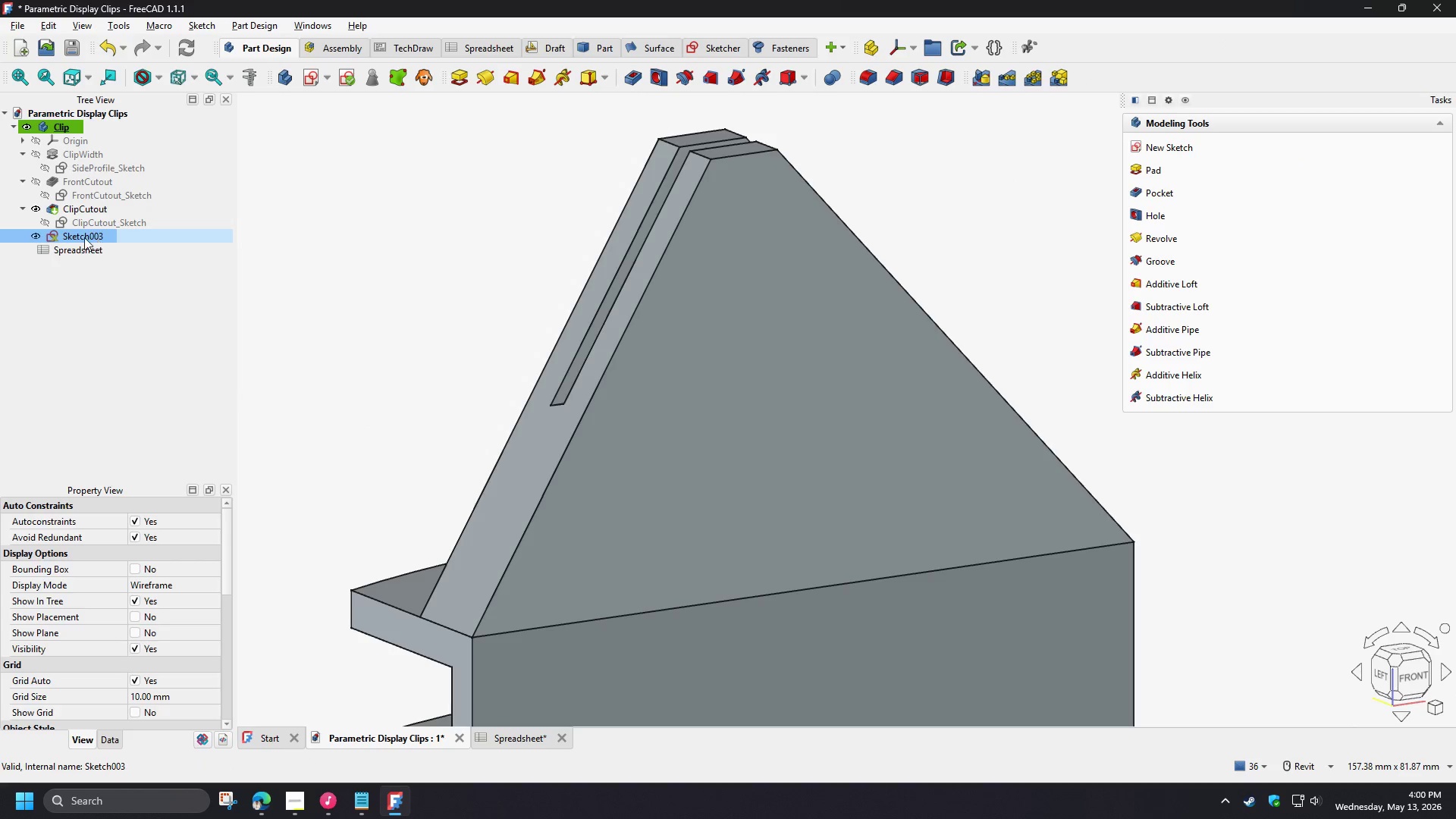 
double_click([83, 237])
 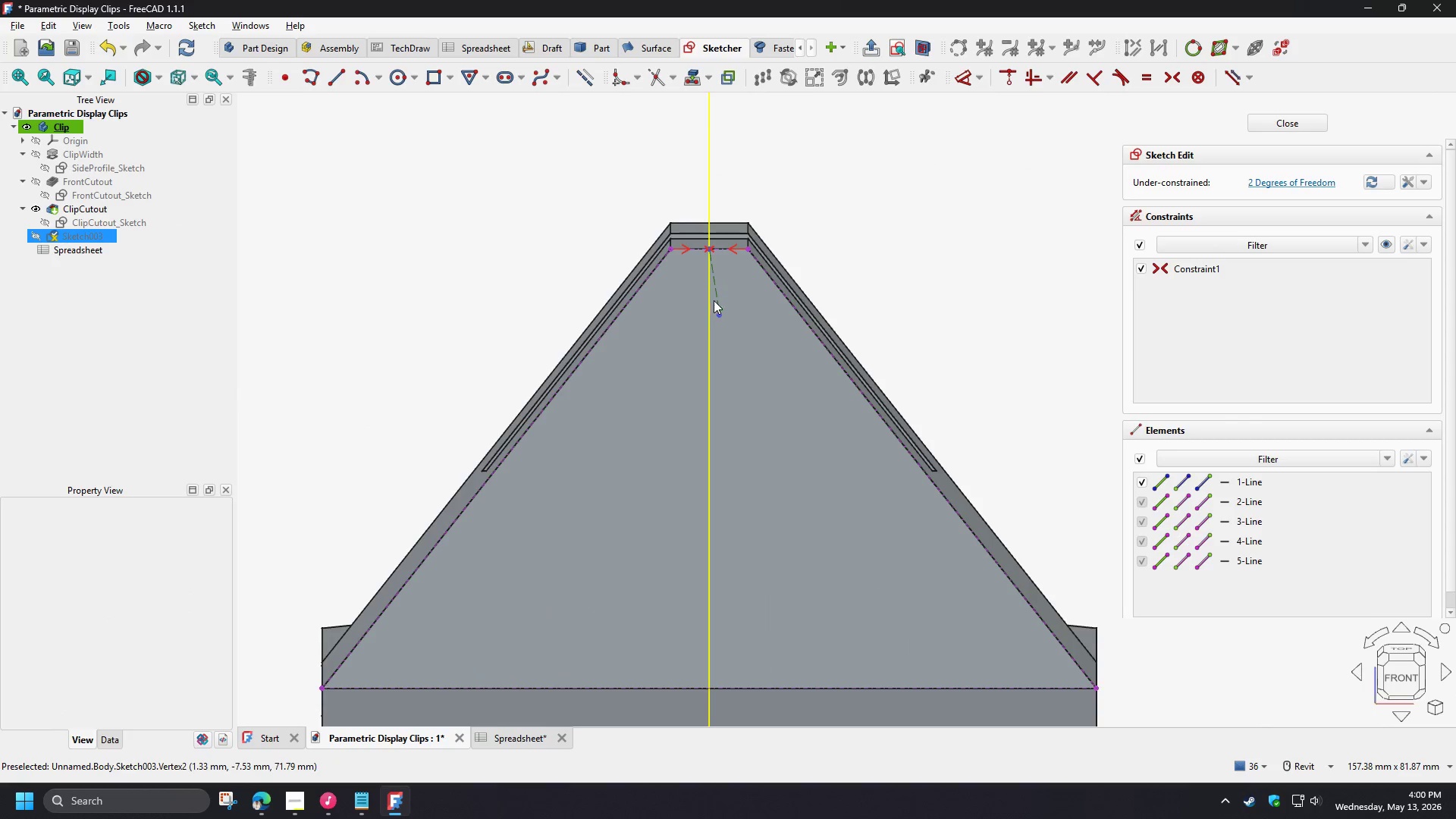 
left_click([717, 298])
 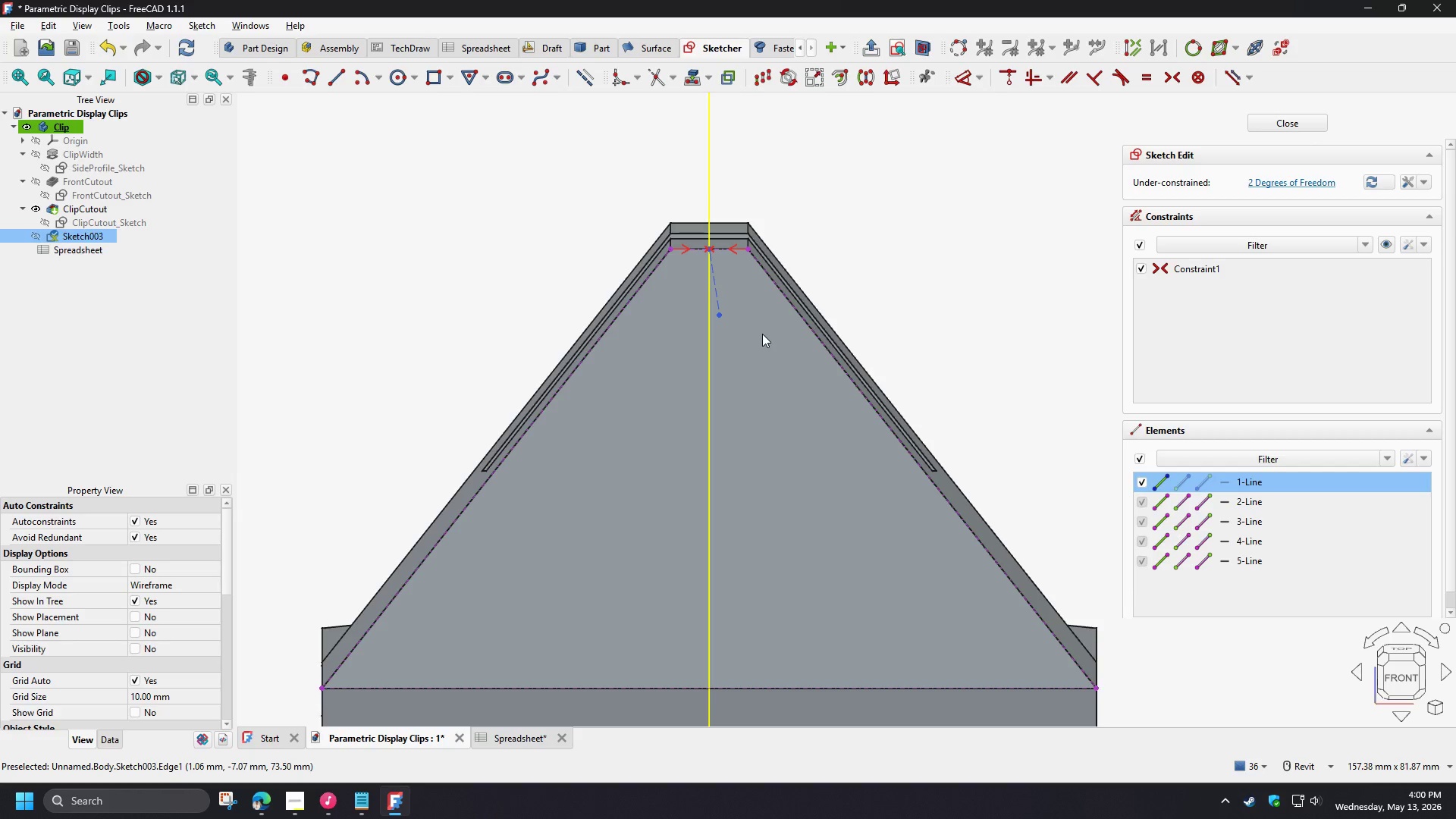 
scroll: coordinate [699, 308], scroll_direction: up, amount: 7.0
 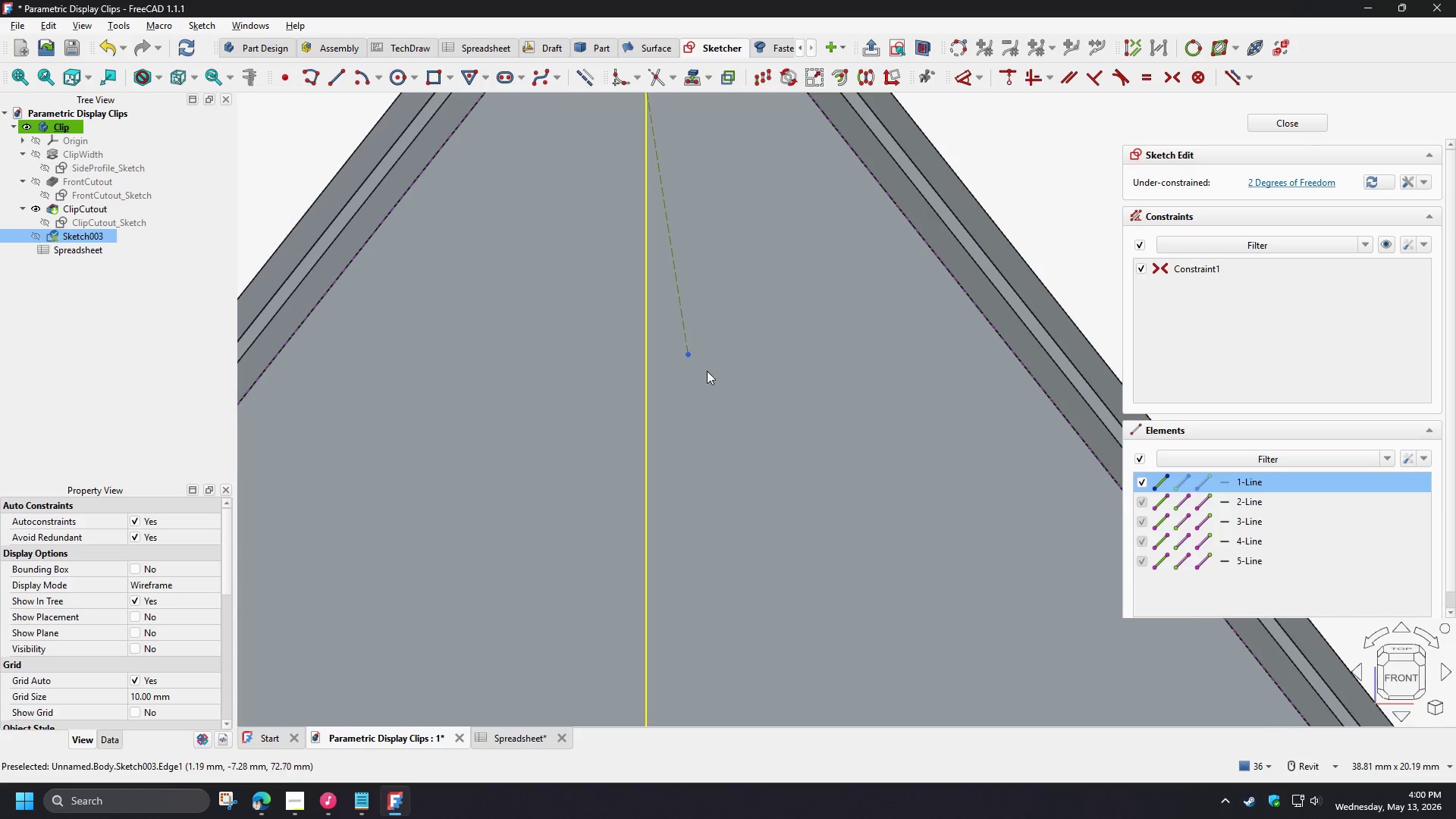 
left_click([723, 411])
 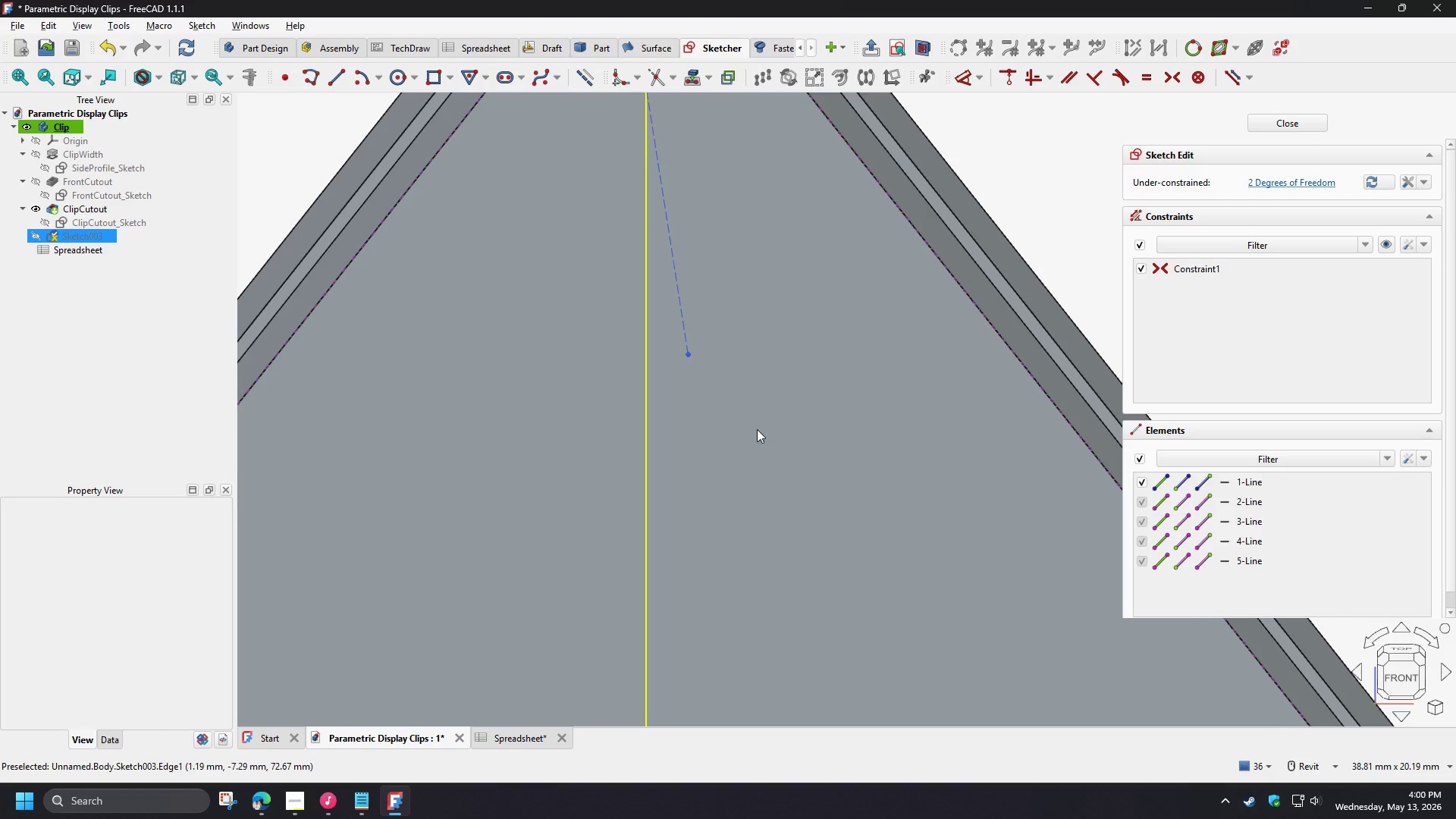 
left_click_drag(start_coordinate=[749, 425], to_coordinate=[678, 304])
 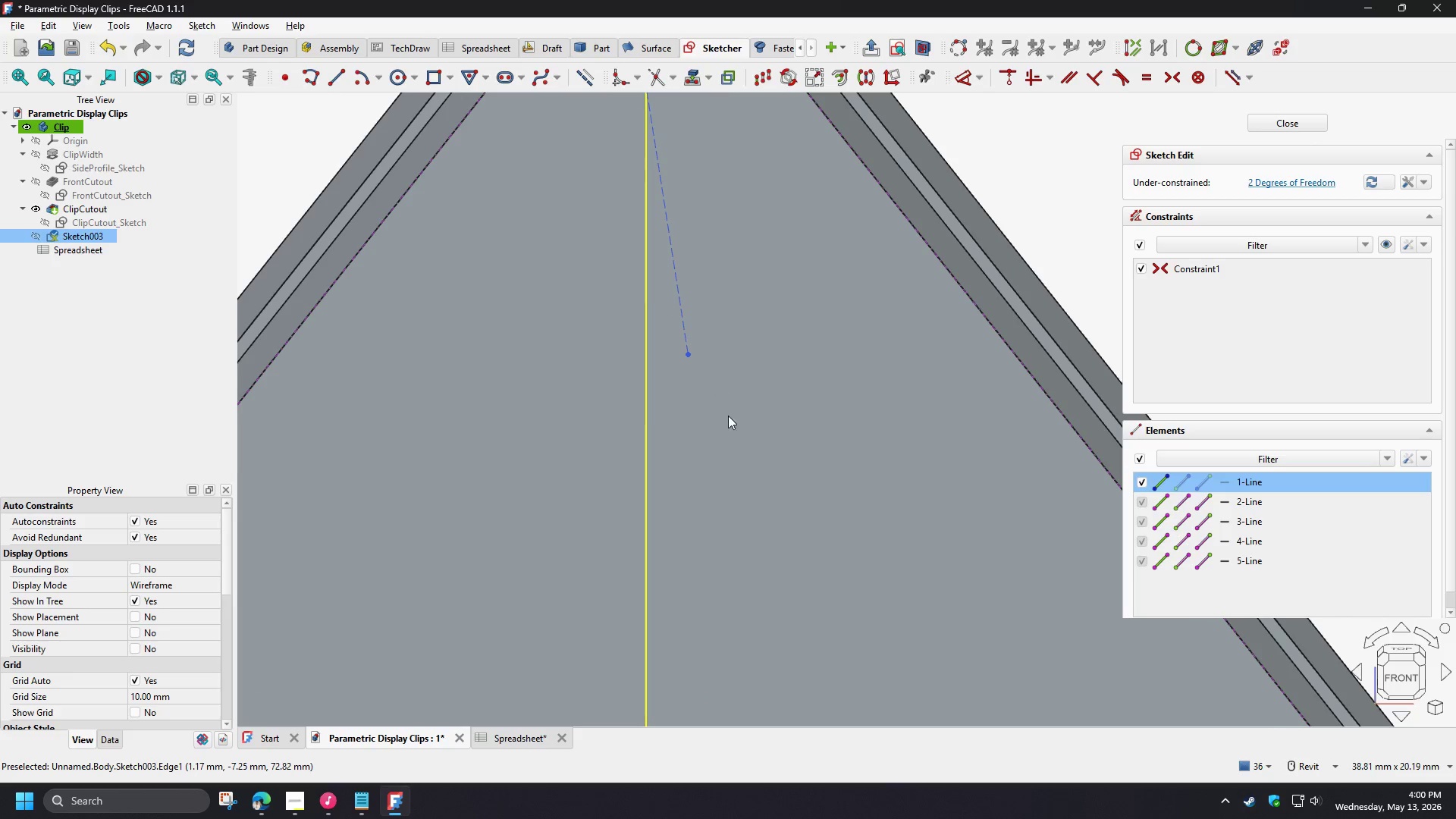 
left_click_drag(start_coordinate=[739, 434], to_coordinate=[670, 323])
 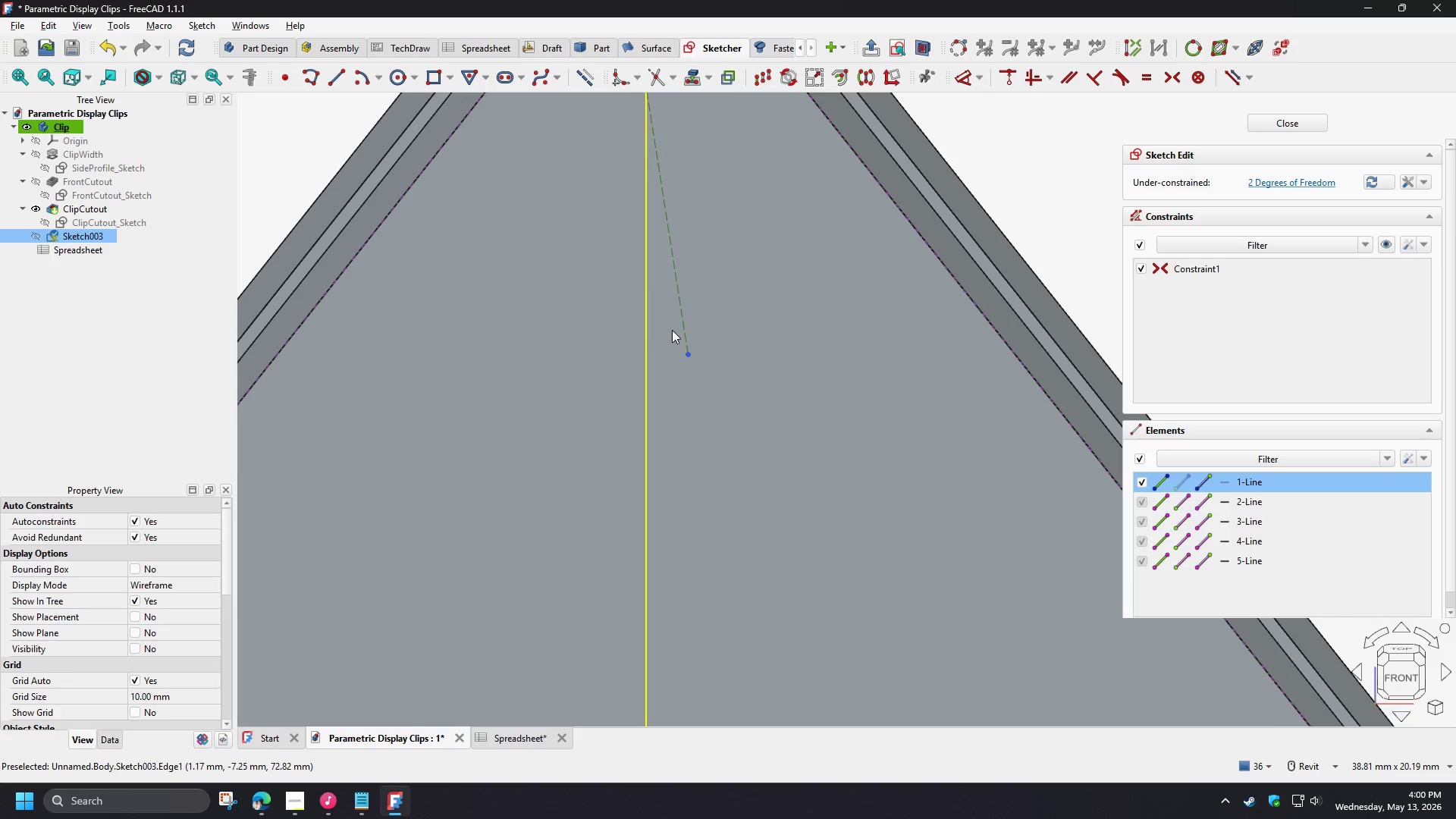 
key(Delete)
 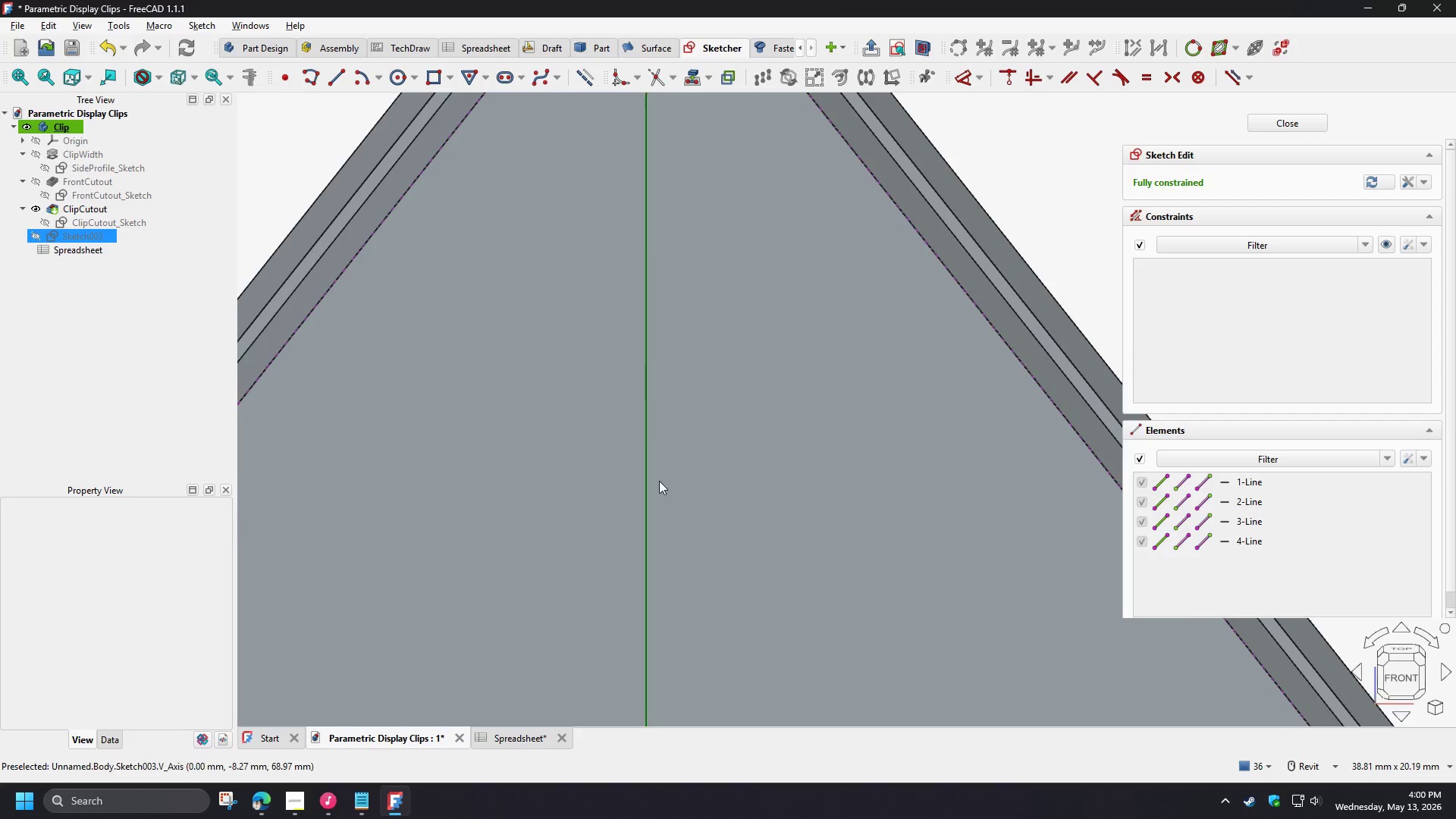 
scroll: coordinate [767, 477], scroll_direction: down, amount: 9.0
 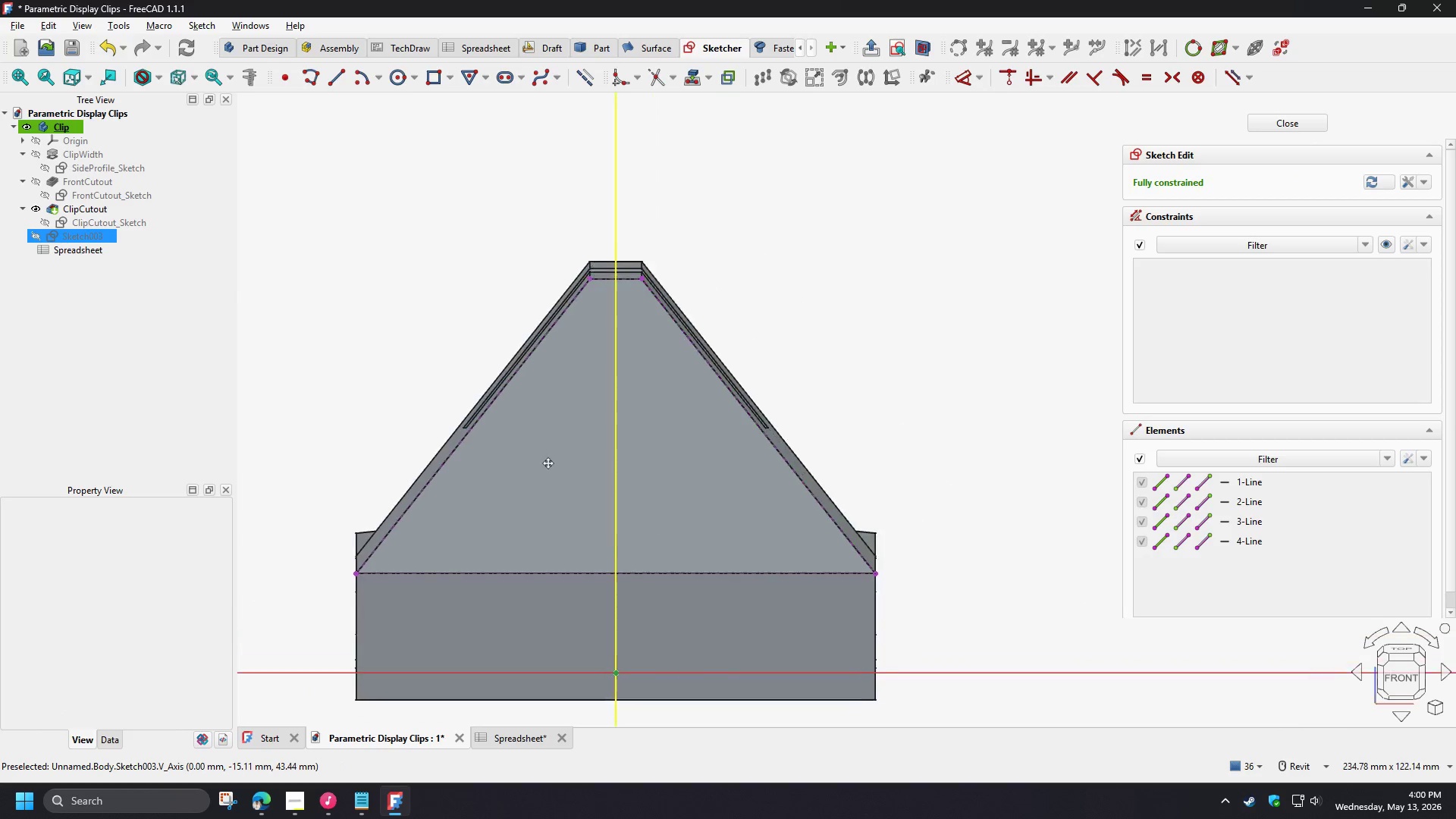 
scroll: coordinate [534, 485], scroll_direction: up, amount: 1.0
 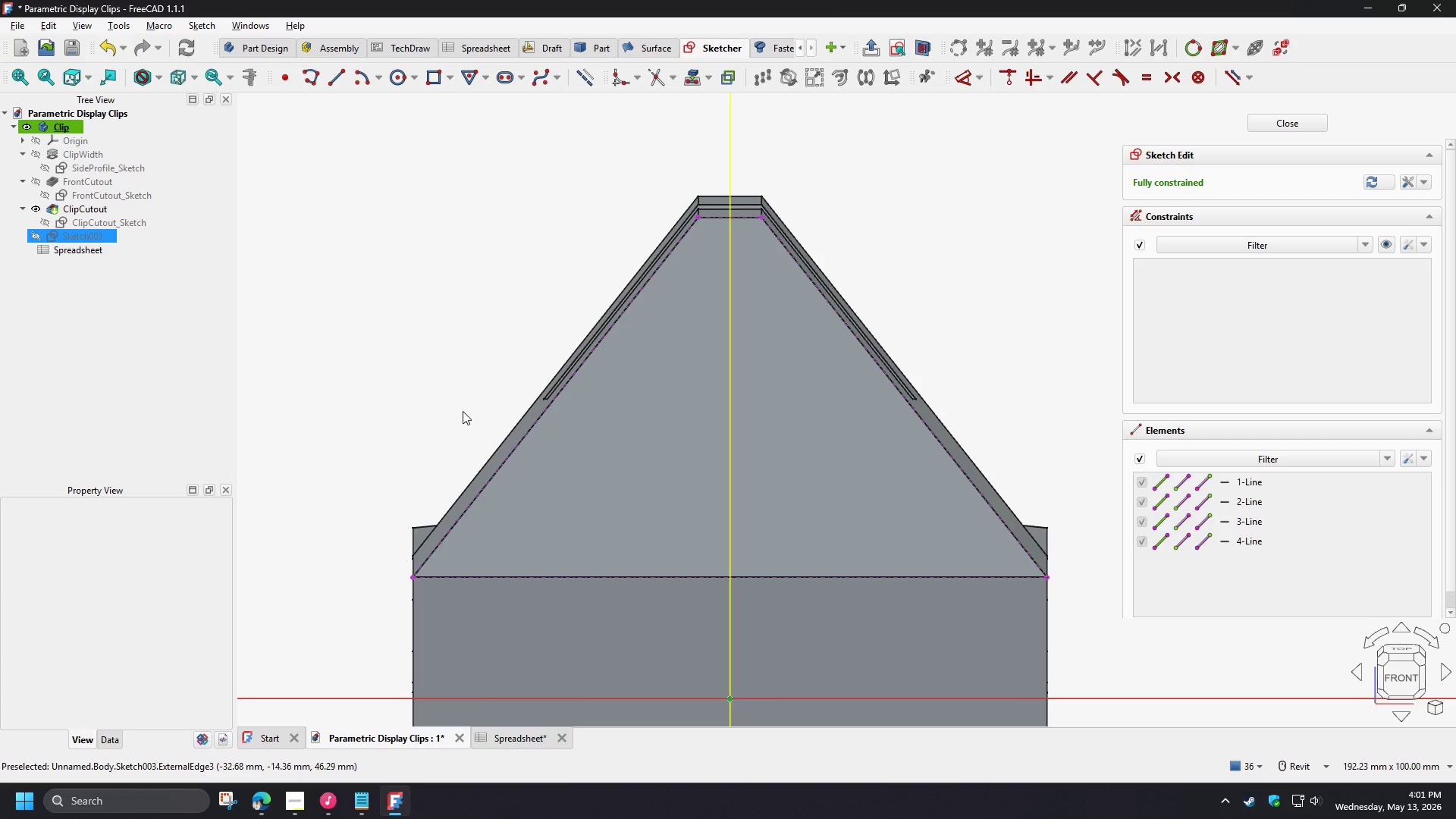 
wait(17.46)
 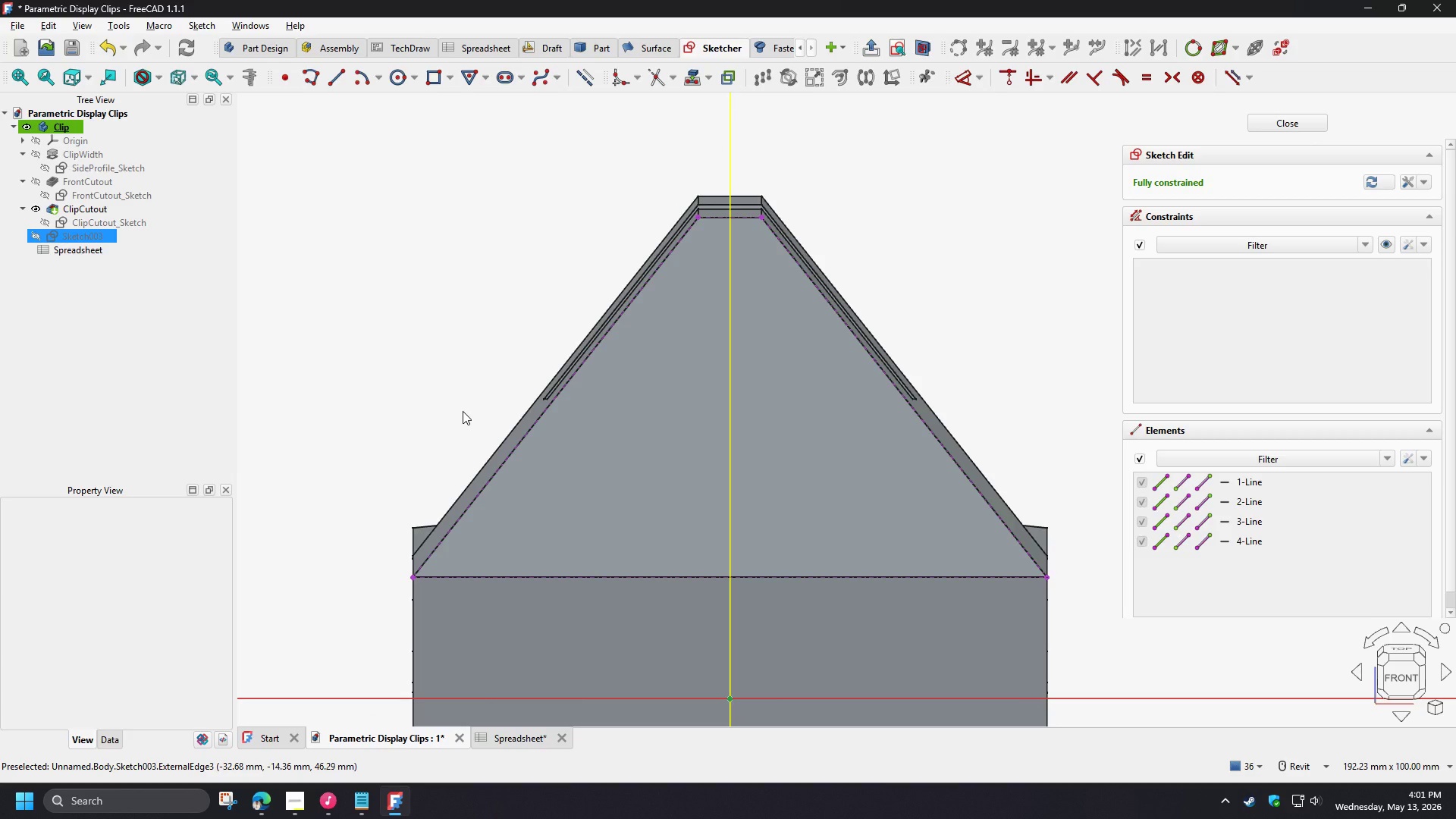 
left_click([579, 79])
 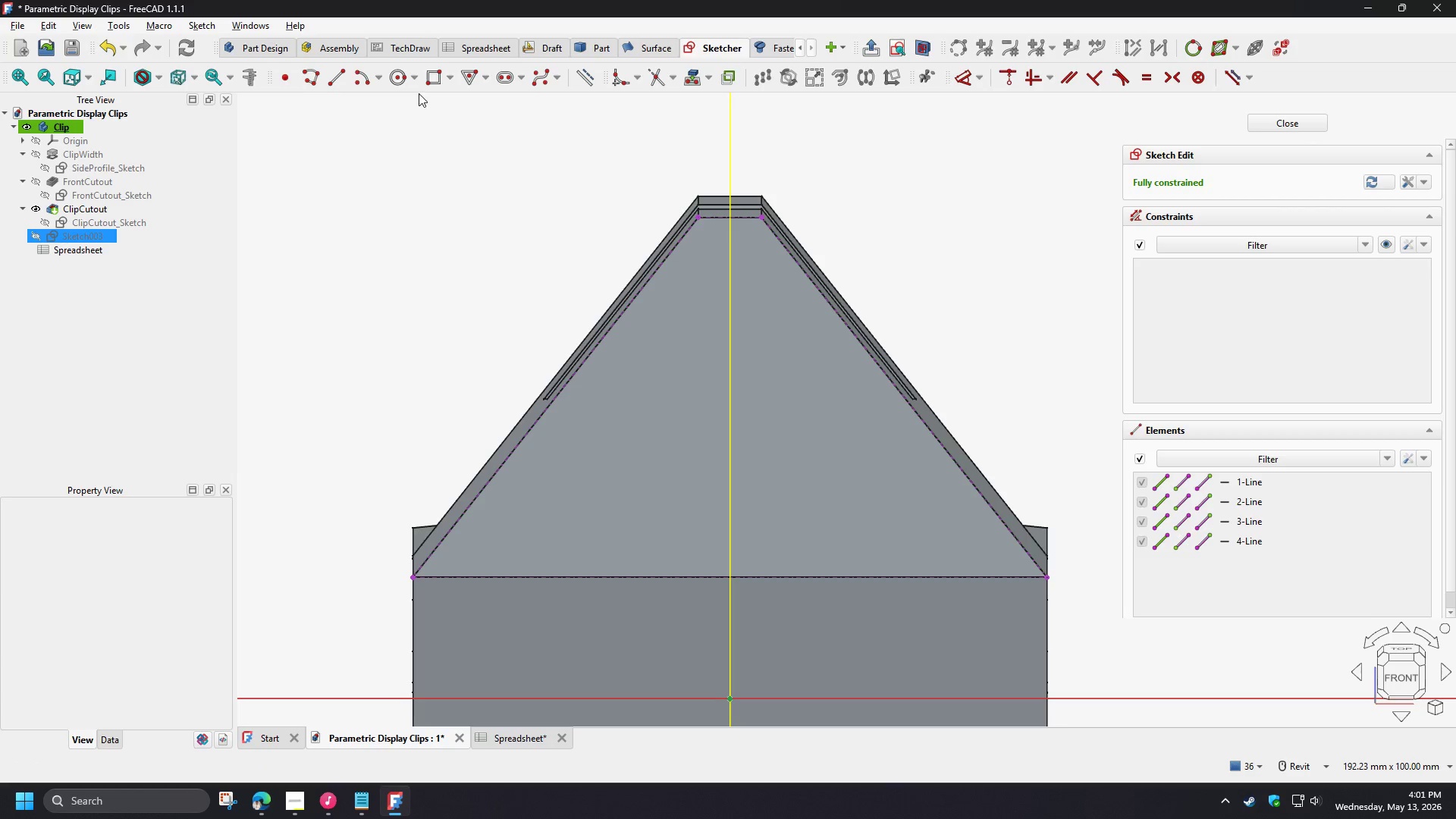 
left_click([399, 81])
 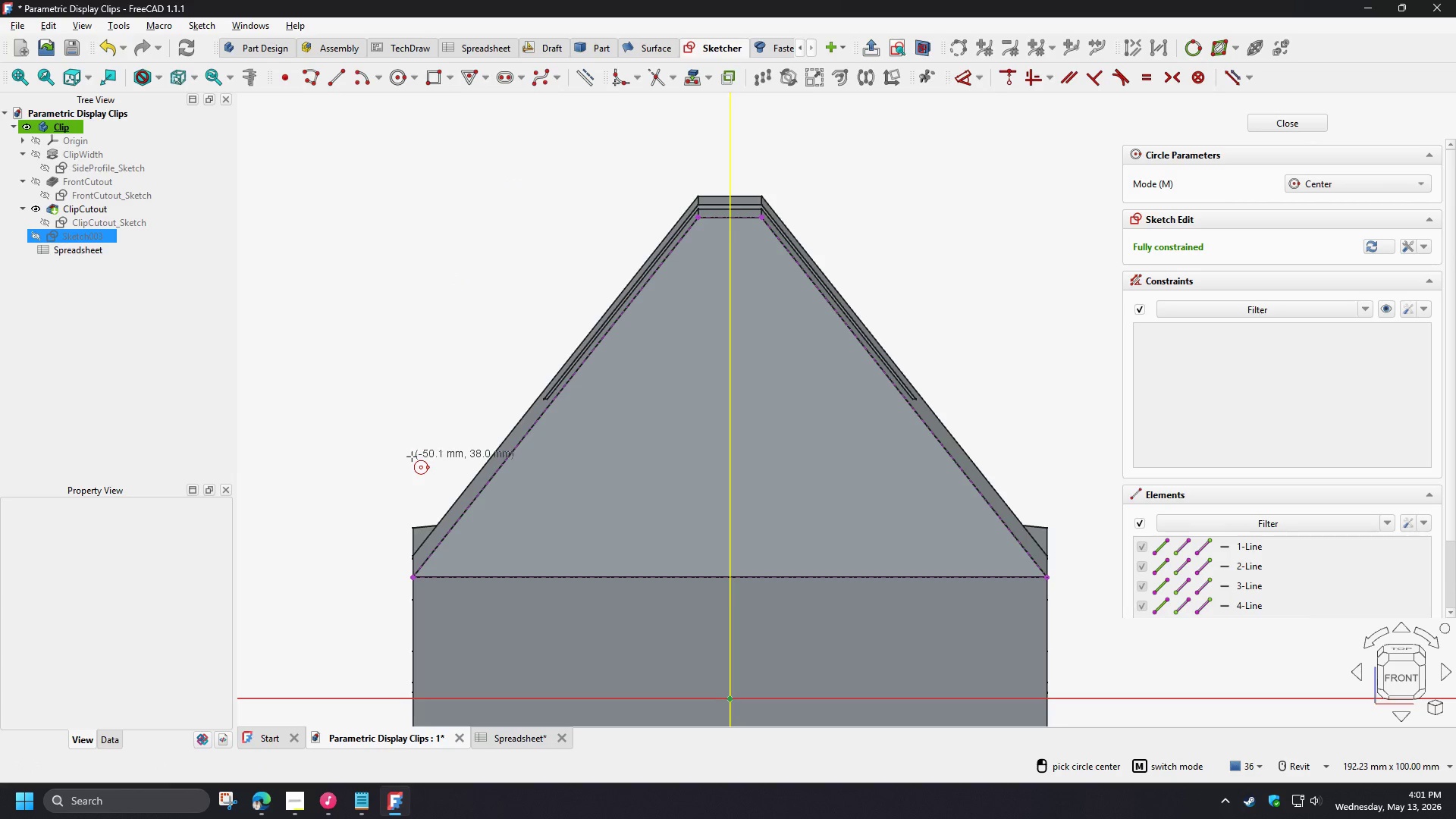 
left_click_drag(start_coordinate=[413, 445], to_coordinate=[444, 500])
 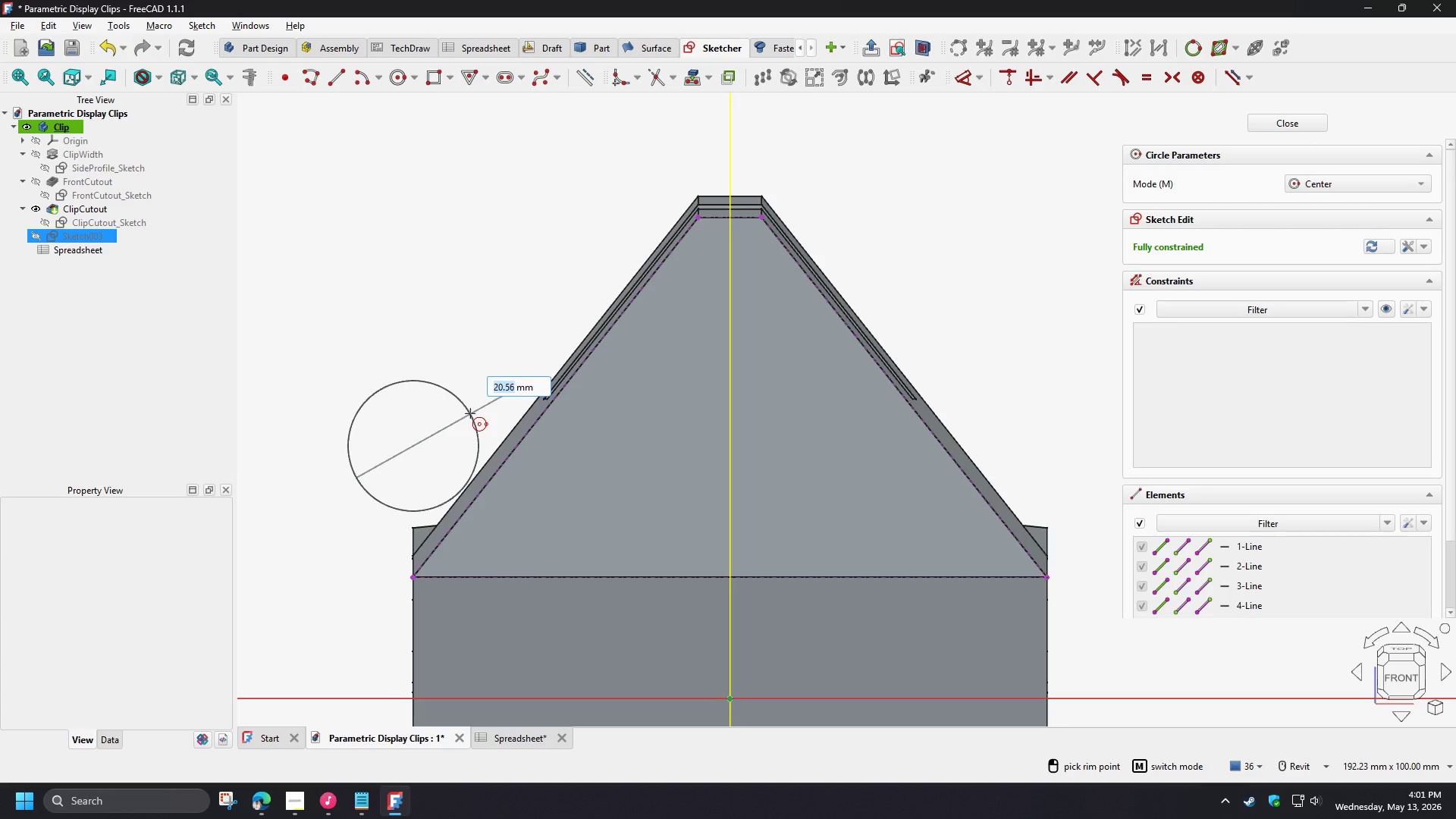 
left_click([470, 413])
 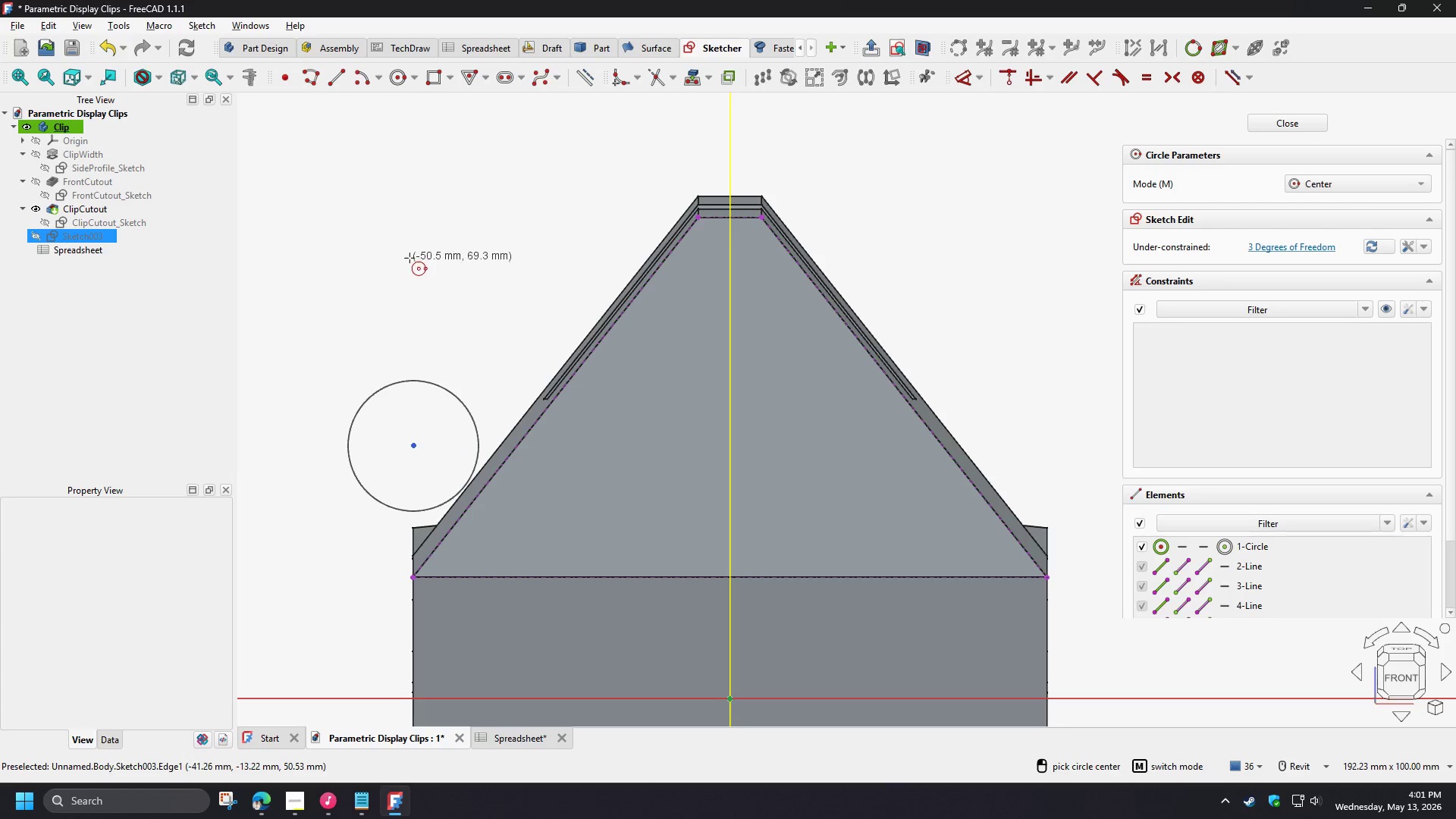 
wait(5.55)
 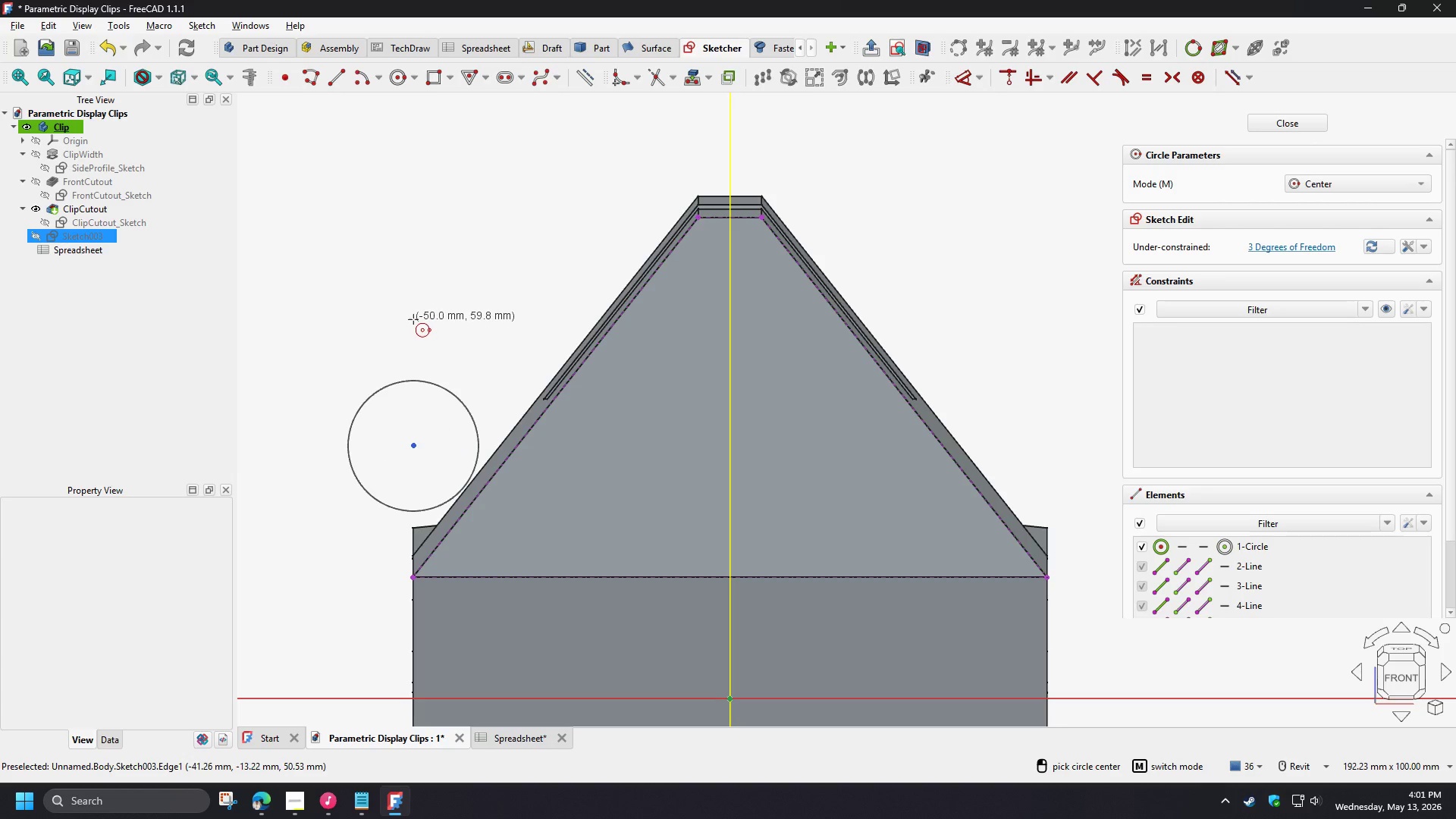 
left_click_drag(start_coordinate=[400, 284], to_coordinate=[450, 315])
 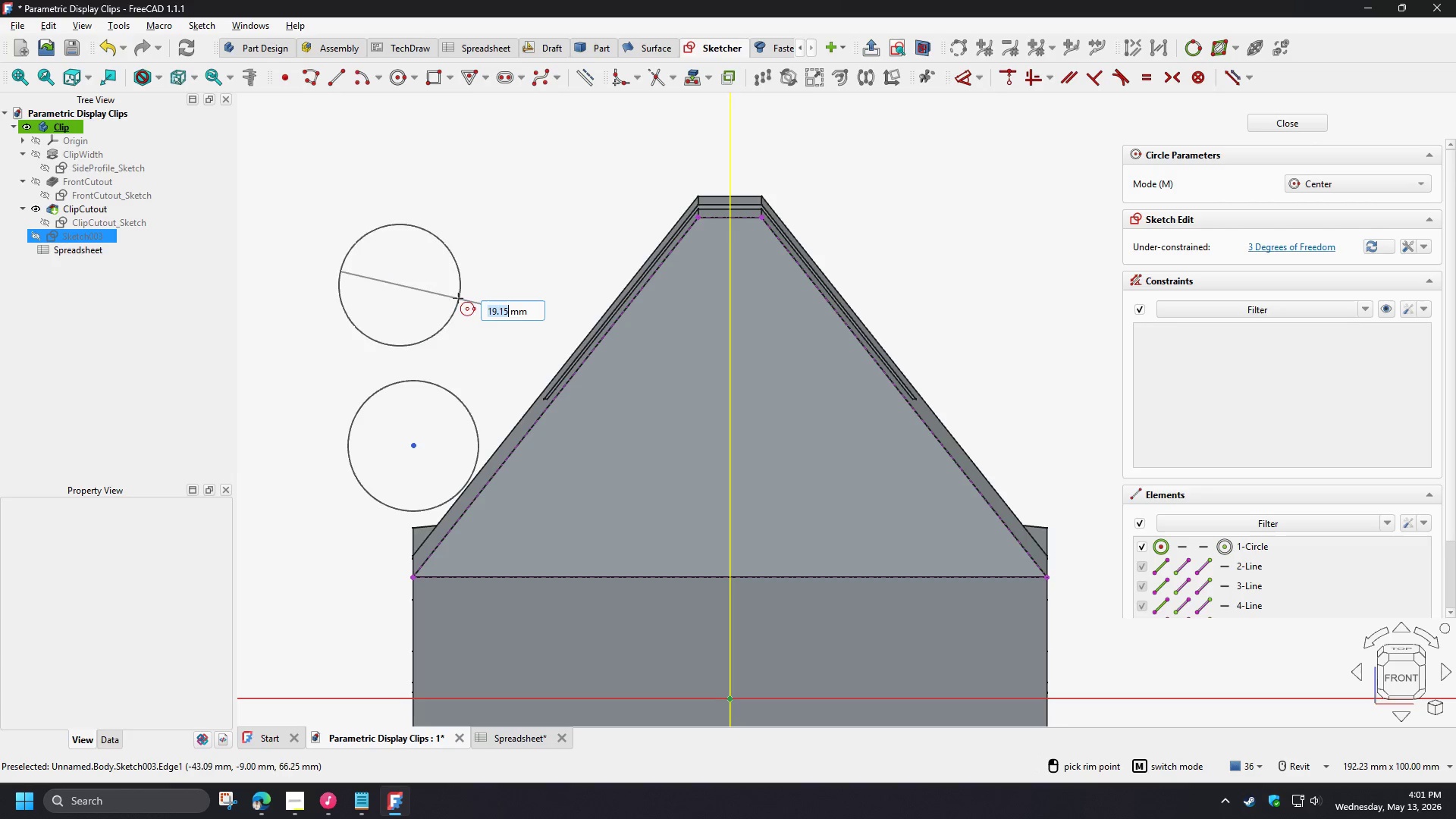 
left_click([457, 297])
 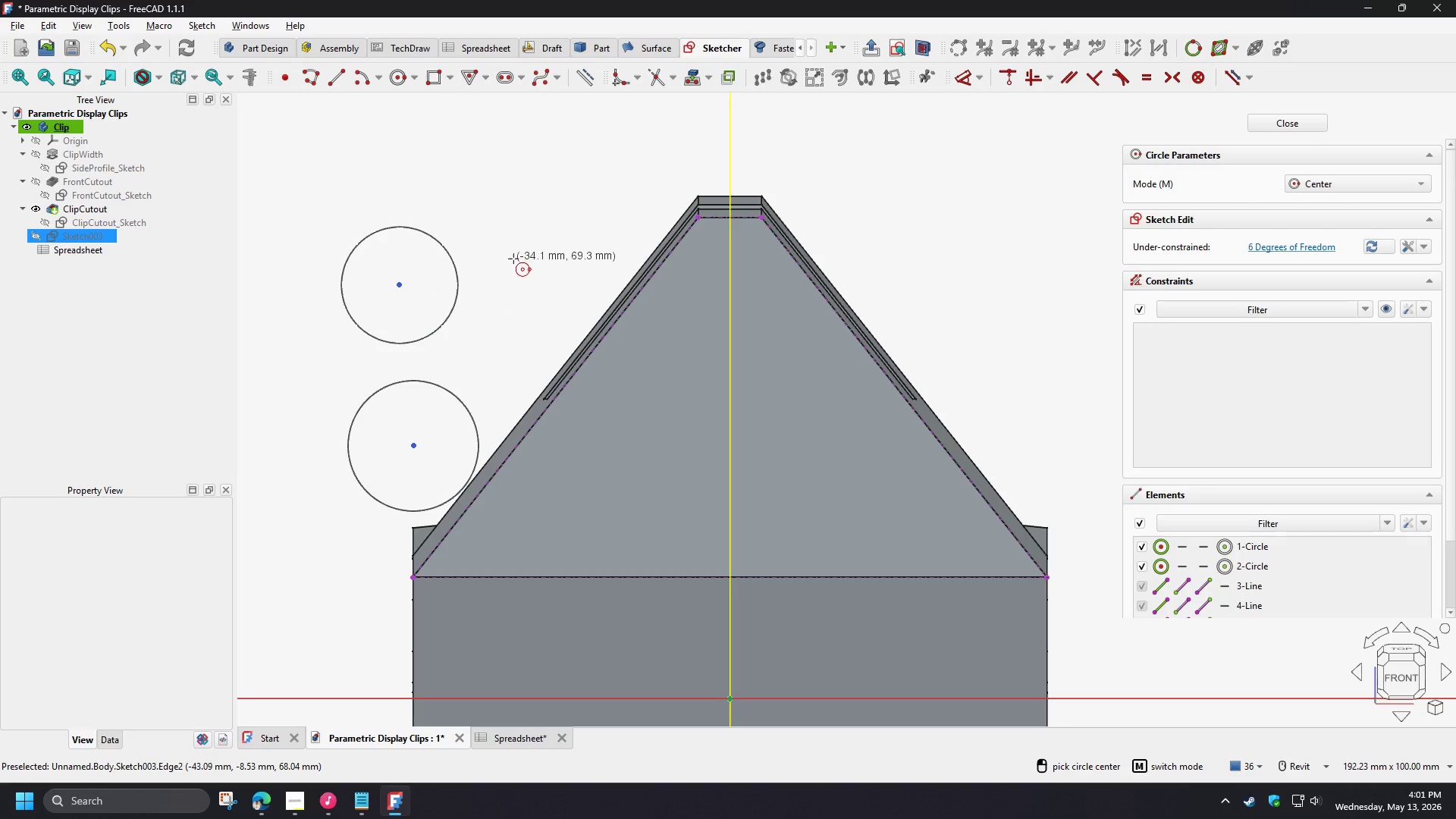 
right_click([513, 259])
 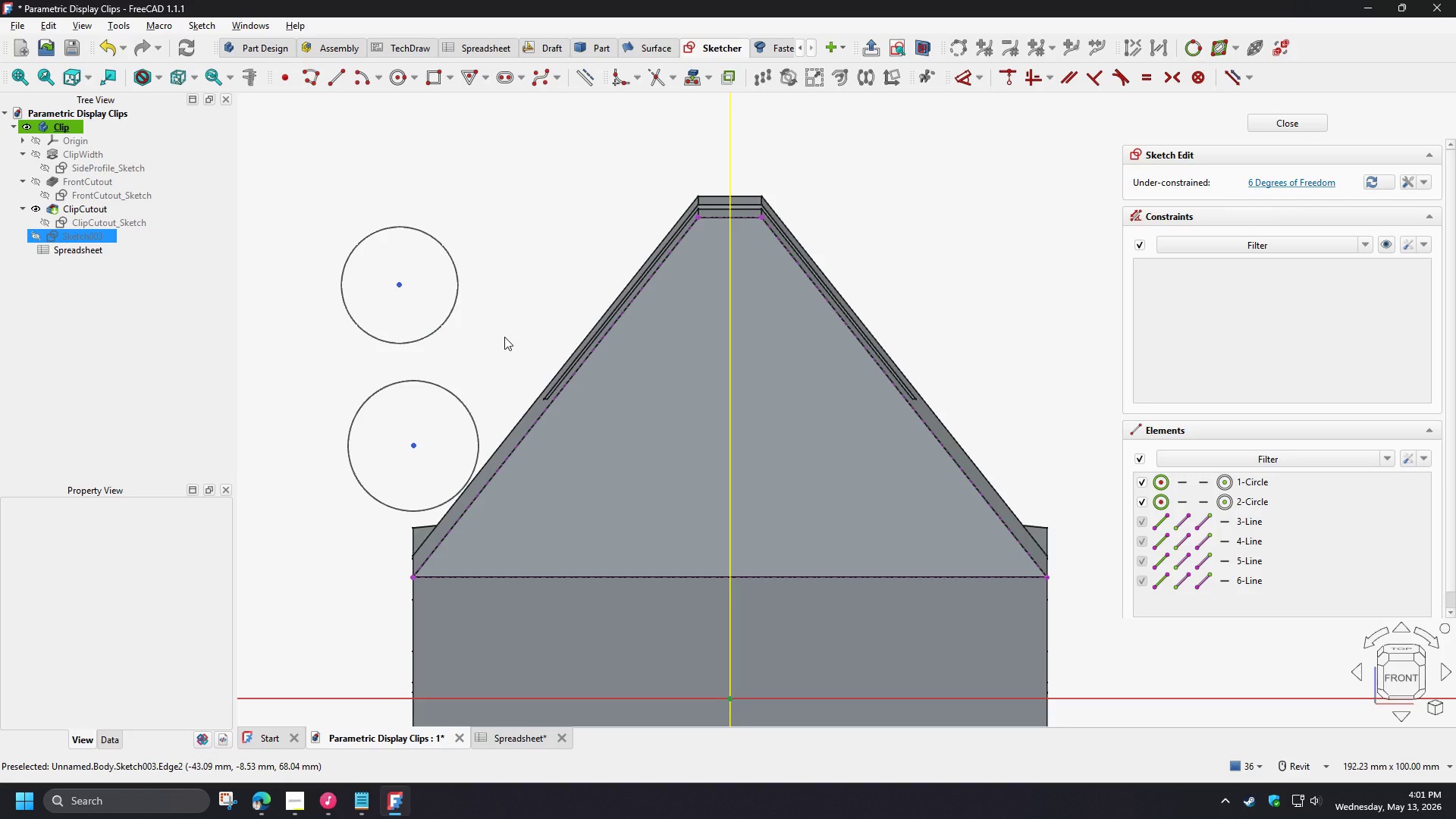 
wait(8.02)
 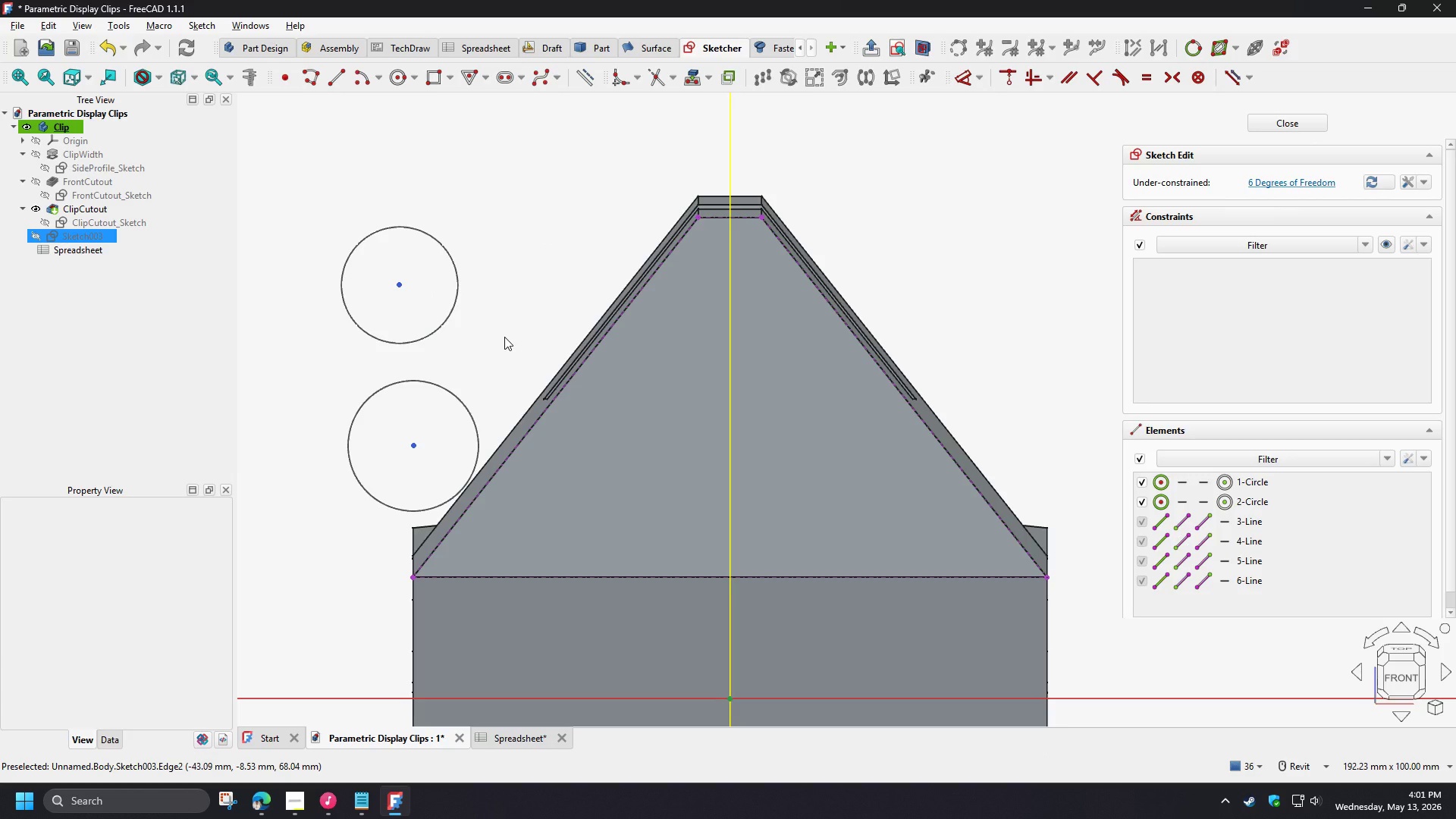 
left_click([403, 85])
 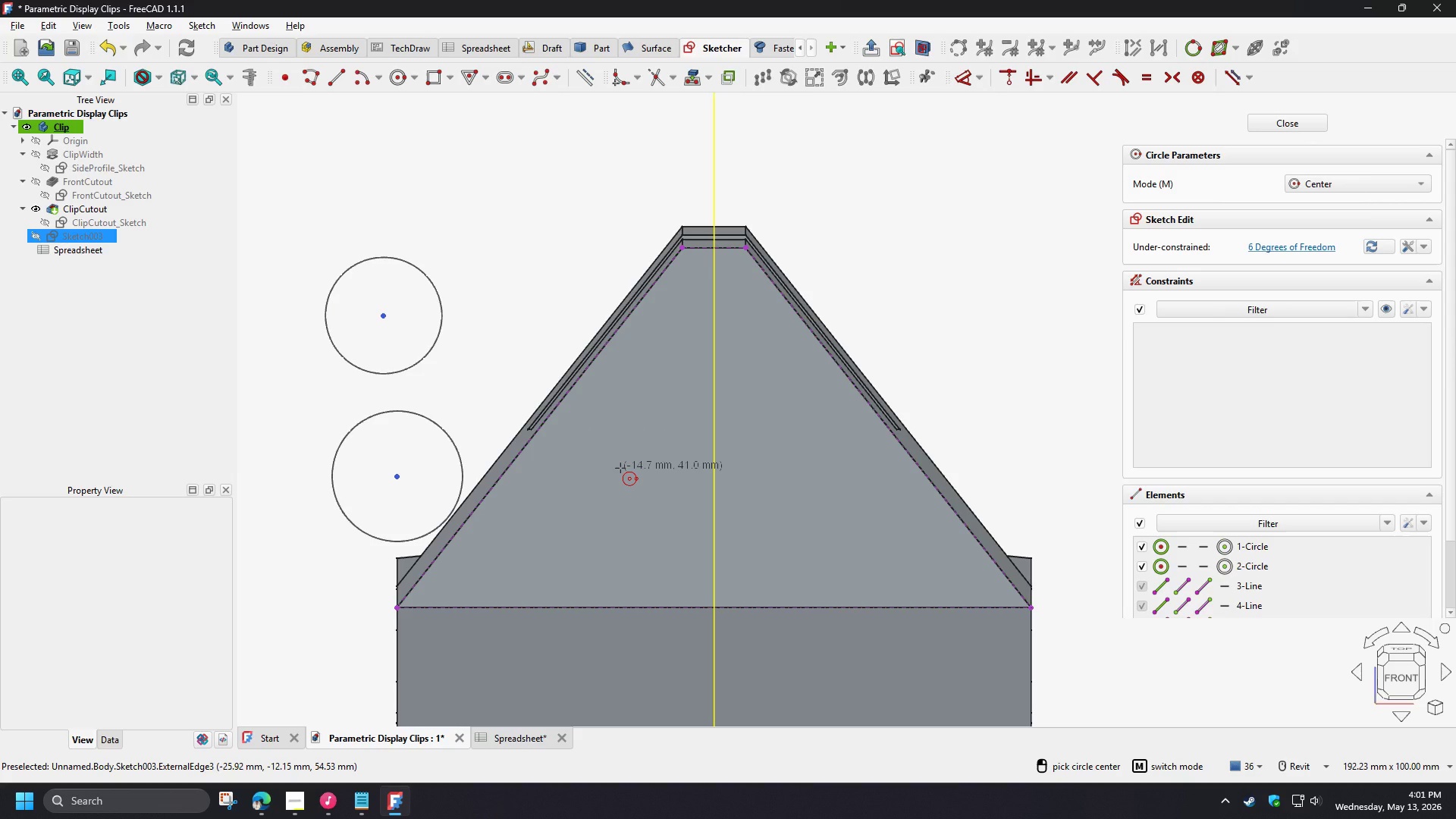 
wait(11.51)
 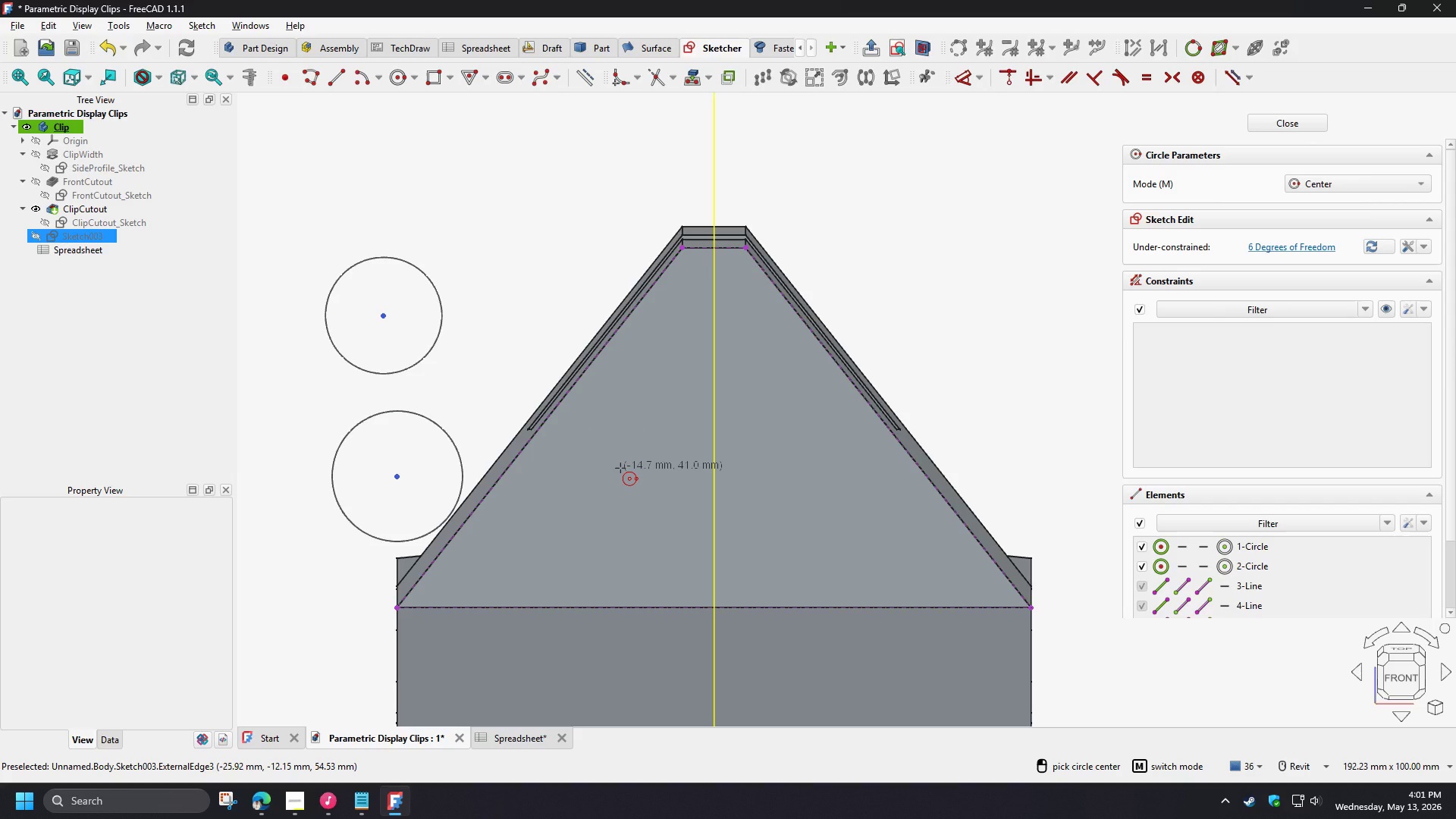 
left_click([606, 463])
 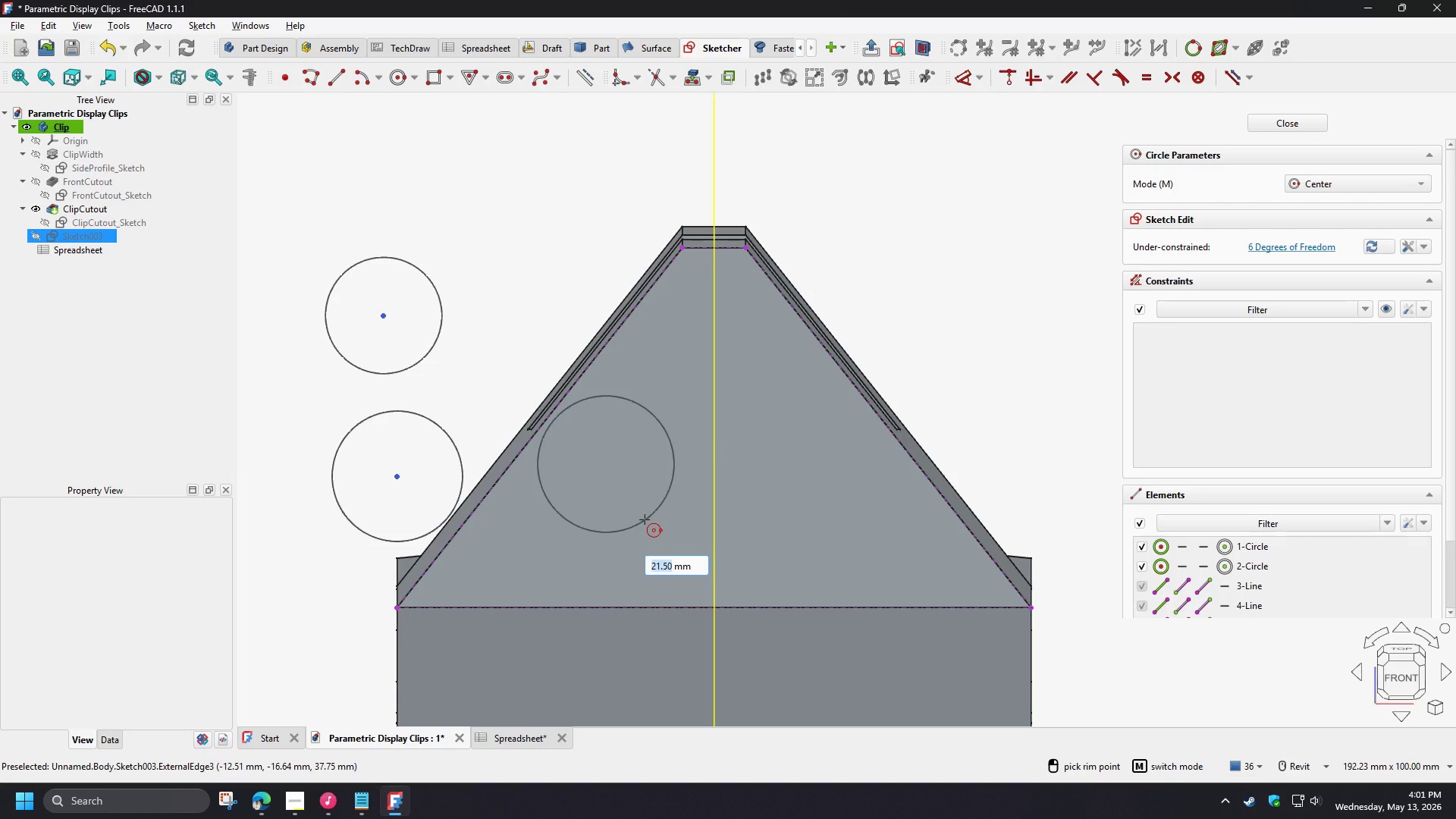 
left_click([643, 519])
 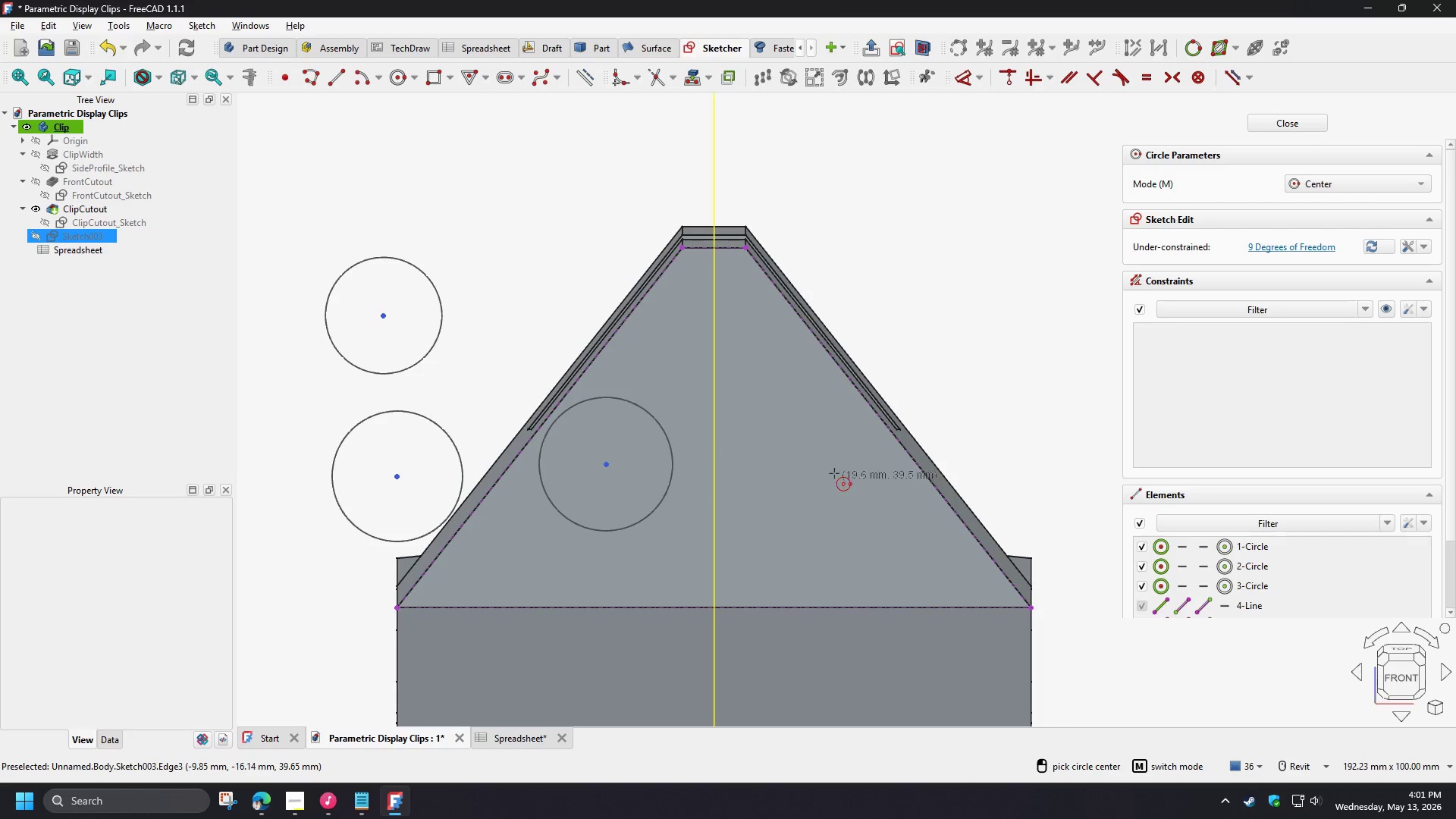 
left_click([824, 460])
 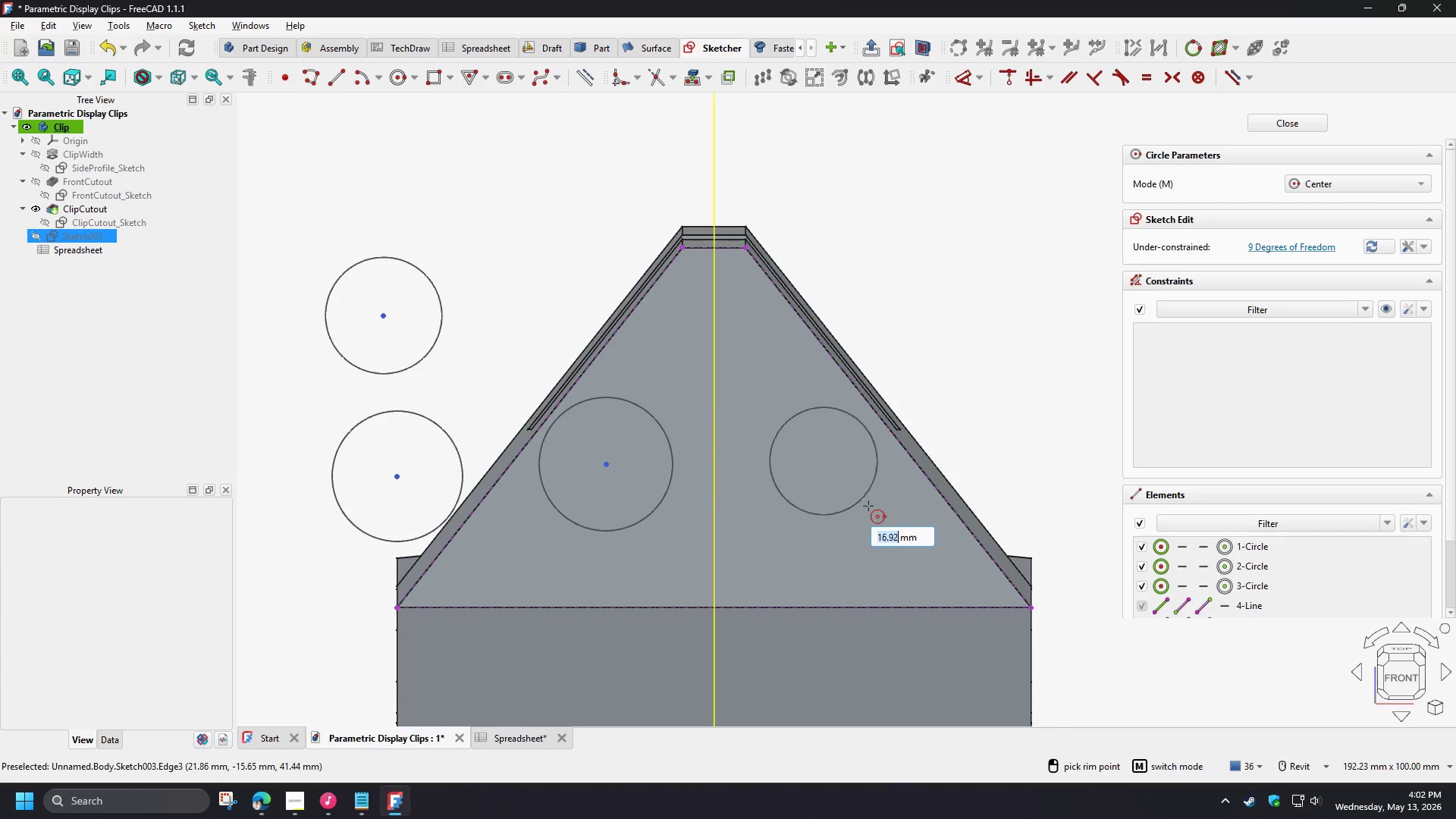 
left_click([870, 507])
 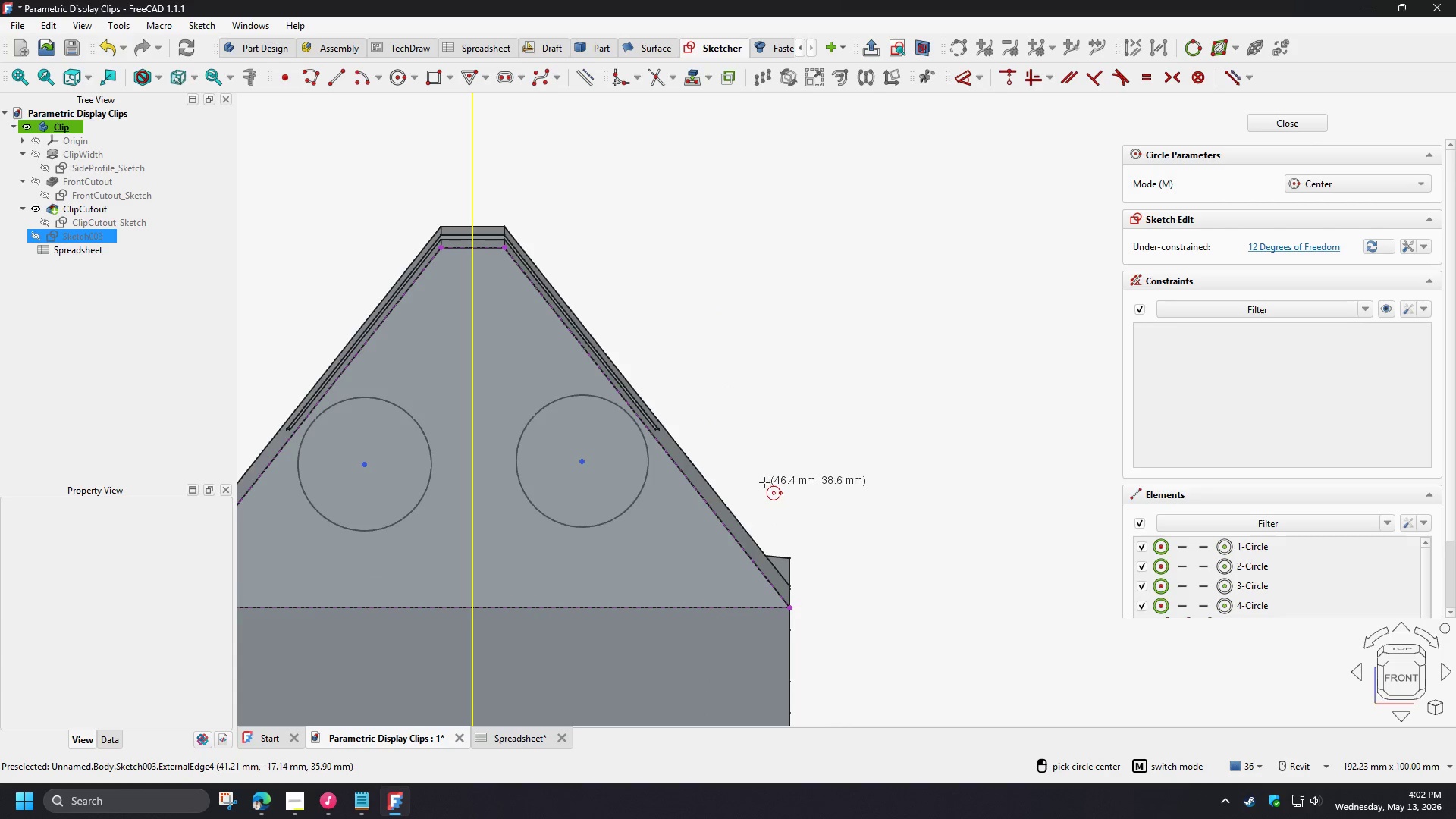 
left_click_drag(start_coordinate=[761, 463], to_coordinate=[783, 480])
 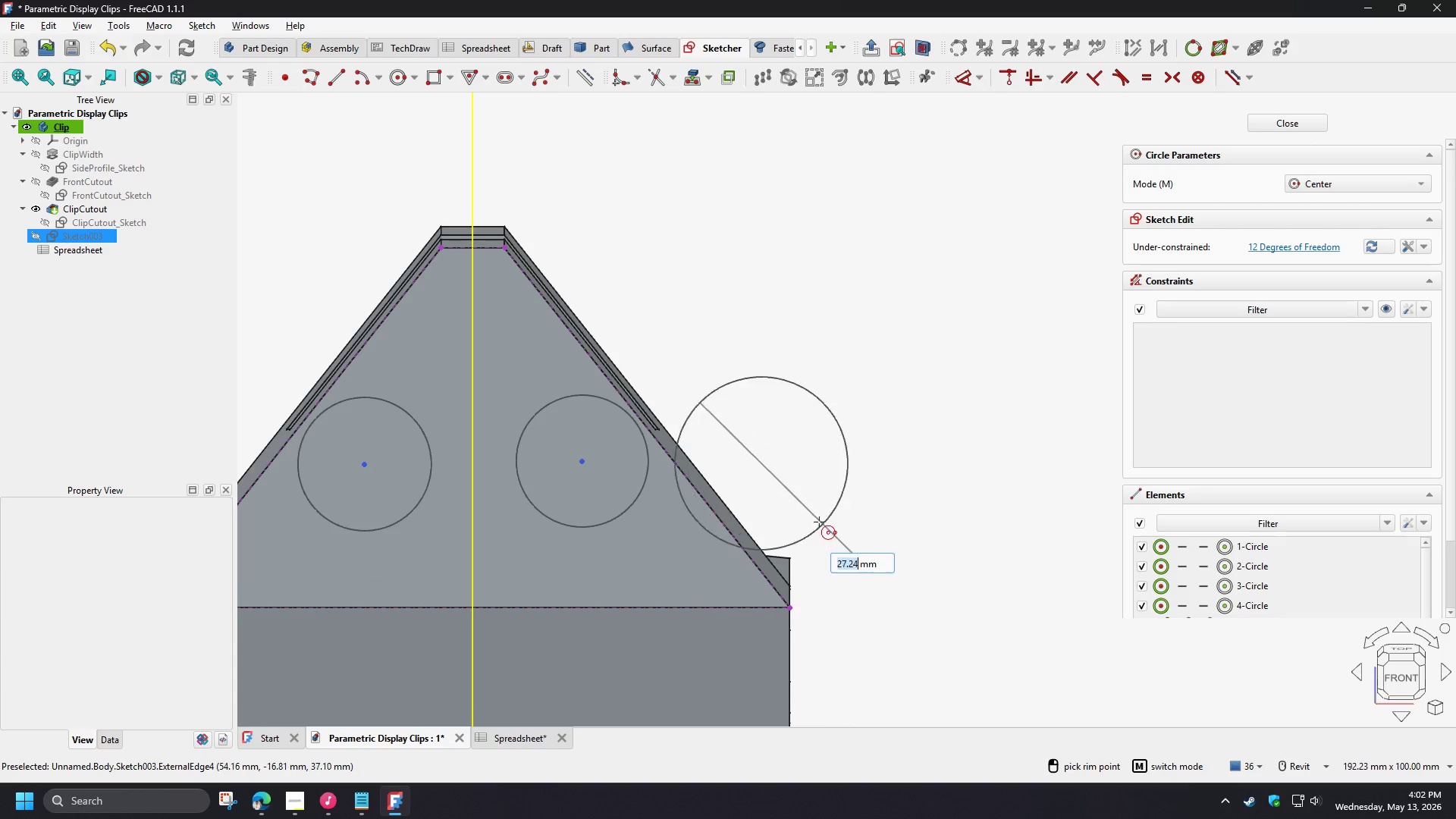 
left_click([813, 519])
 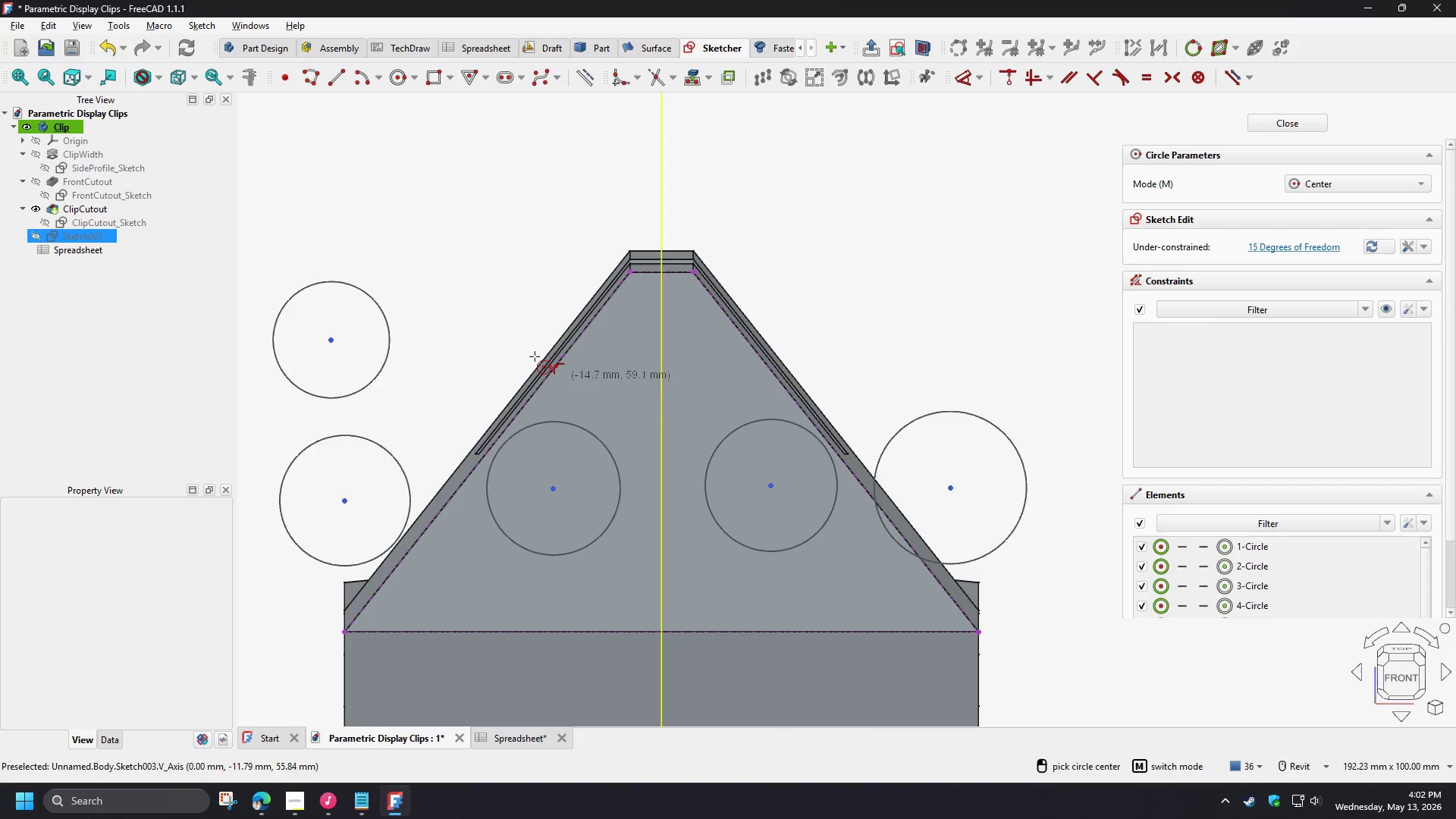 
left_click_drag(start_coordinate=[516, 334], to_coordinate=[525, 344])
 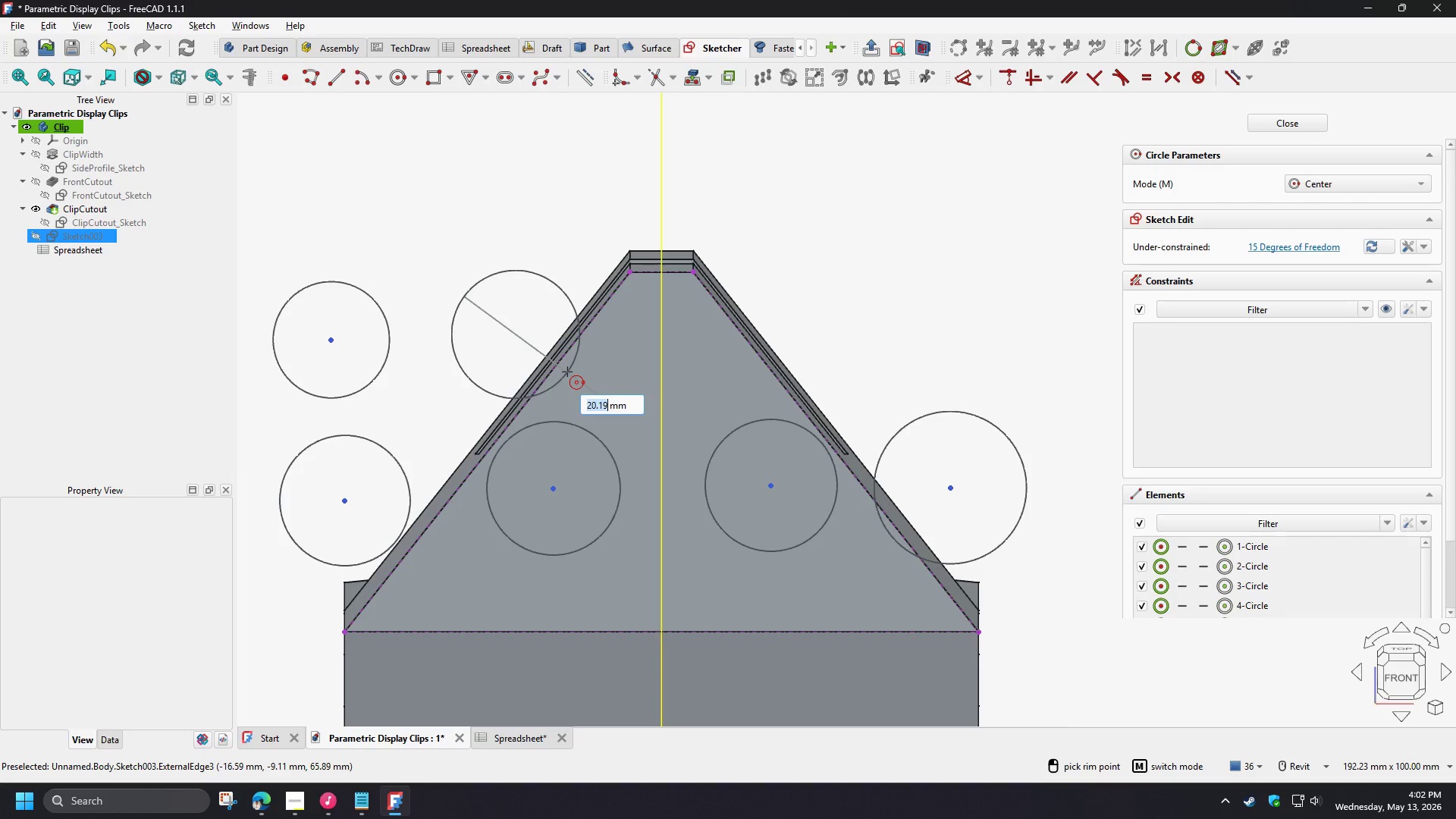 
left_click([568, 372])
 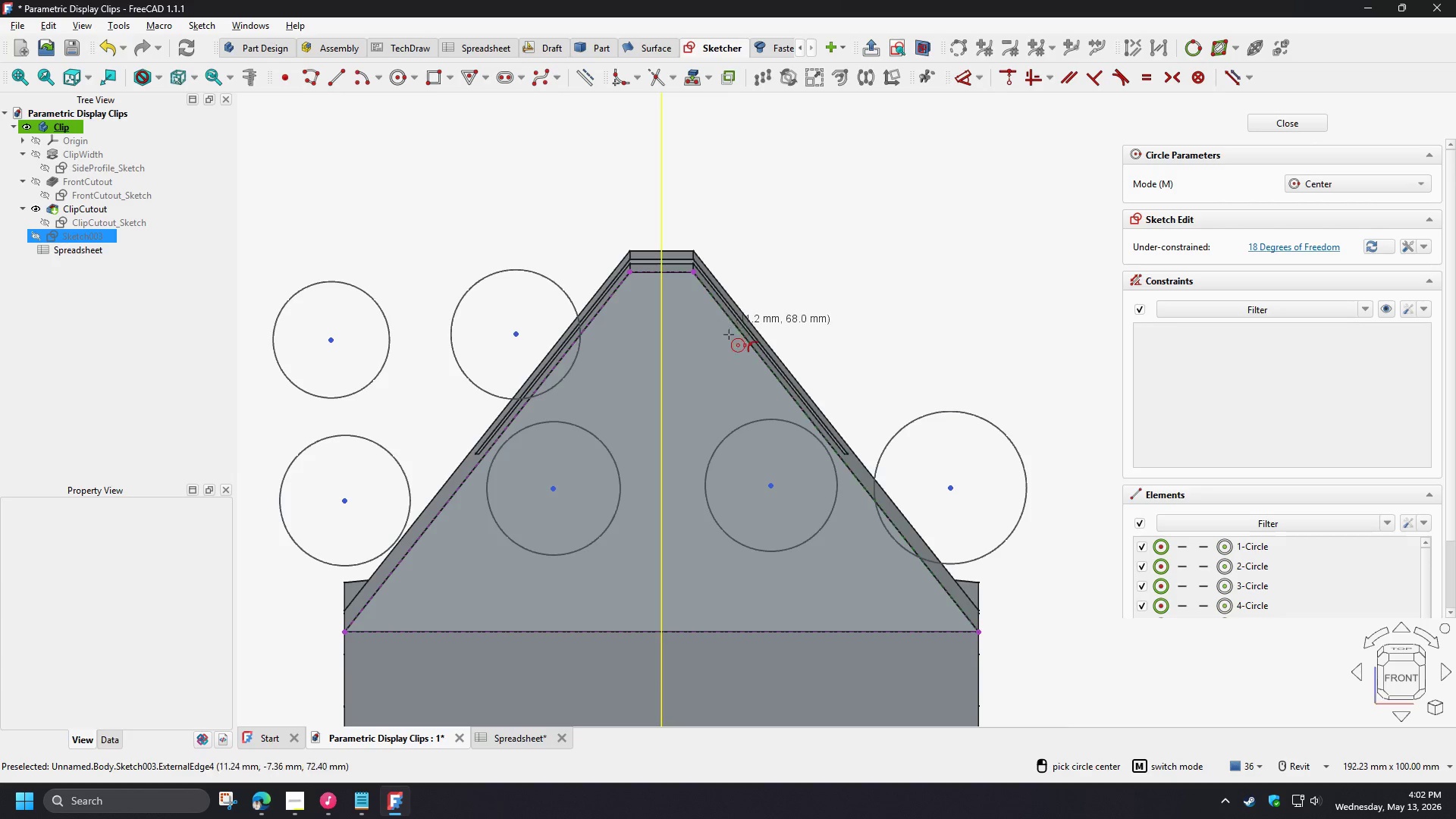 
left_click([743, 338])
 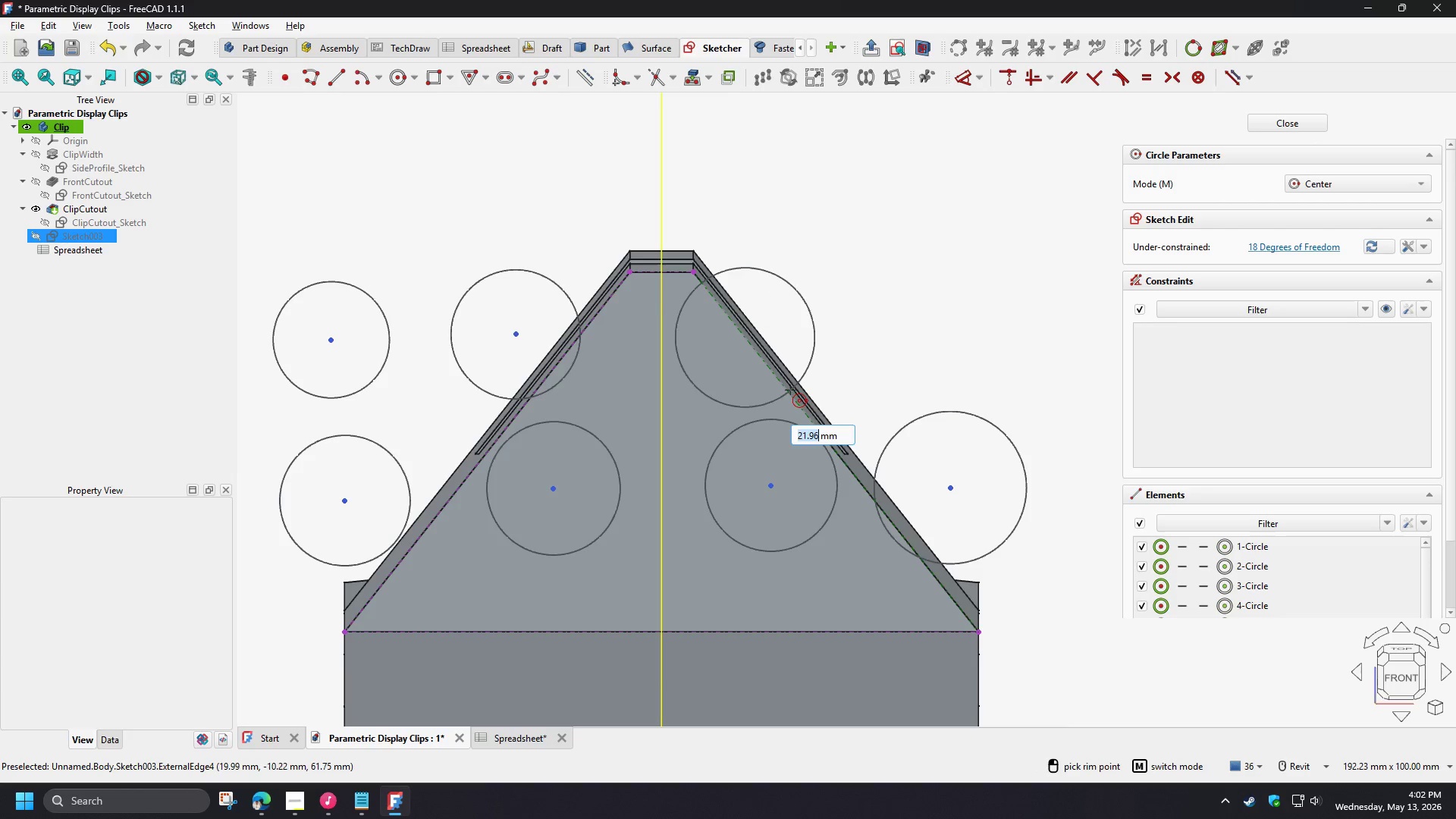 
right_click([784, 385])
 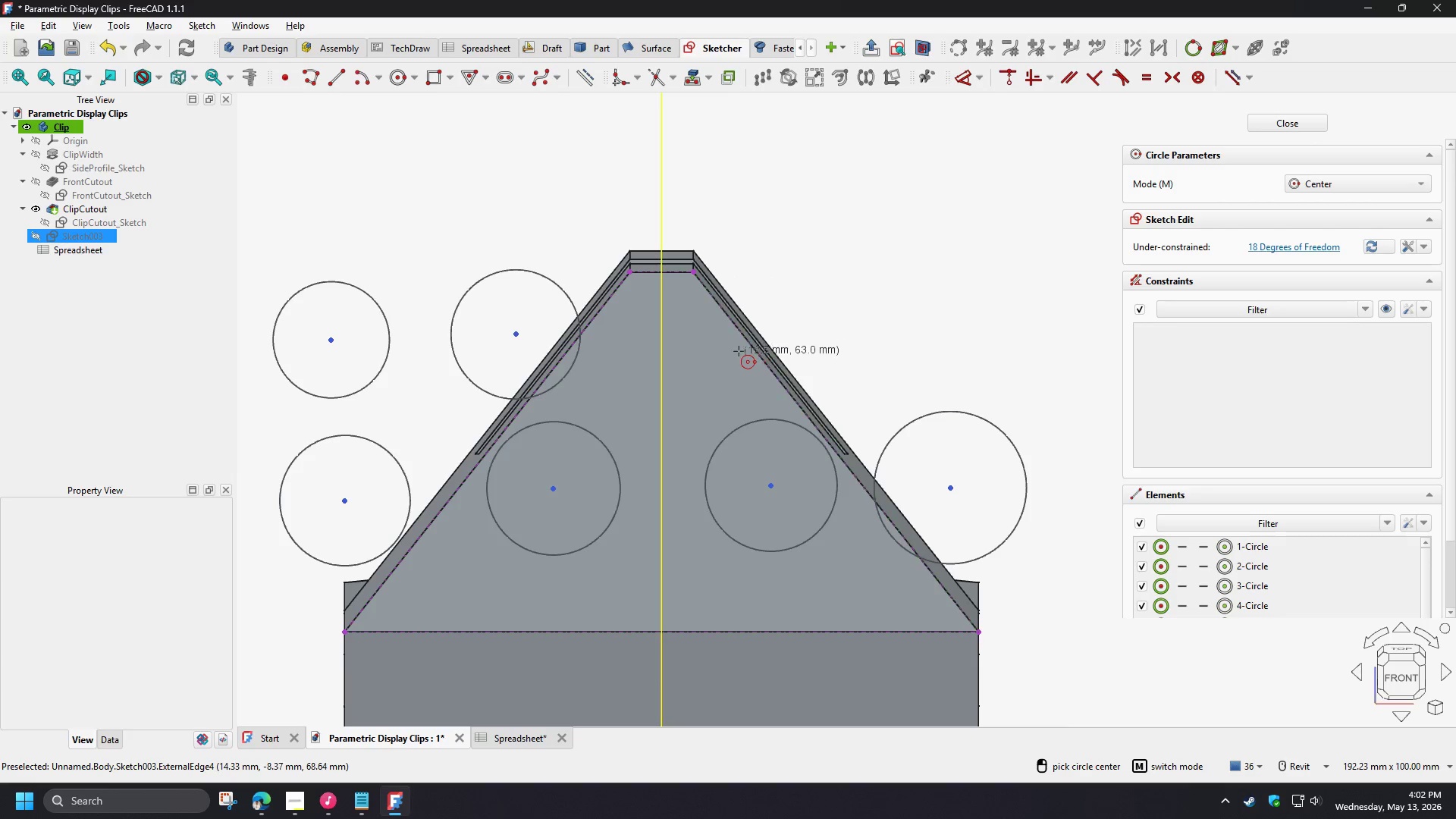 
left_click([738, 350])
 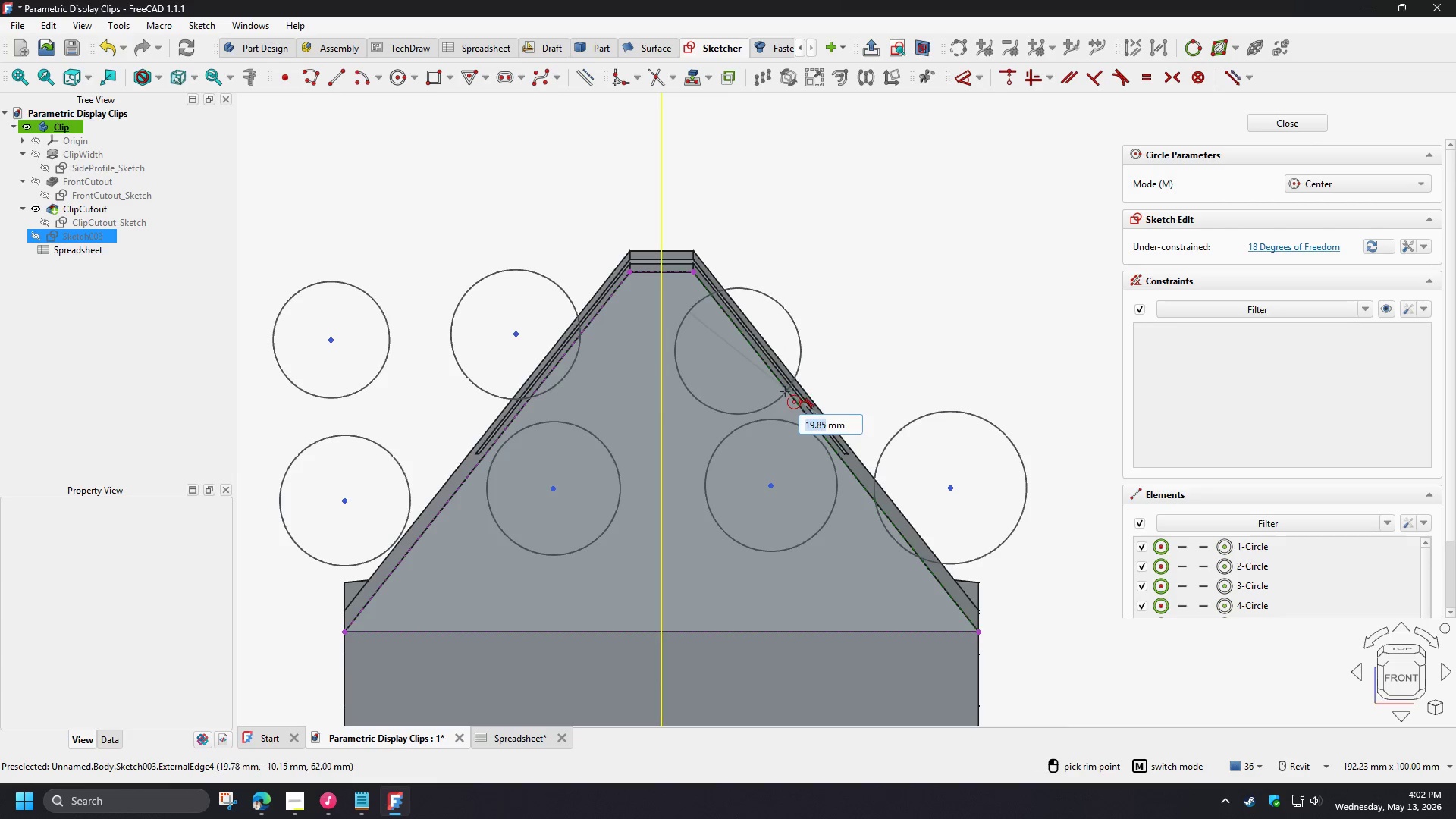 
left_click([786, 395])
 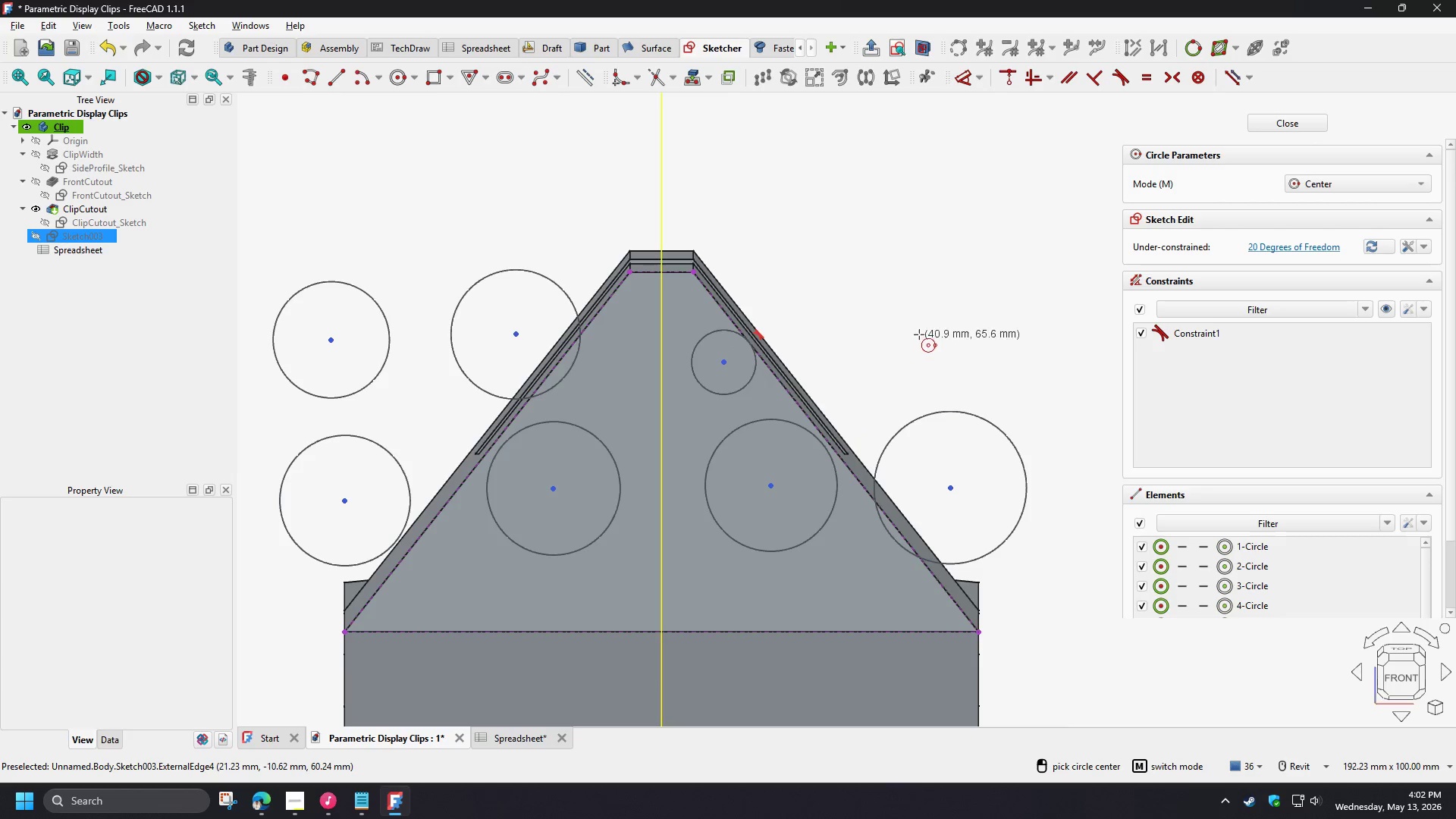 
left_click_drag(start_coordinate=[901, 322], to_coordinate=[916, 333])
 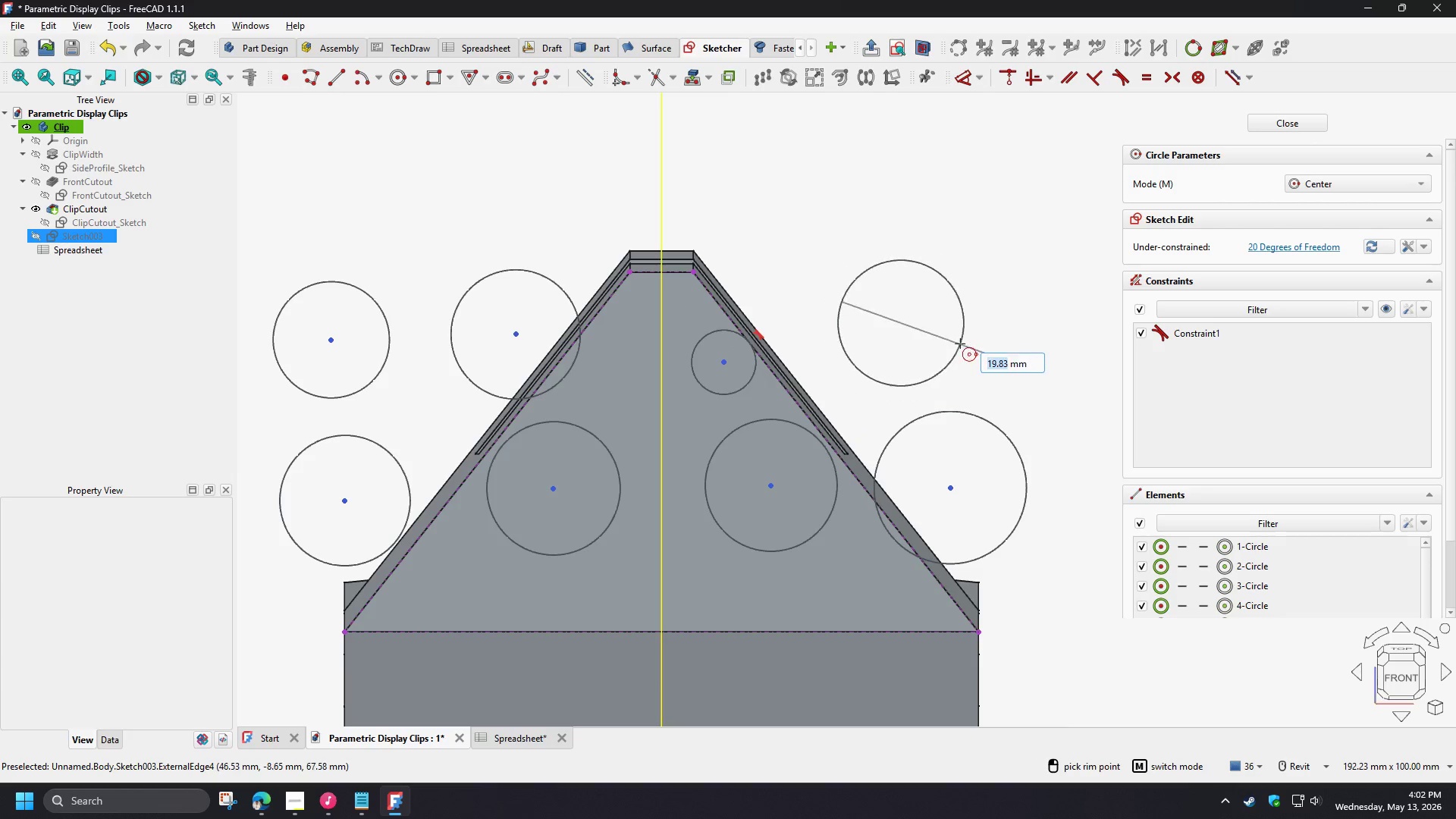 
left_click([960, 344])
 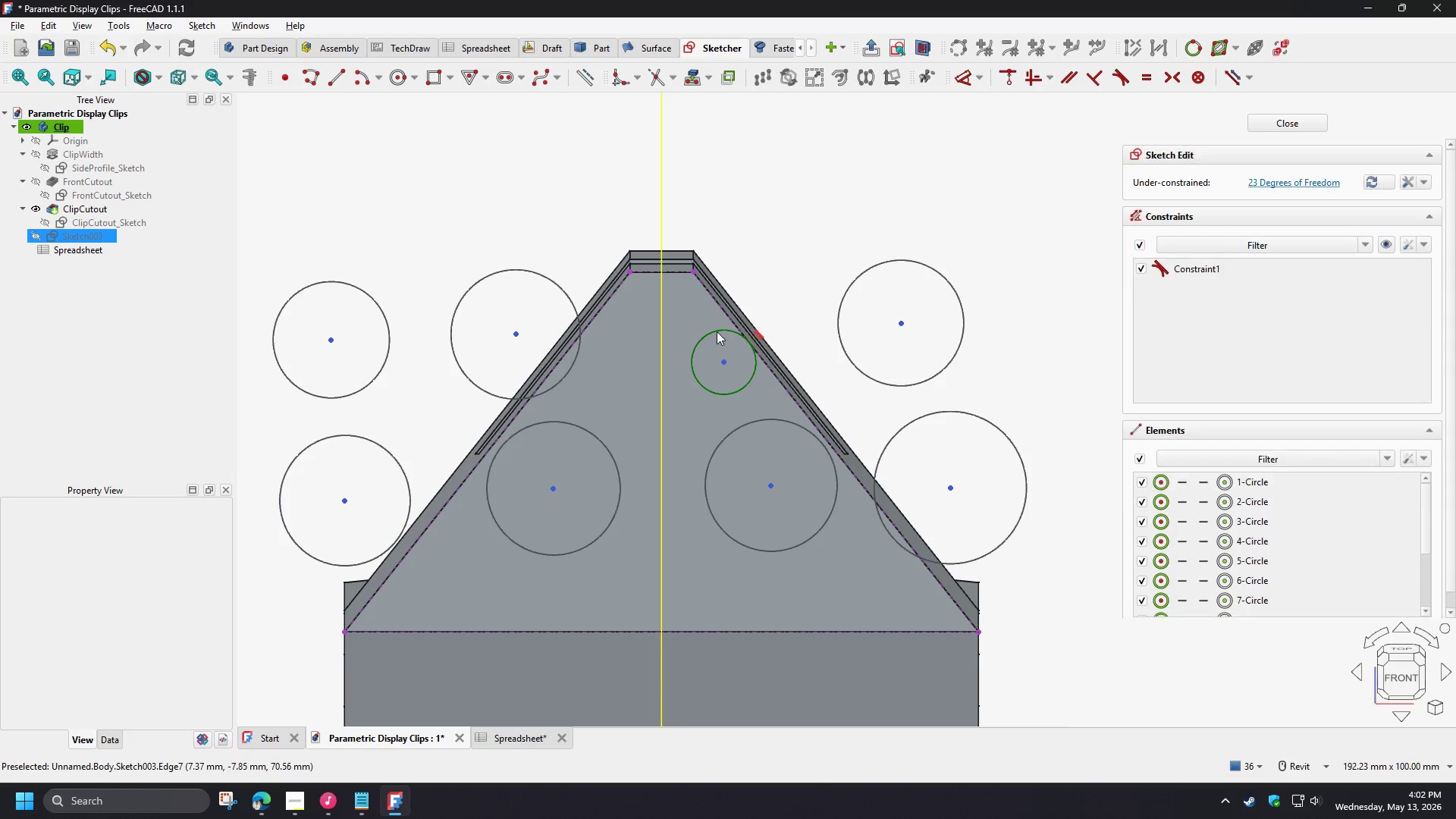 
left_click_drag(start_coordinate=[715, 332], to_coordinate=[633, 370])
 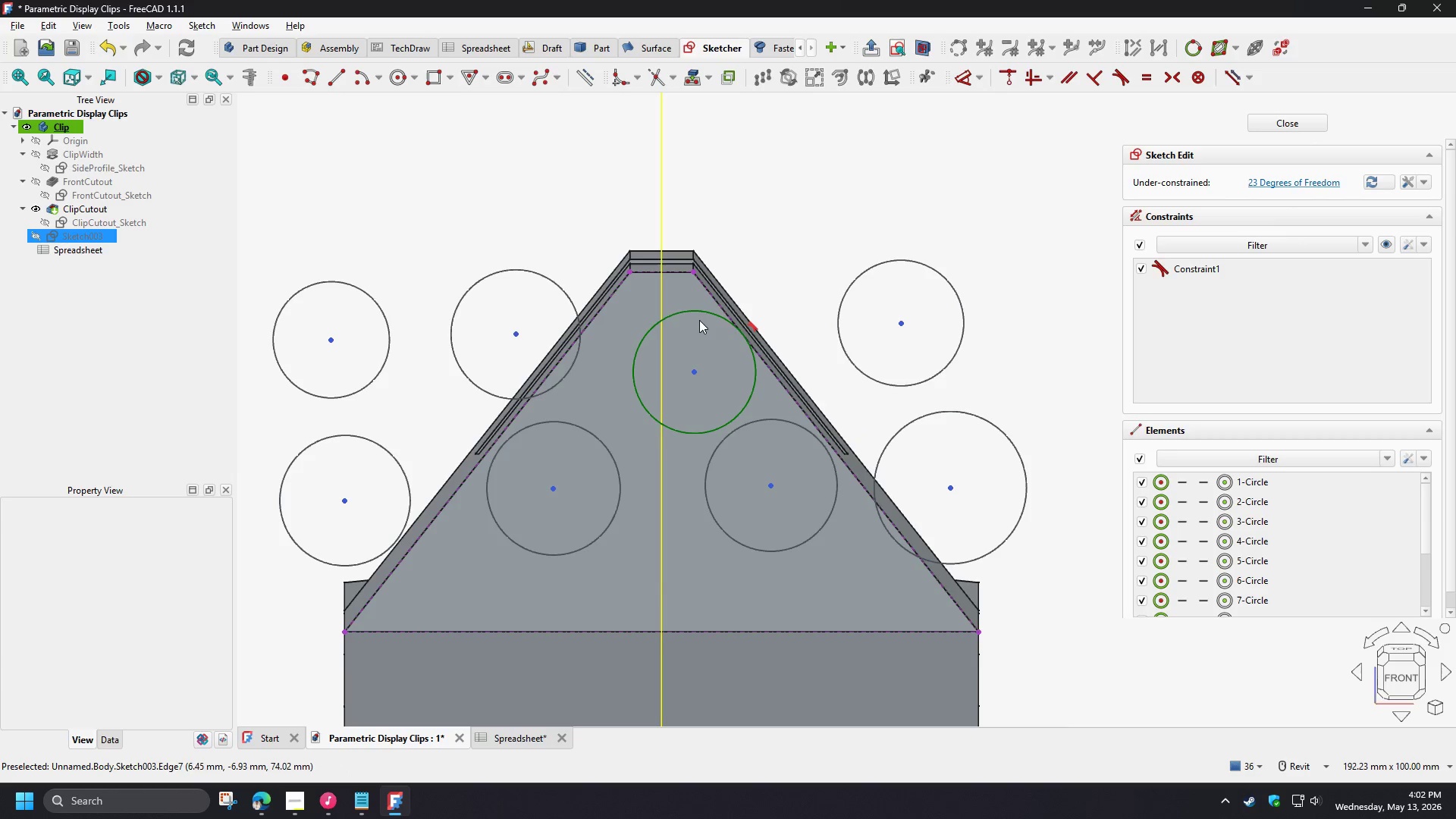 
left_click([694, 311])
 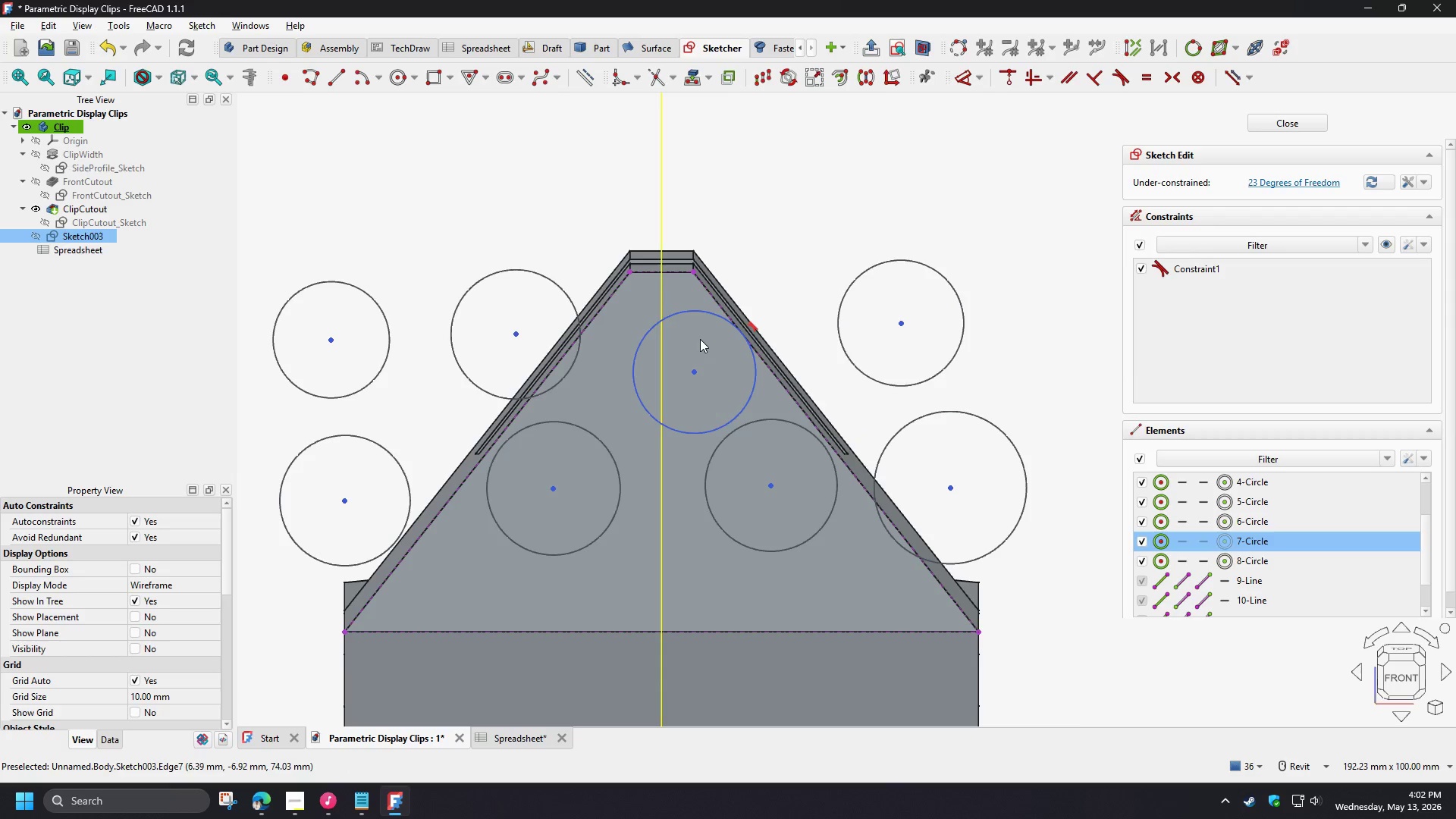 
key(Delete)
 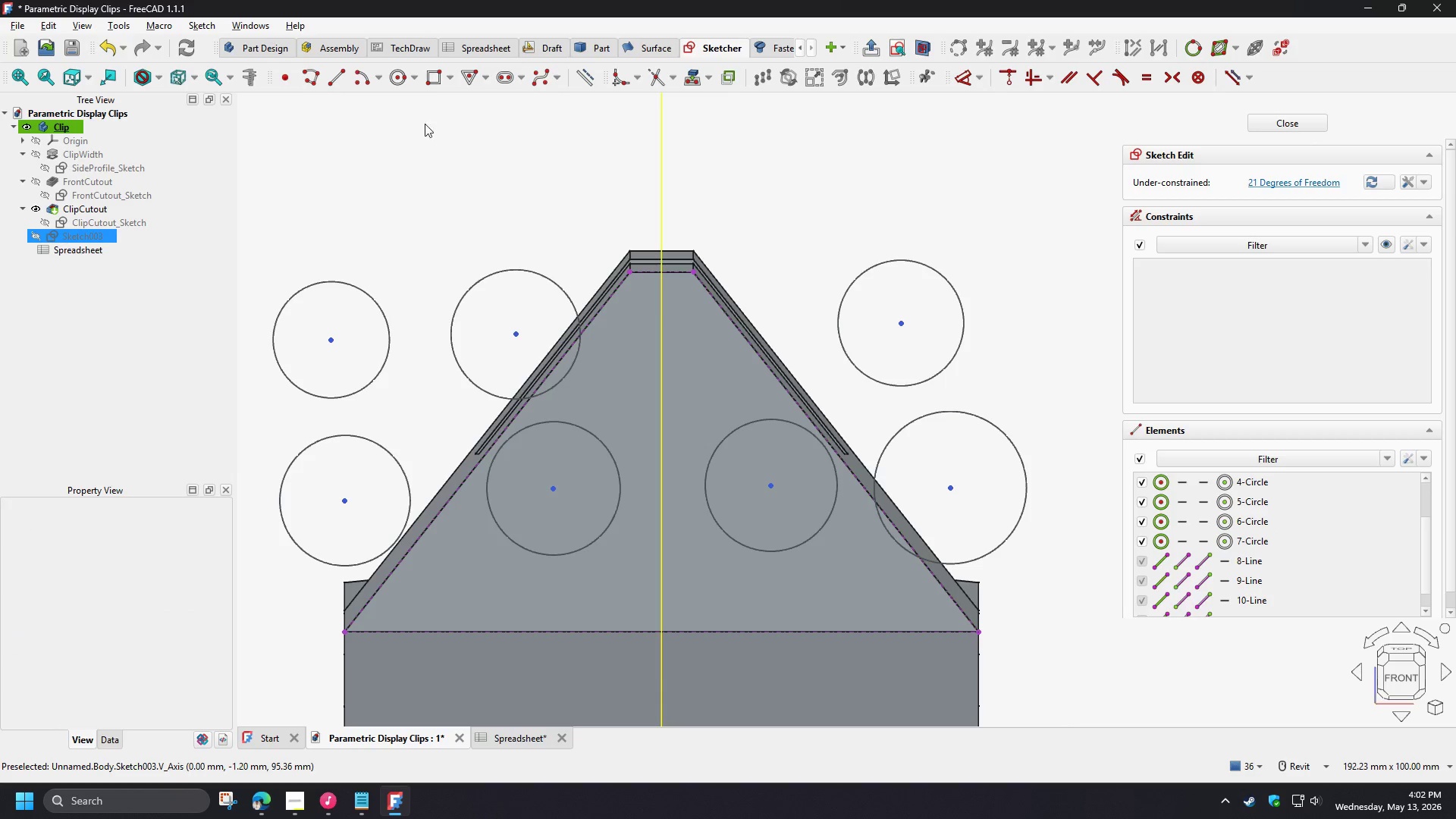 
left_click([403, 86])
 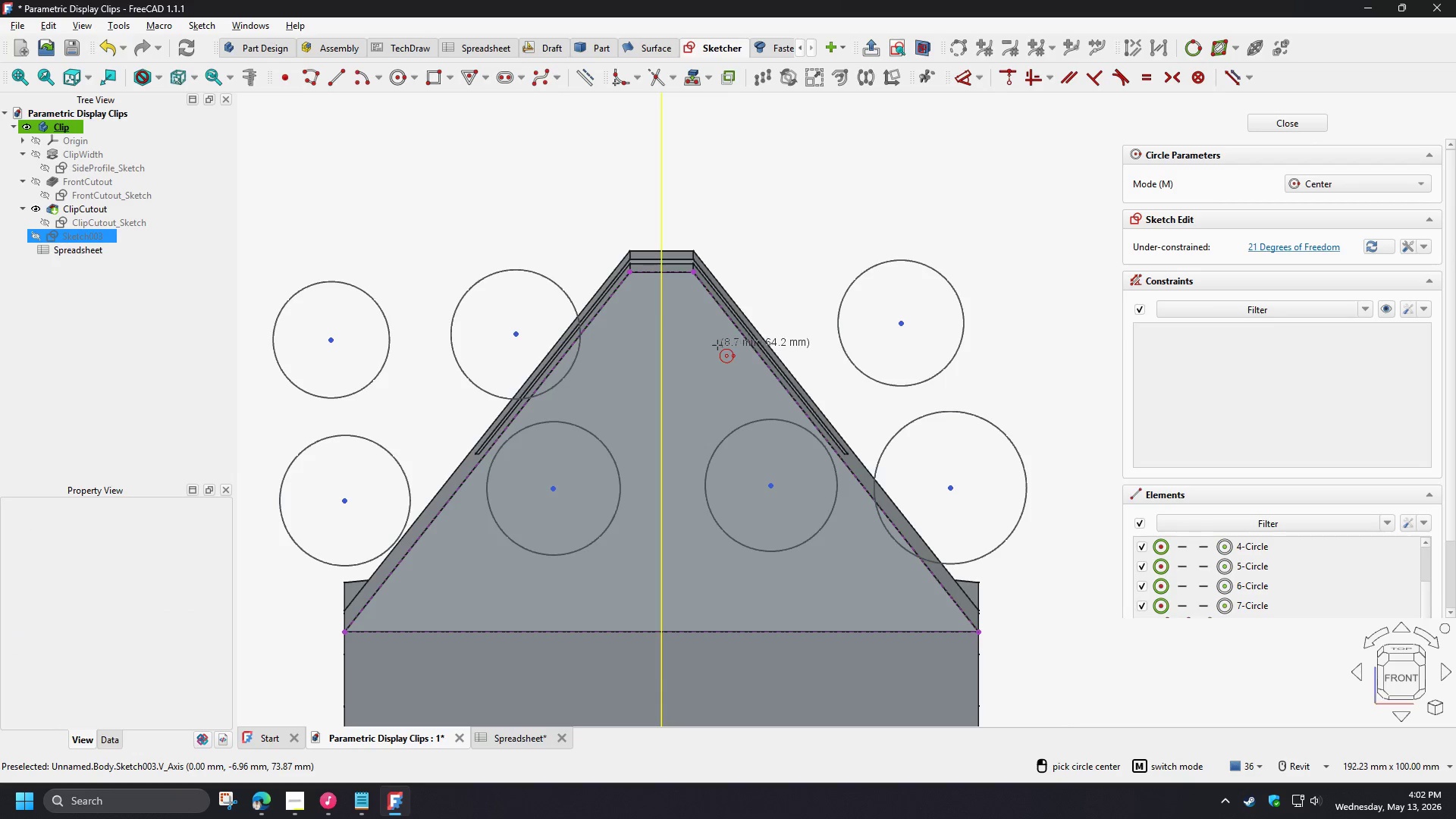 
left_click([722, 344])
 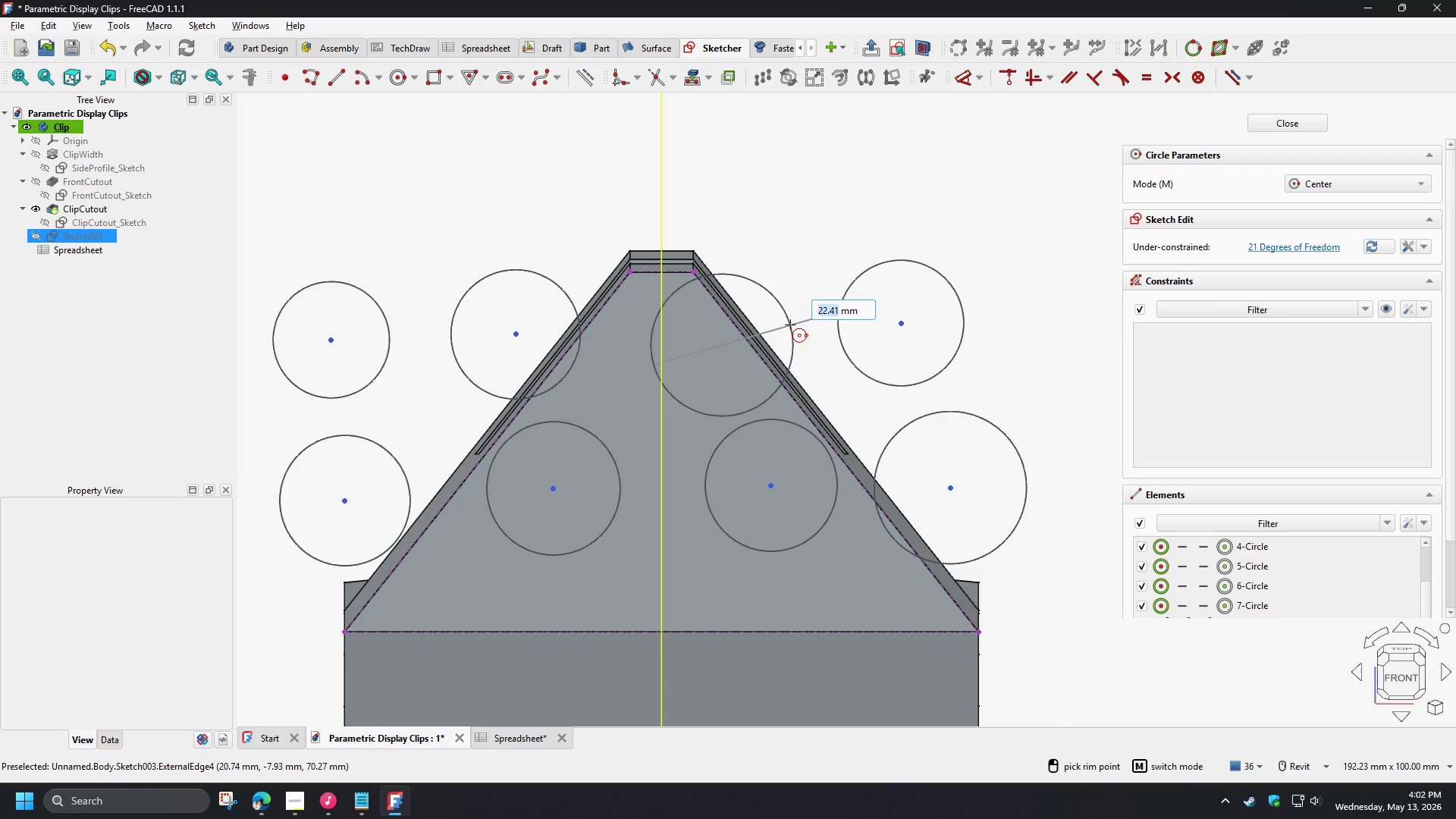 
left_click([786, 322])
 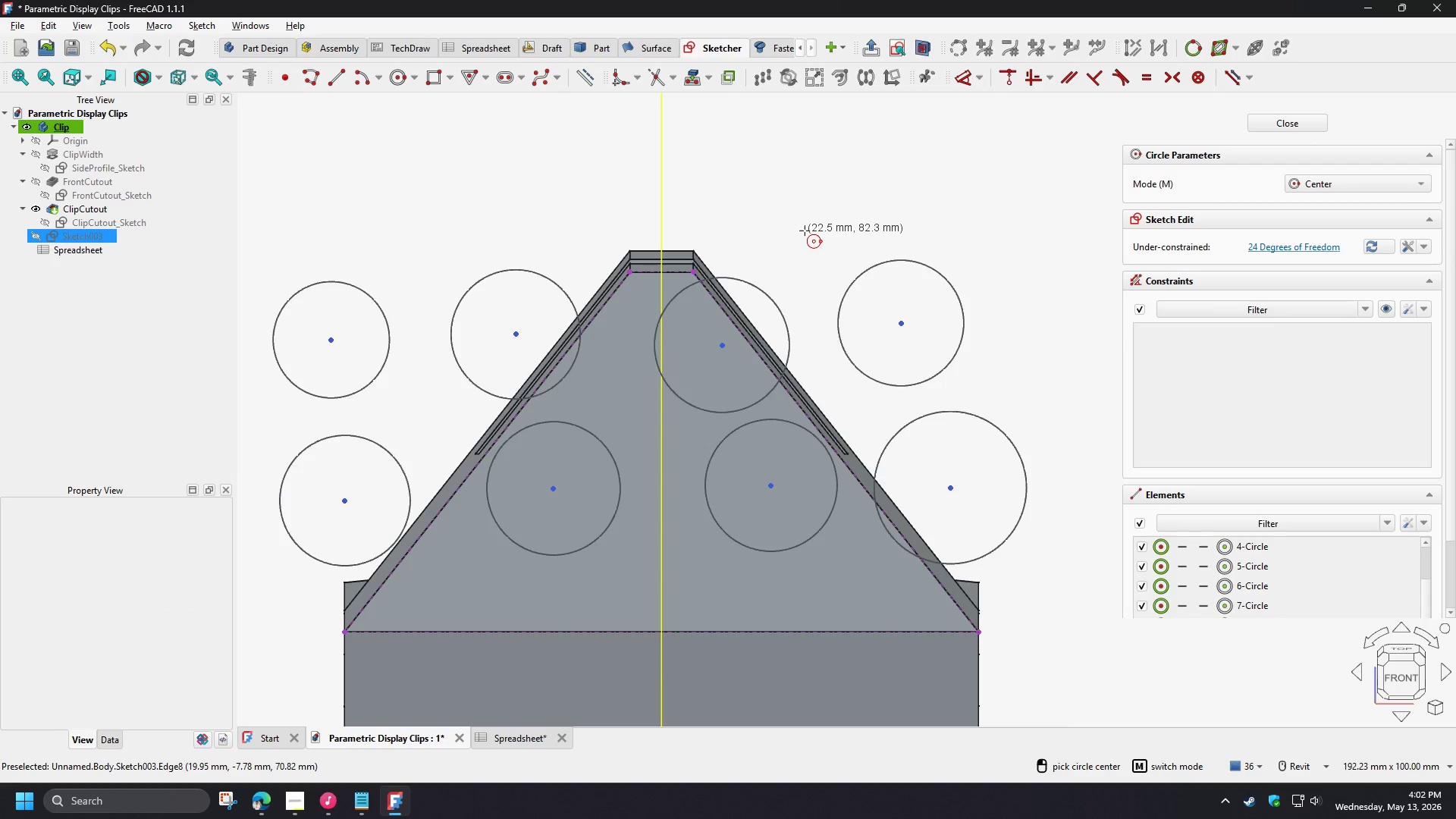 
right_click([805, 231])
 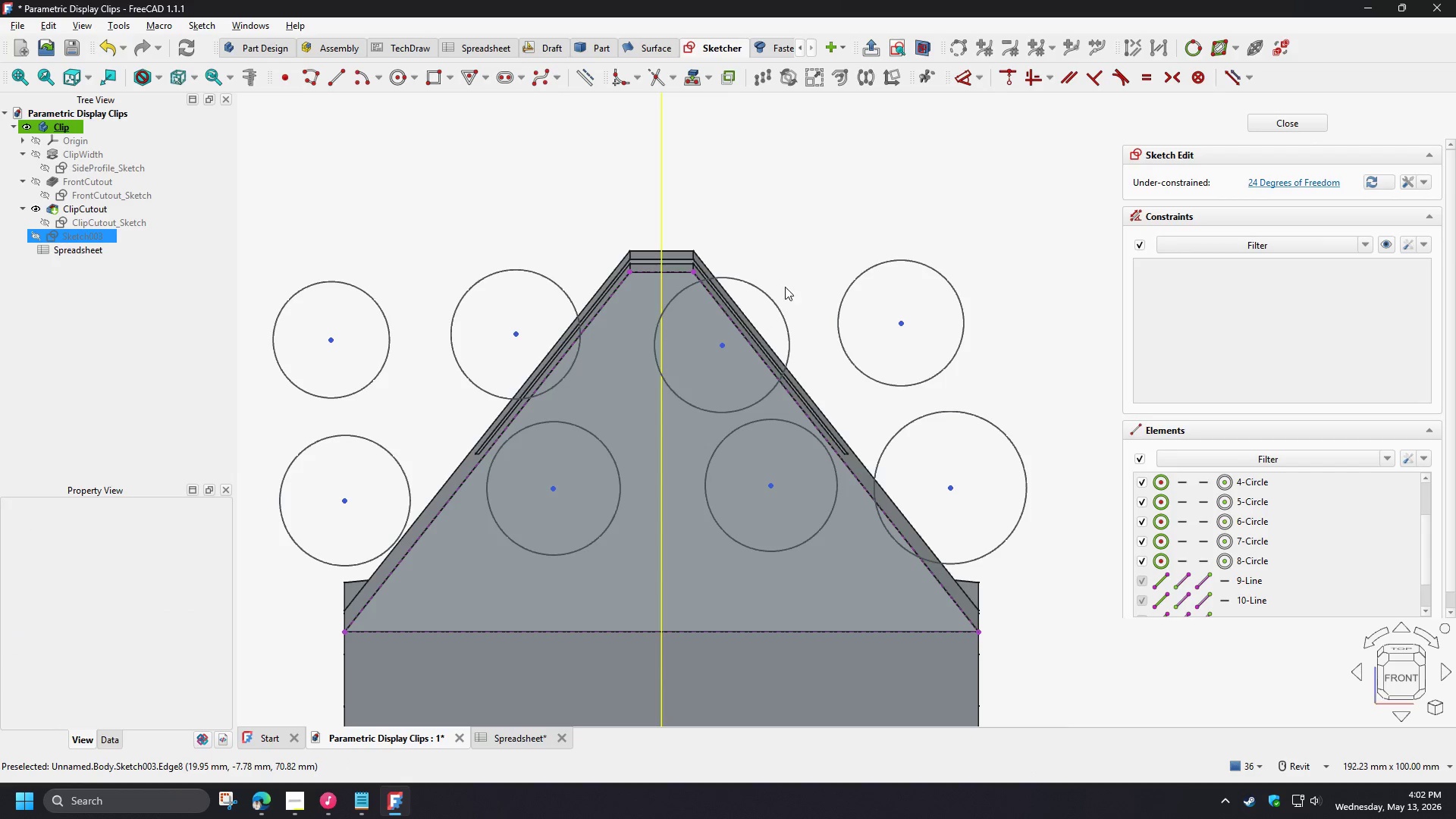 
scroll: coordinate [786, 307], scroll_direction: down, amount: 2.0
 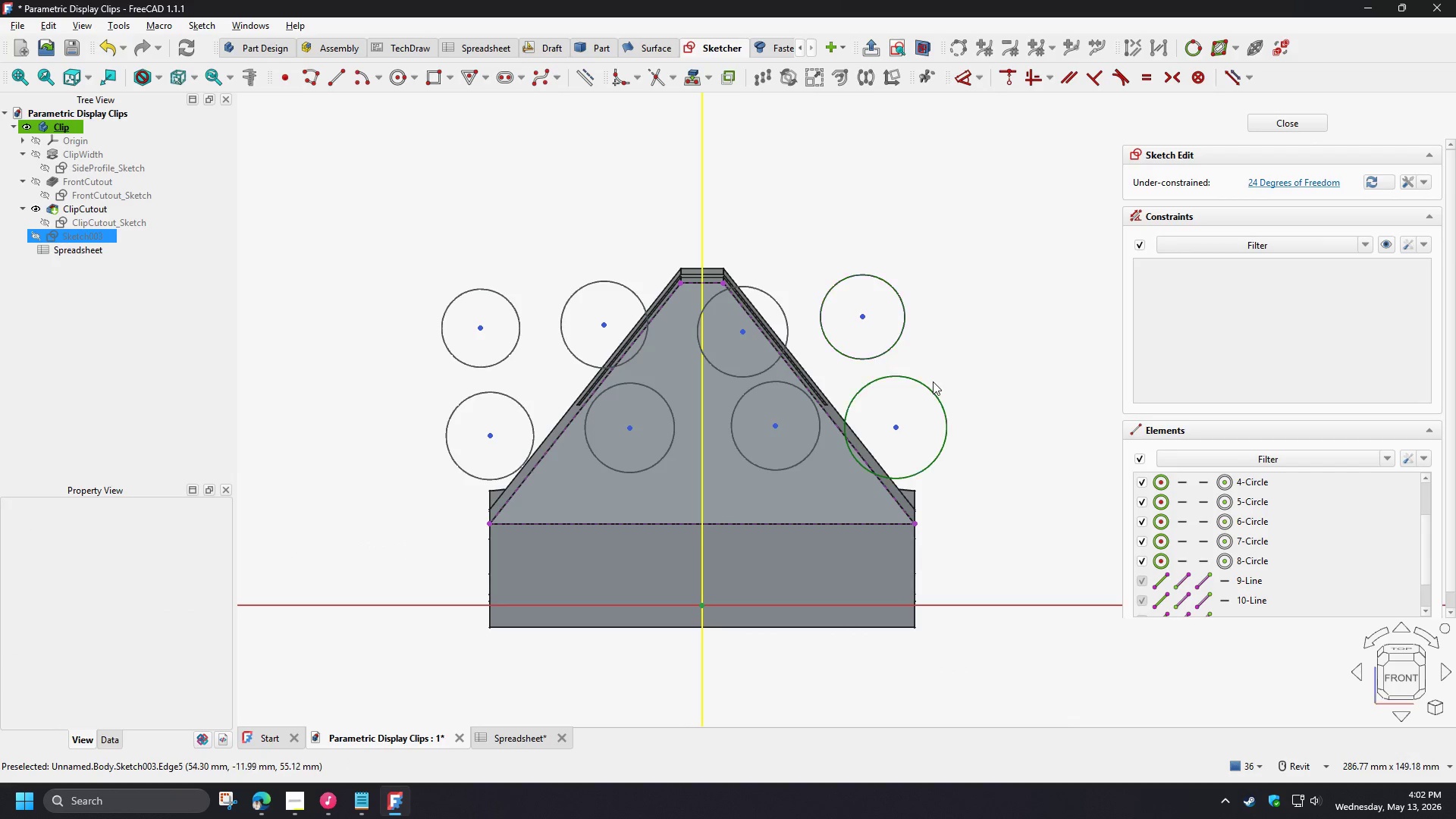 
scroll: coordinate [927, 376], scroll_direction: up, amount: 2.0
 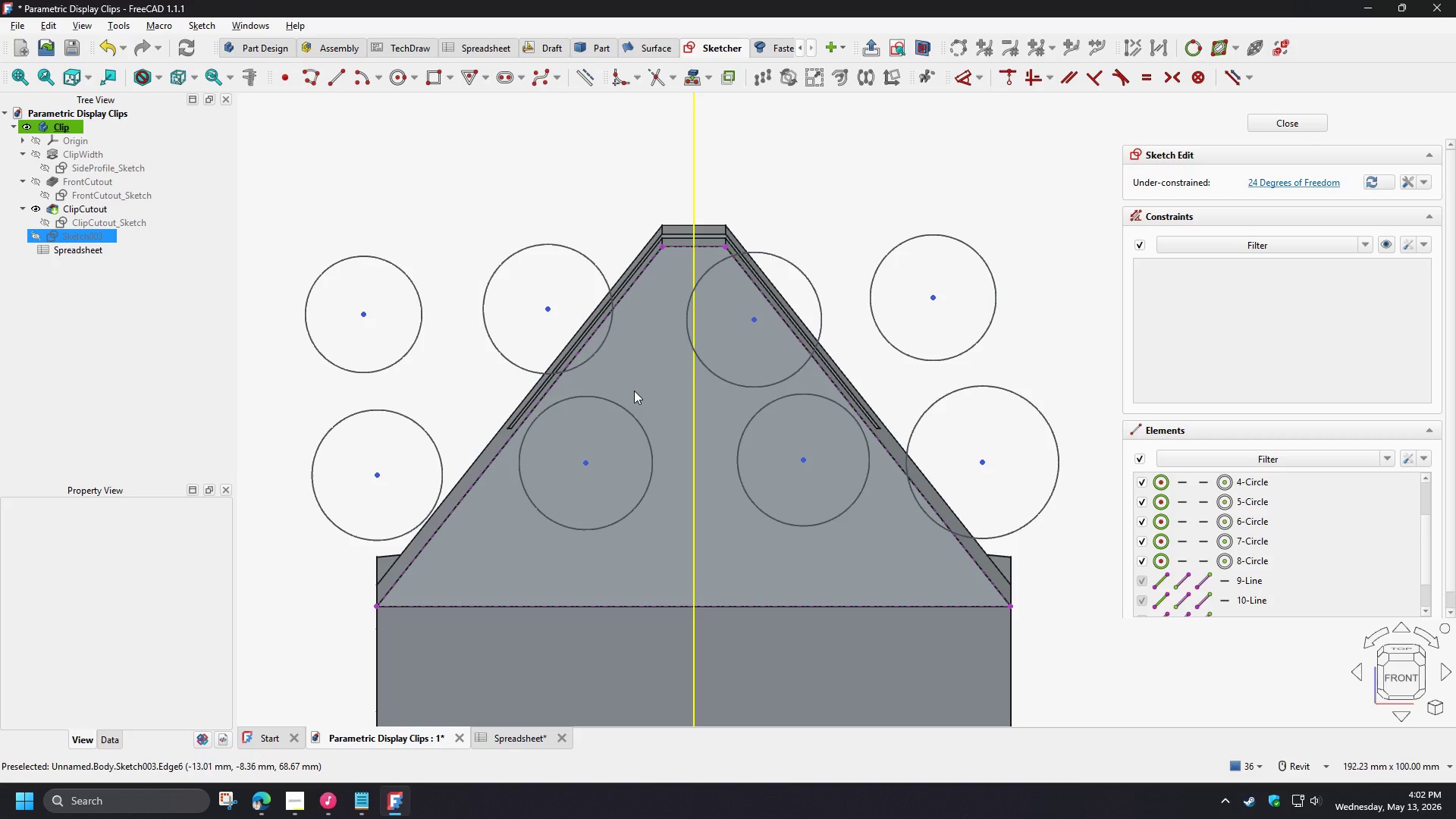 
wait(18.68)
 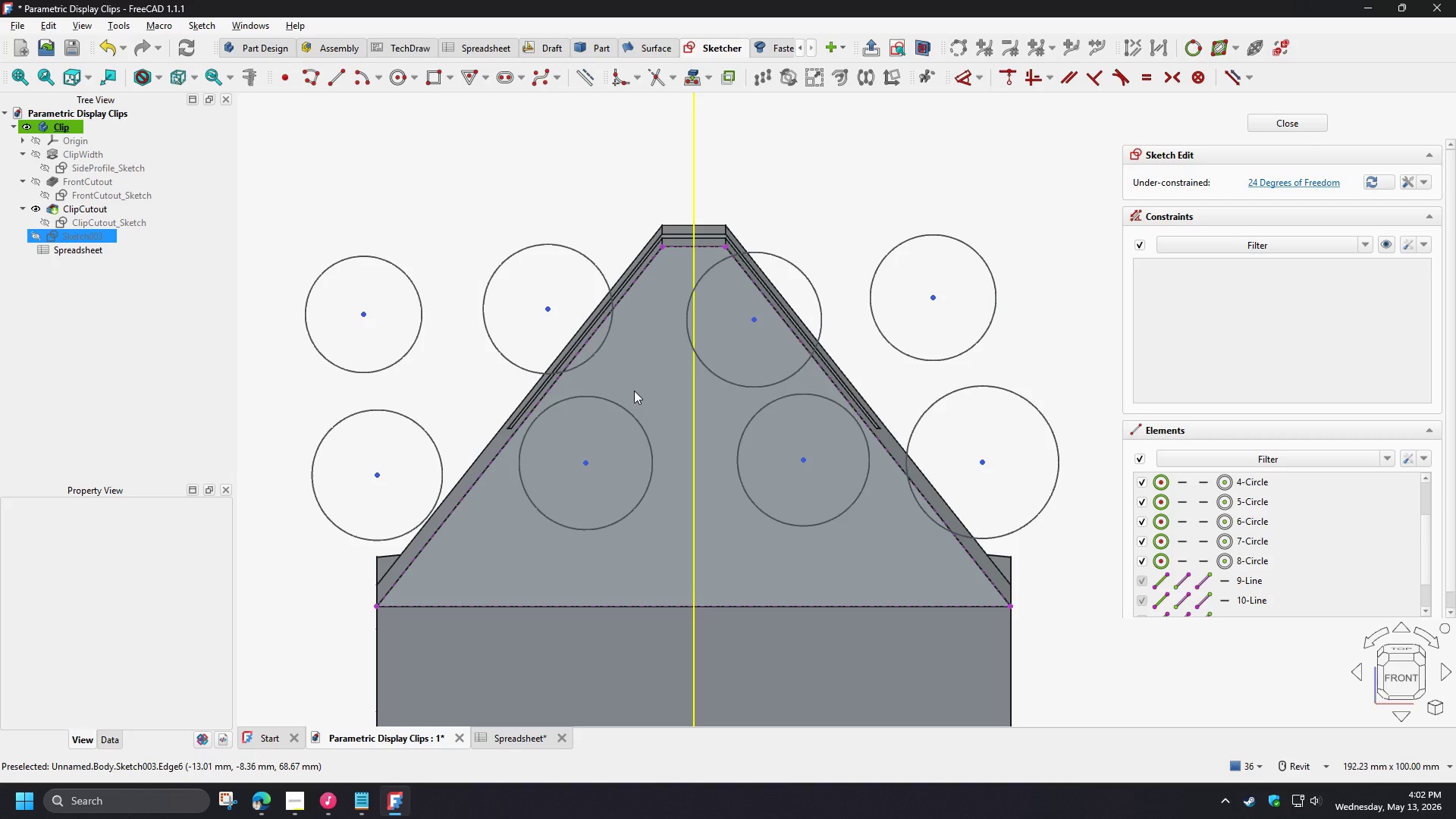 
left_click_drag(start_coordinate=[719, 372], to_coordinate=[677, 367])
 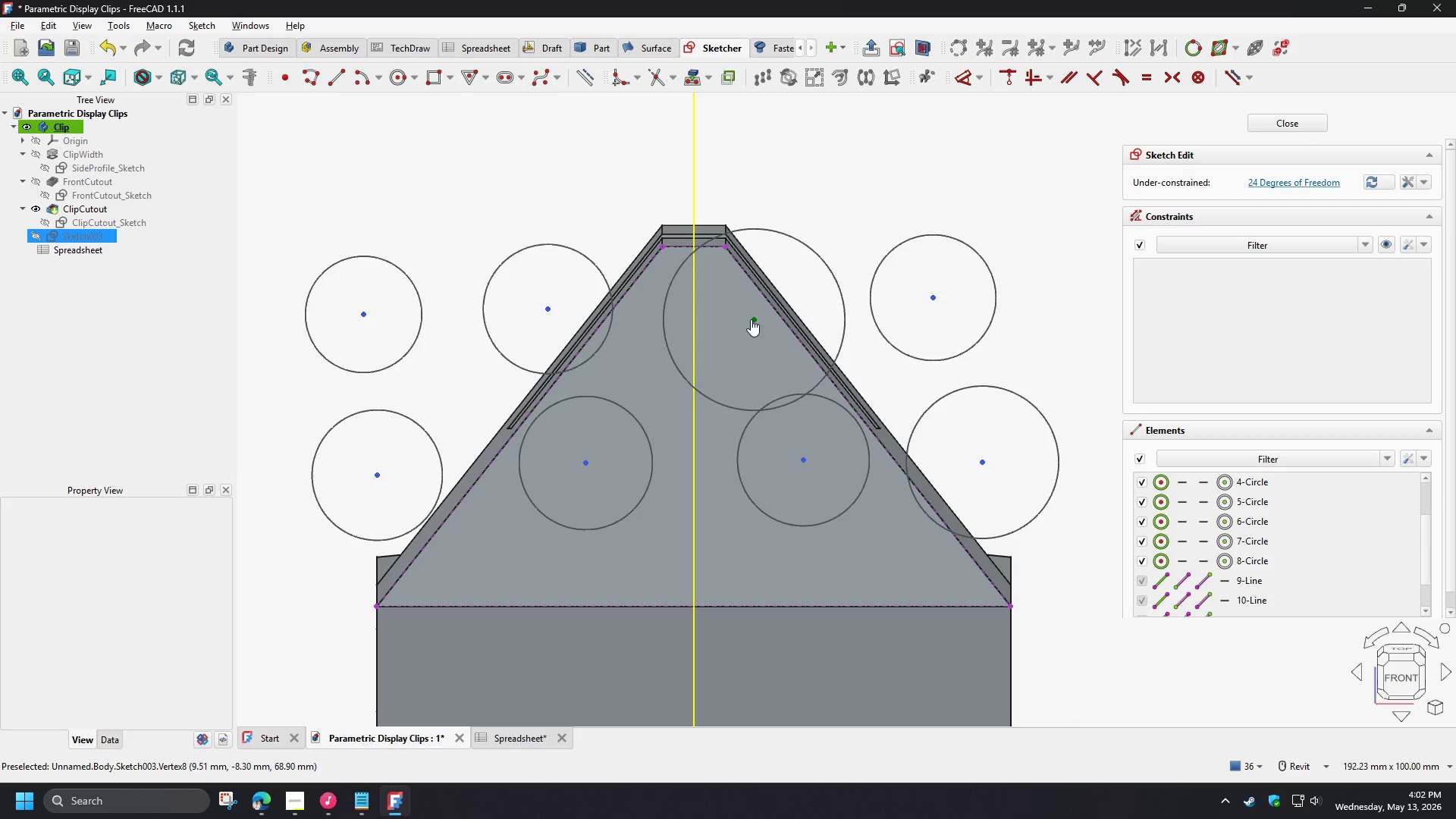 
left_click_drag(start_coordinate=[751, 319], to_coordinate=[699, 318])
 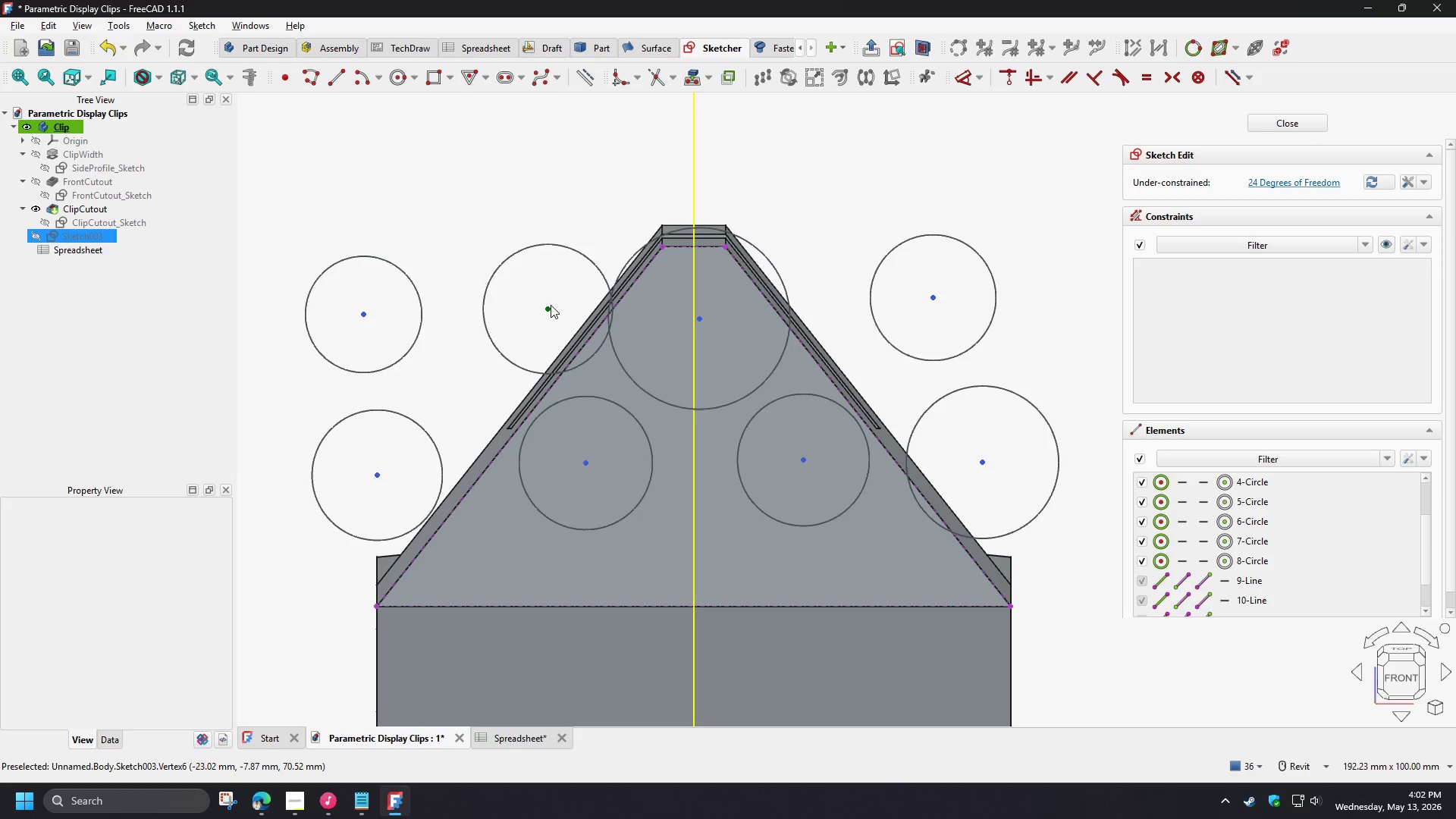 
left_click_drag(start_coordinate=[548, 305], to_coordinate=[508, 309])
 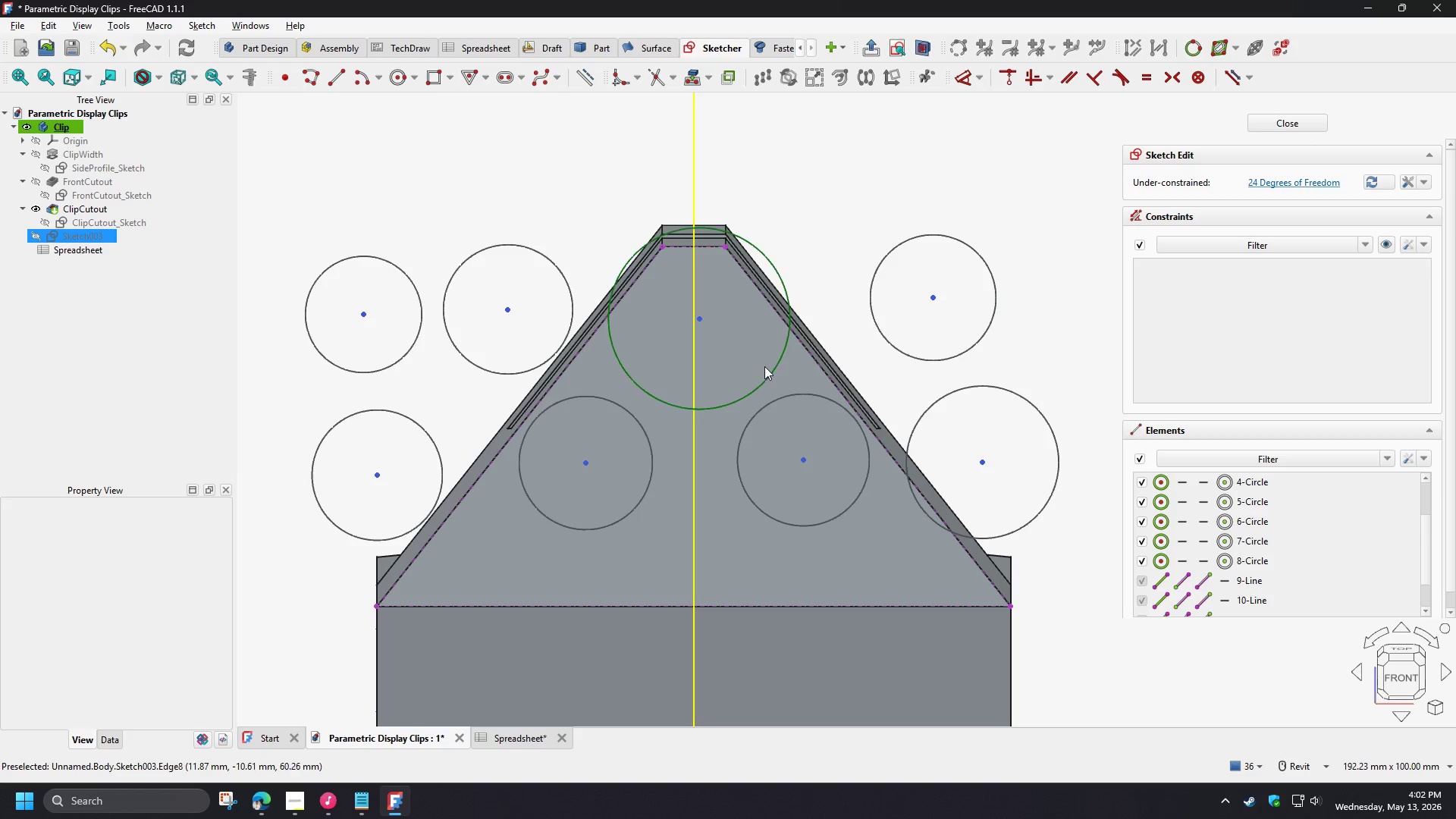 
left_click_drag(start_coordinate=[768, 369], to_coordinate=[751, 356])
 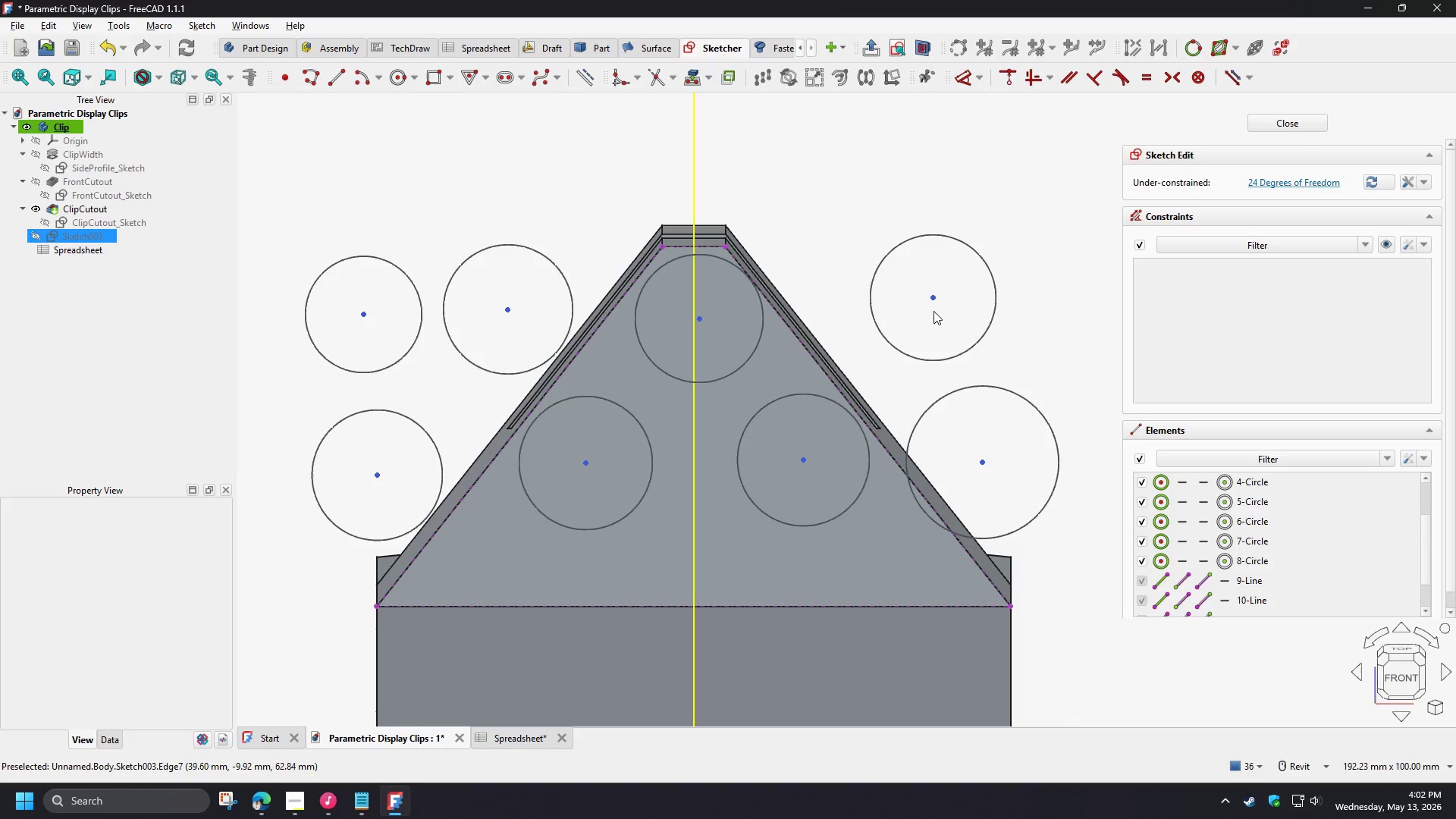 
left_click_drag(start_coordinate=[934, 300], to_coordinate=[880, 309])
 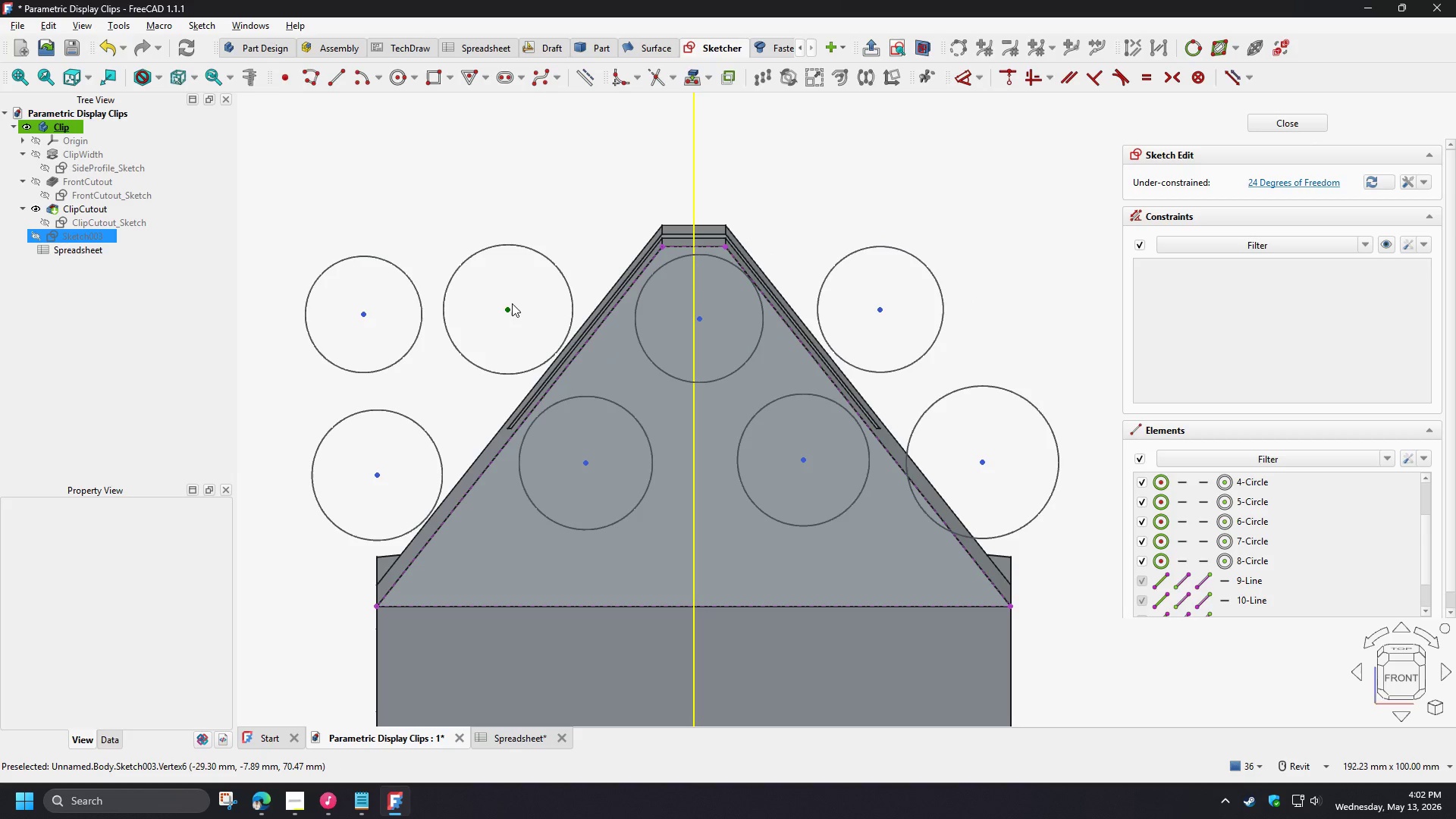 
left_click_drag(start_coordinate=[512, 303], to_coordinate=[482, 321])
 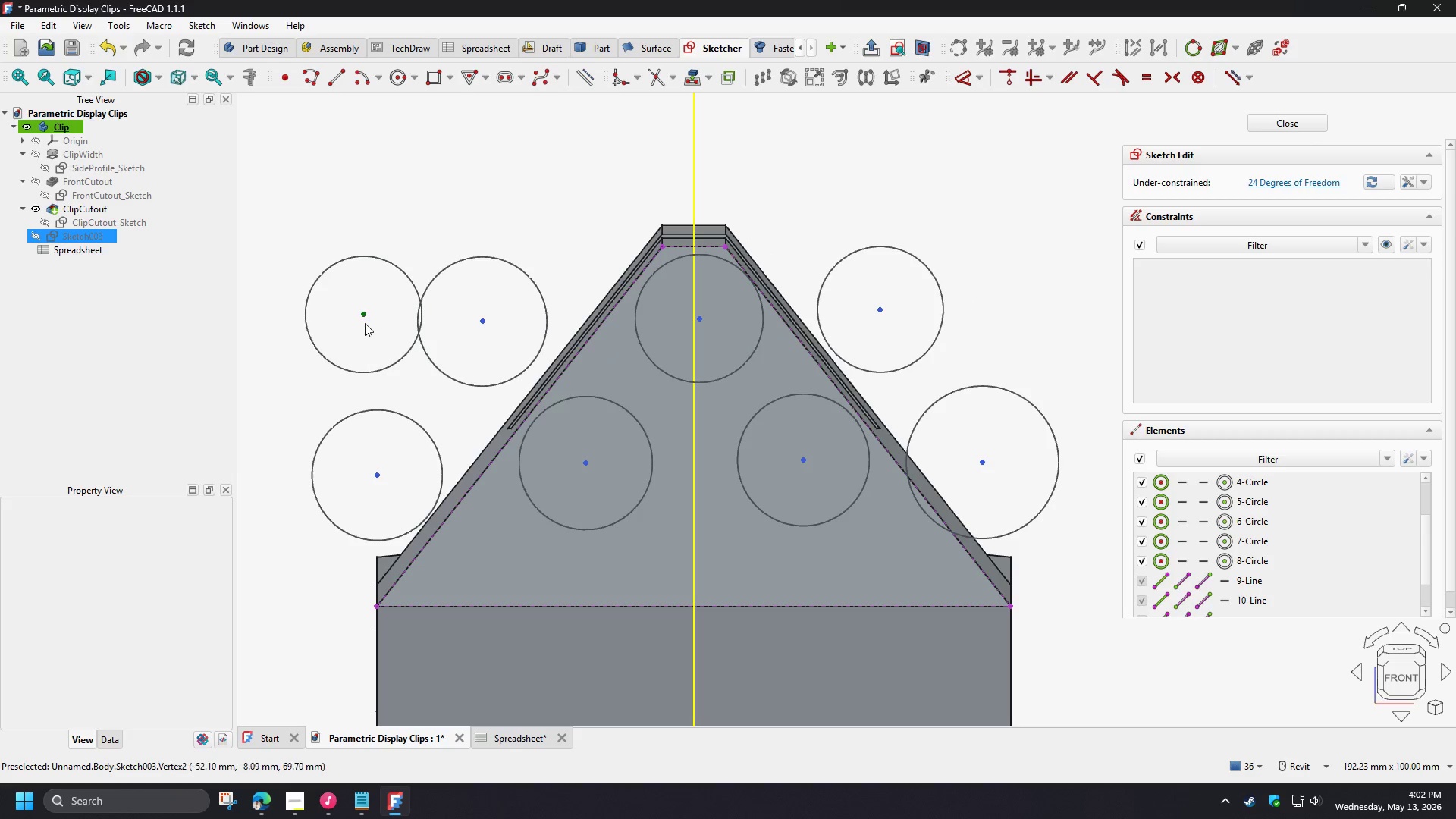 
left_click([363, 315])
 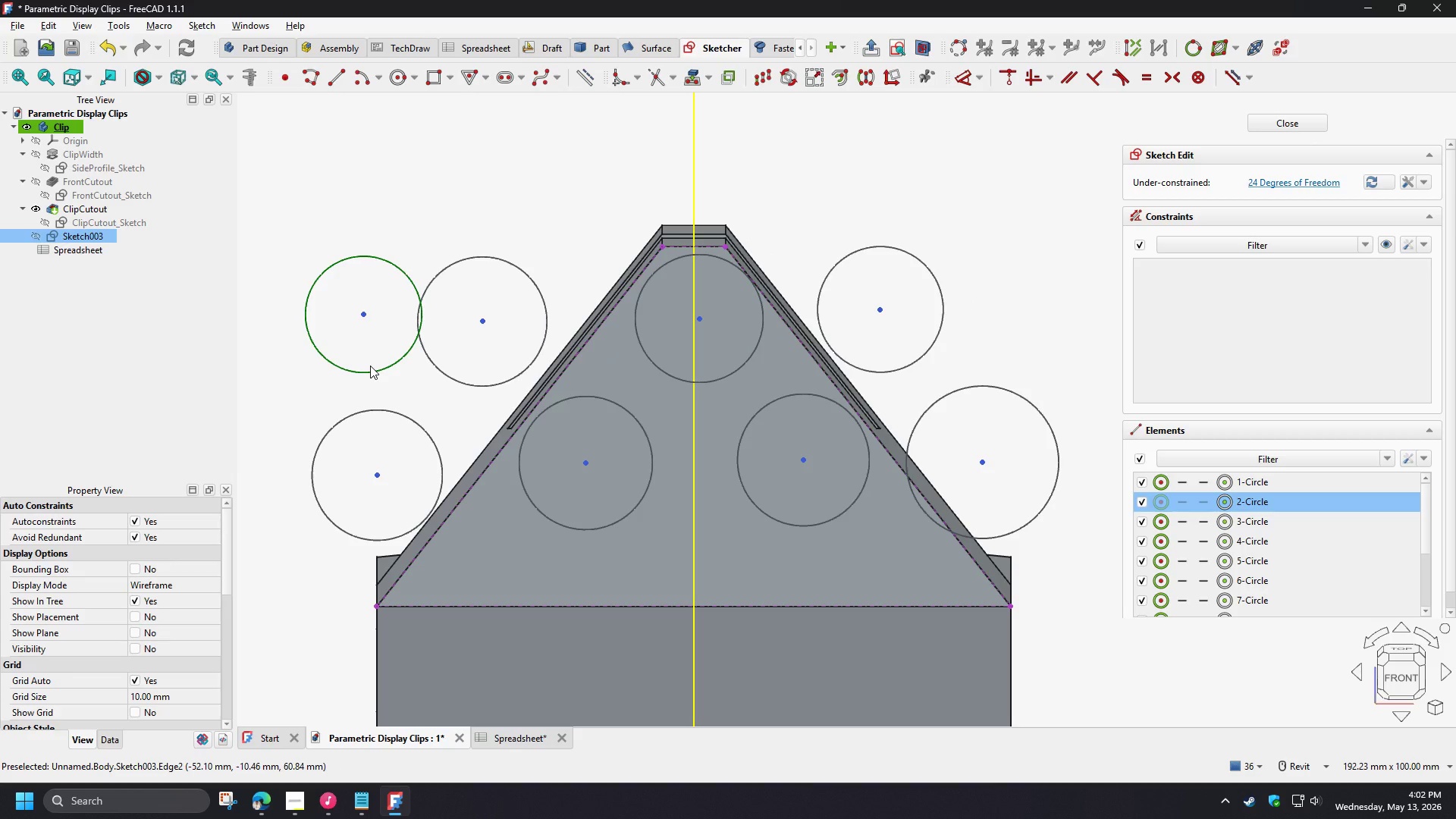 
key(Delete)
 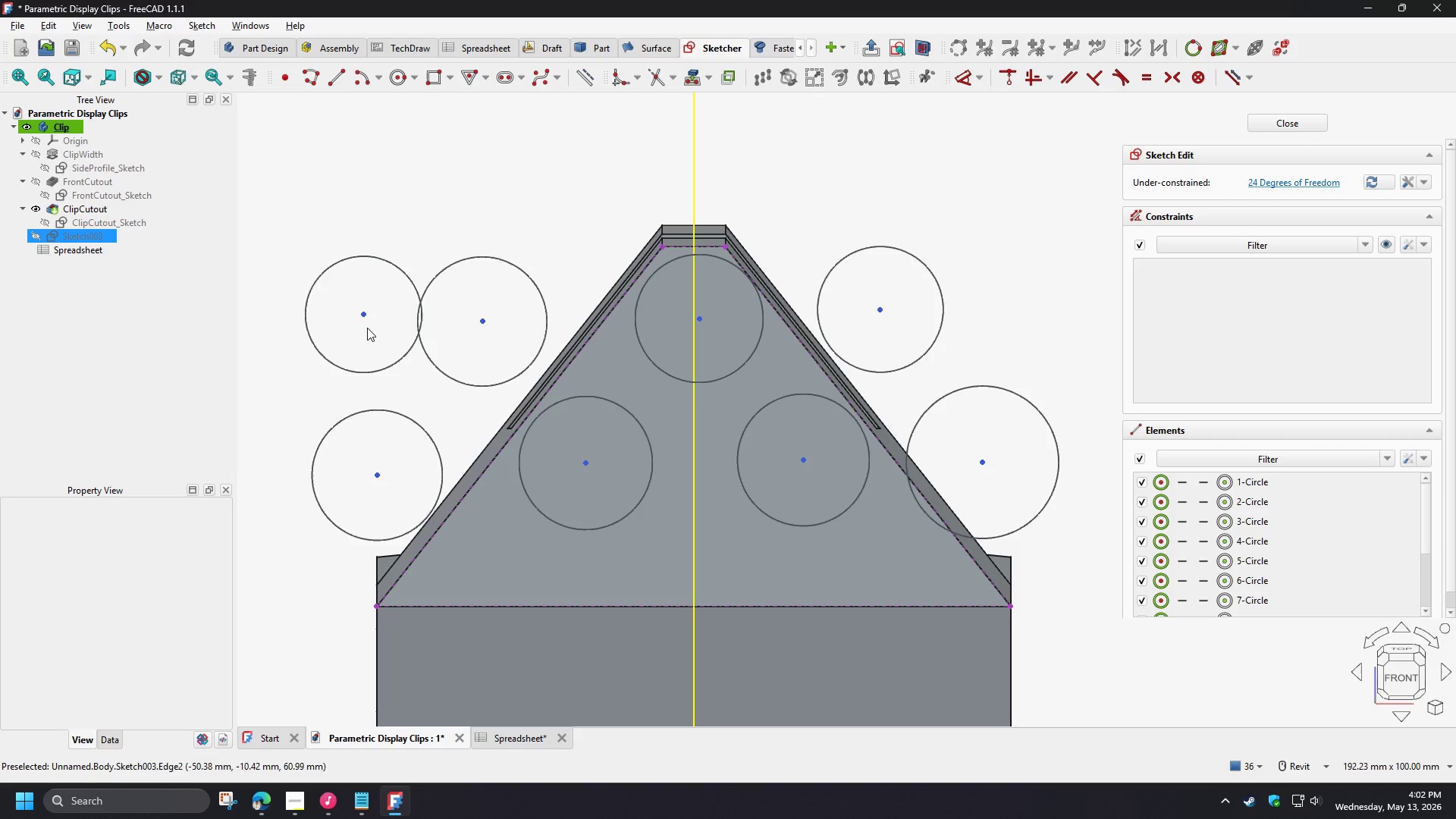 
left_click([362, 314])
 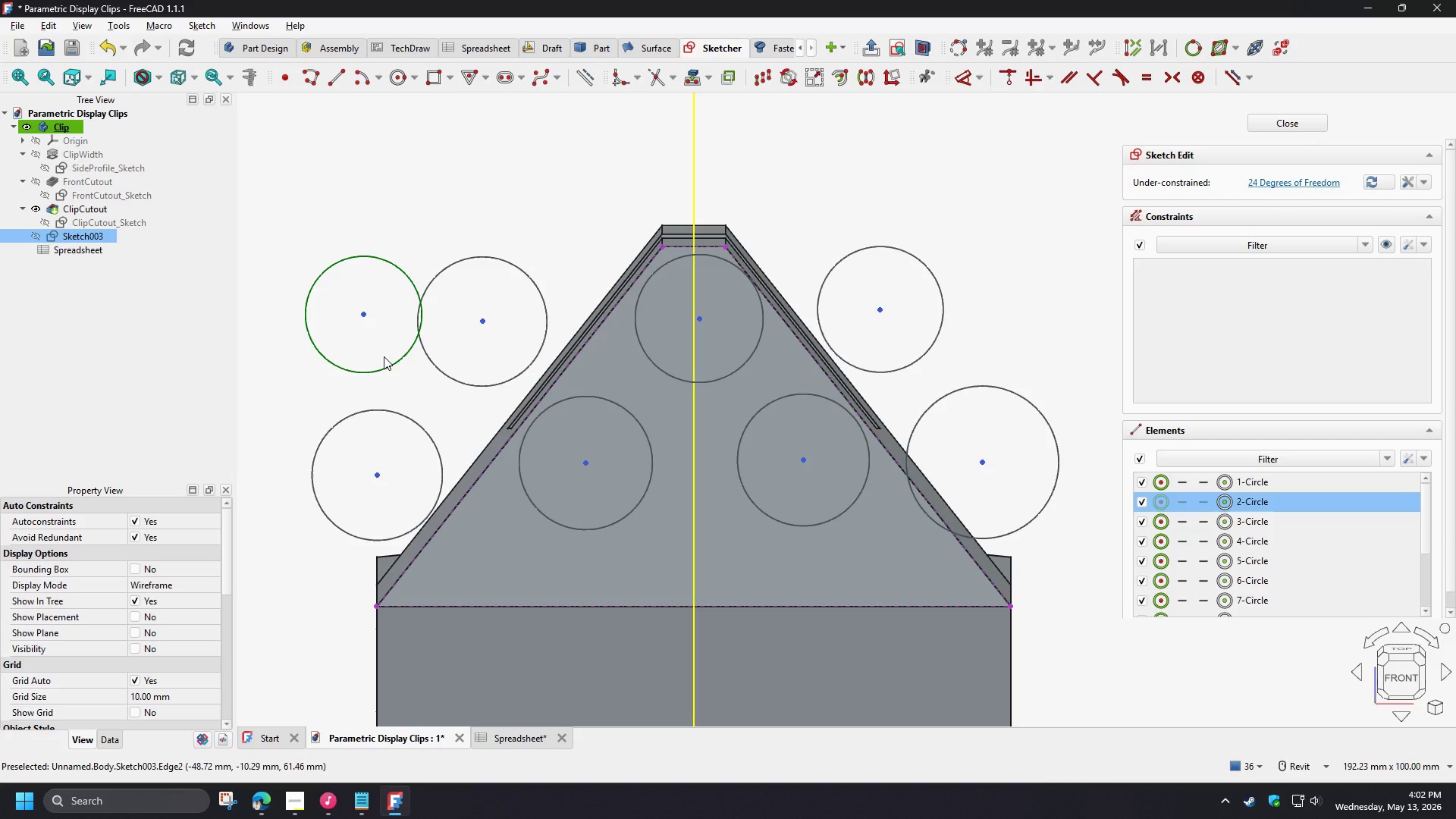 
key(Delete)
 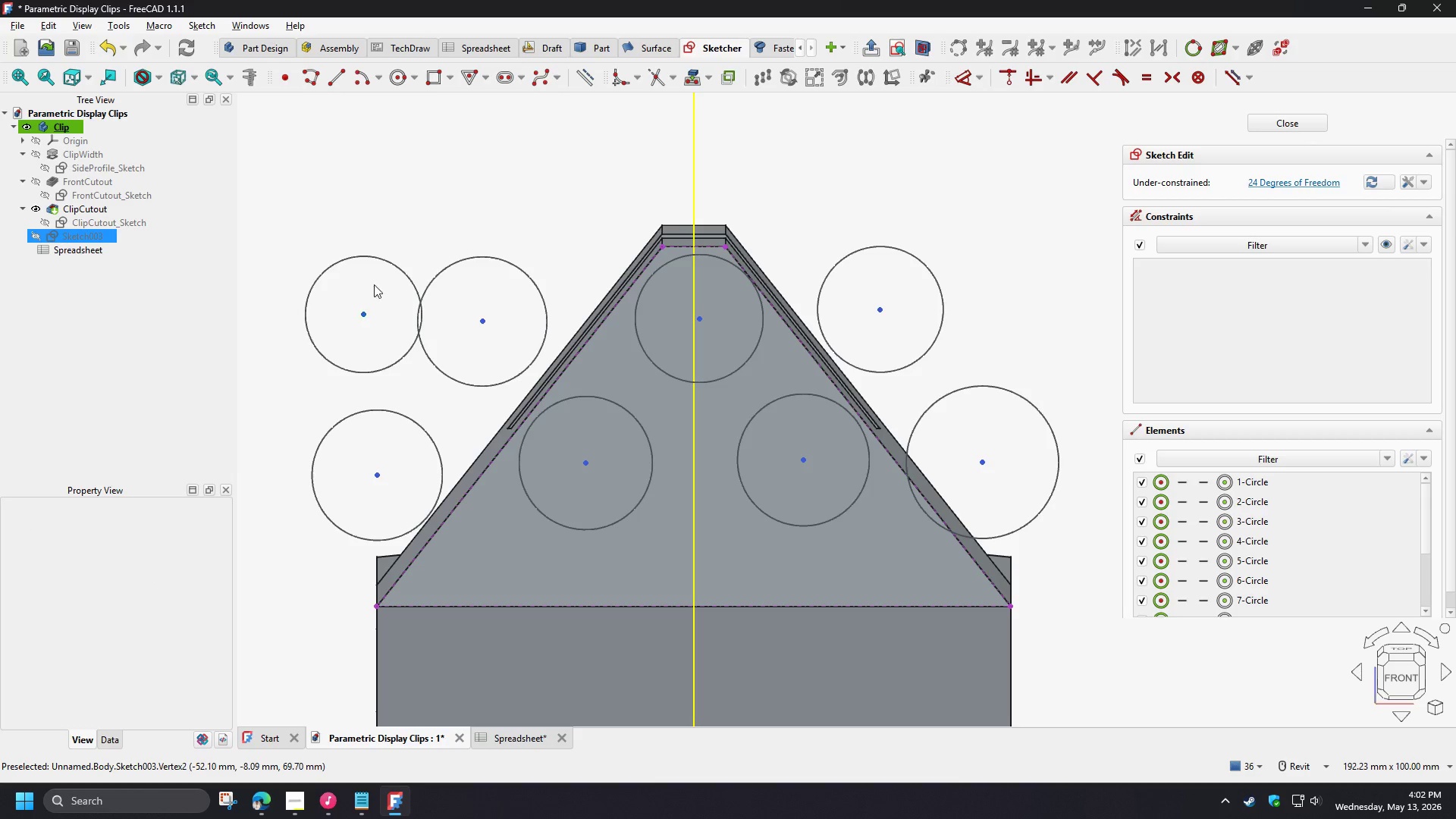 
left_click_drag(start_coordinate=[387, 204], to_coordinate=[323, 328])
 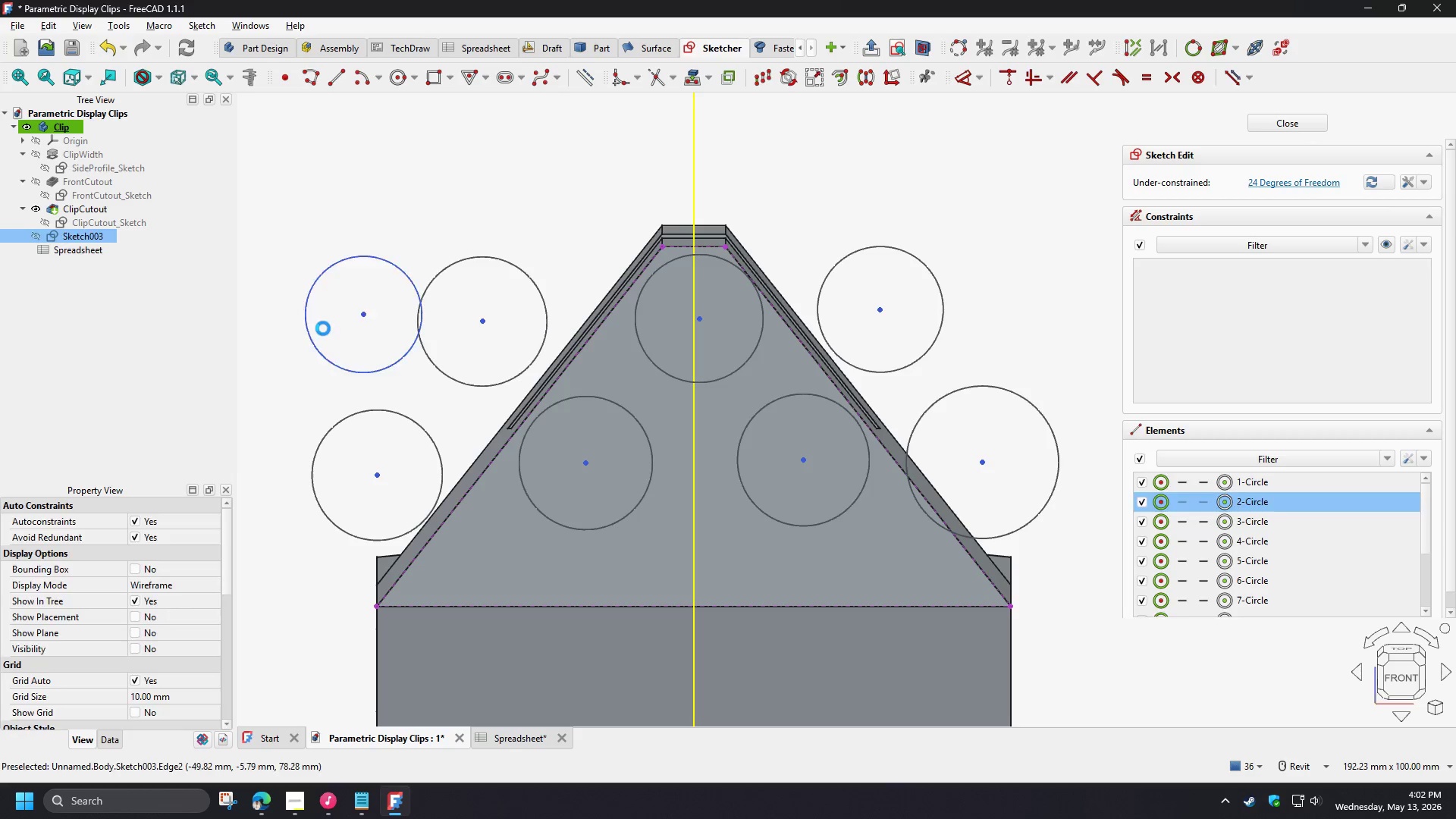 
key(Delete)
 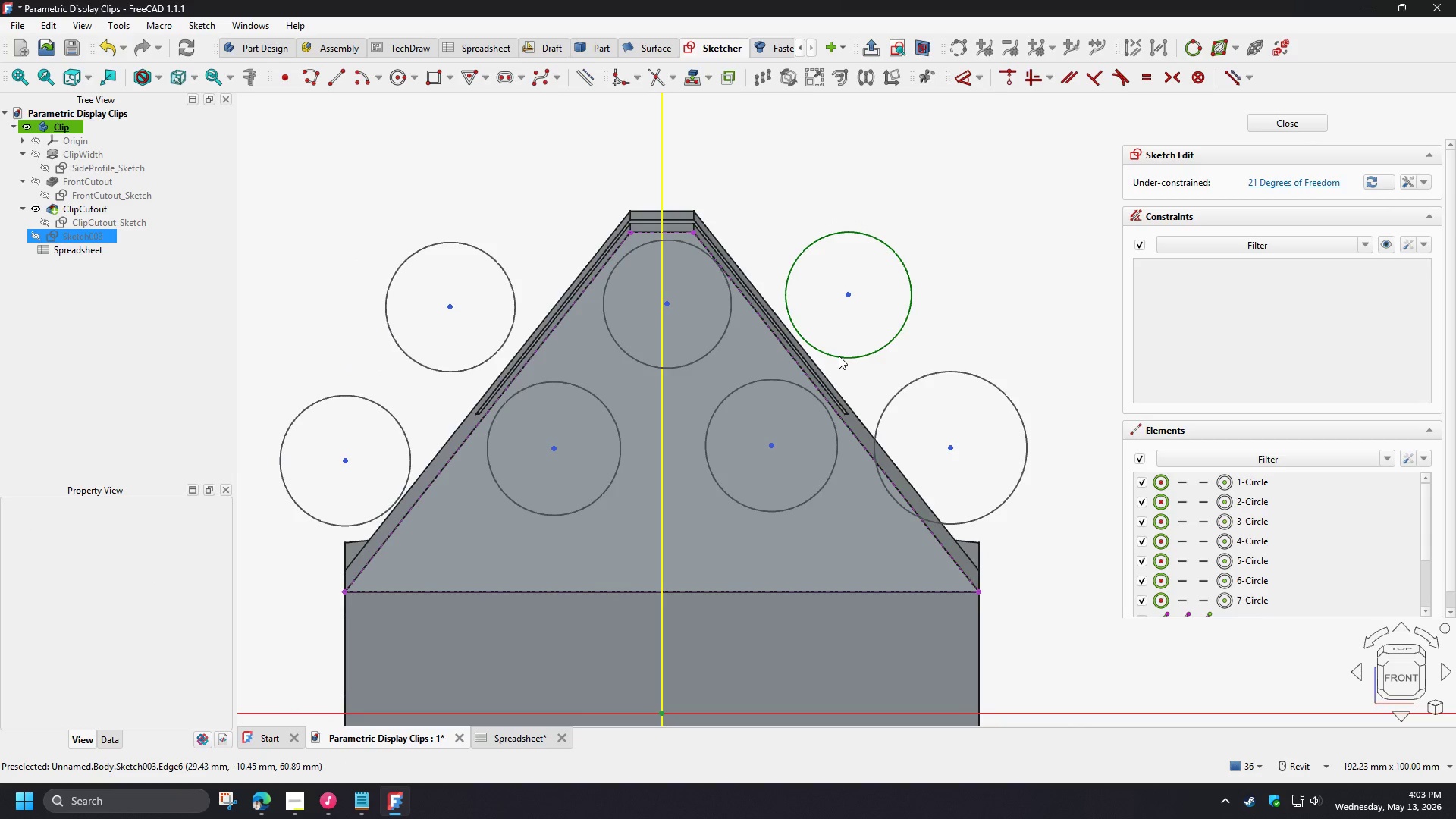 
wait(5.14)
 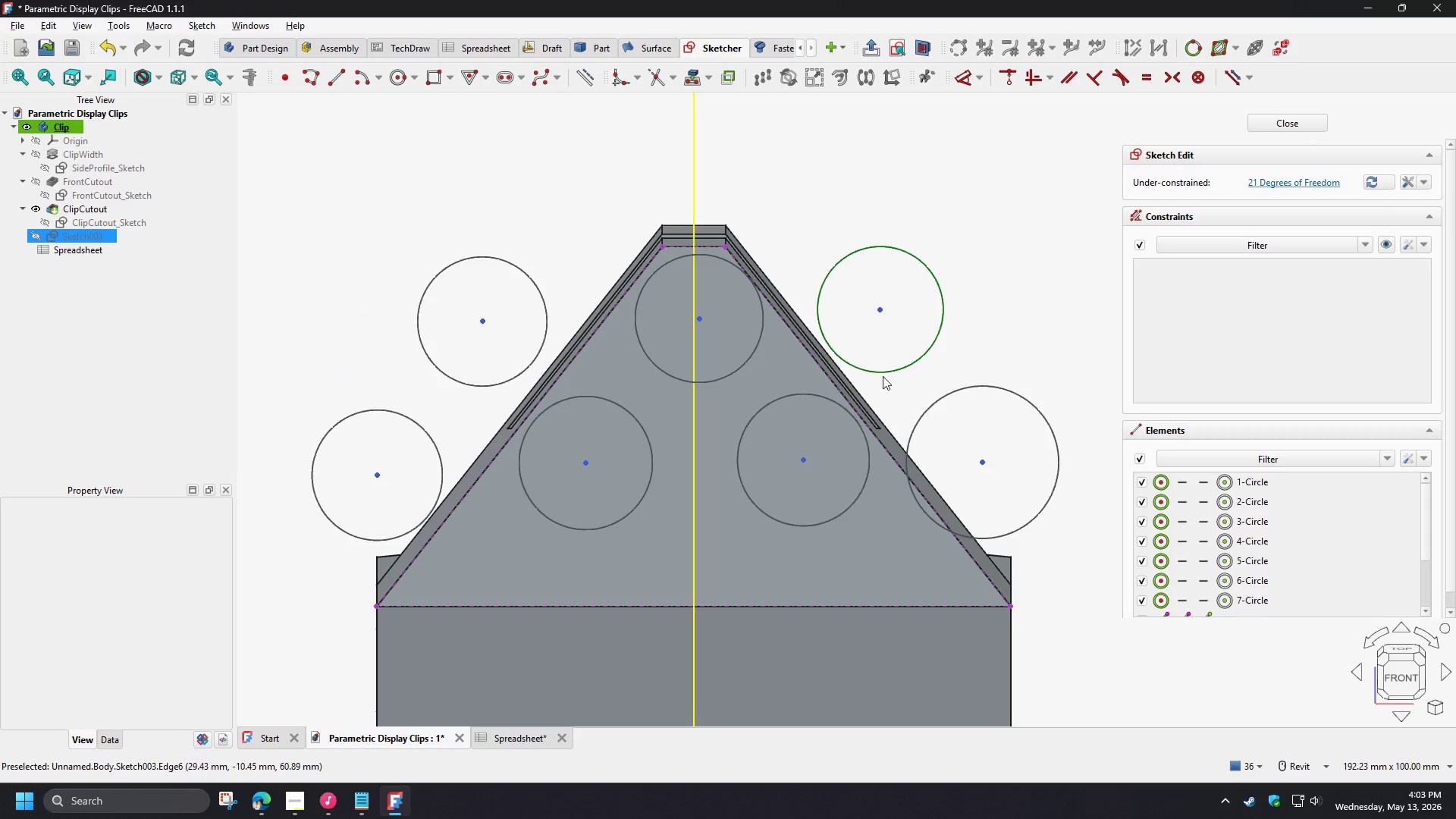 
left_click([343, 460])
 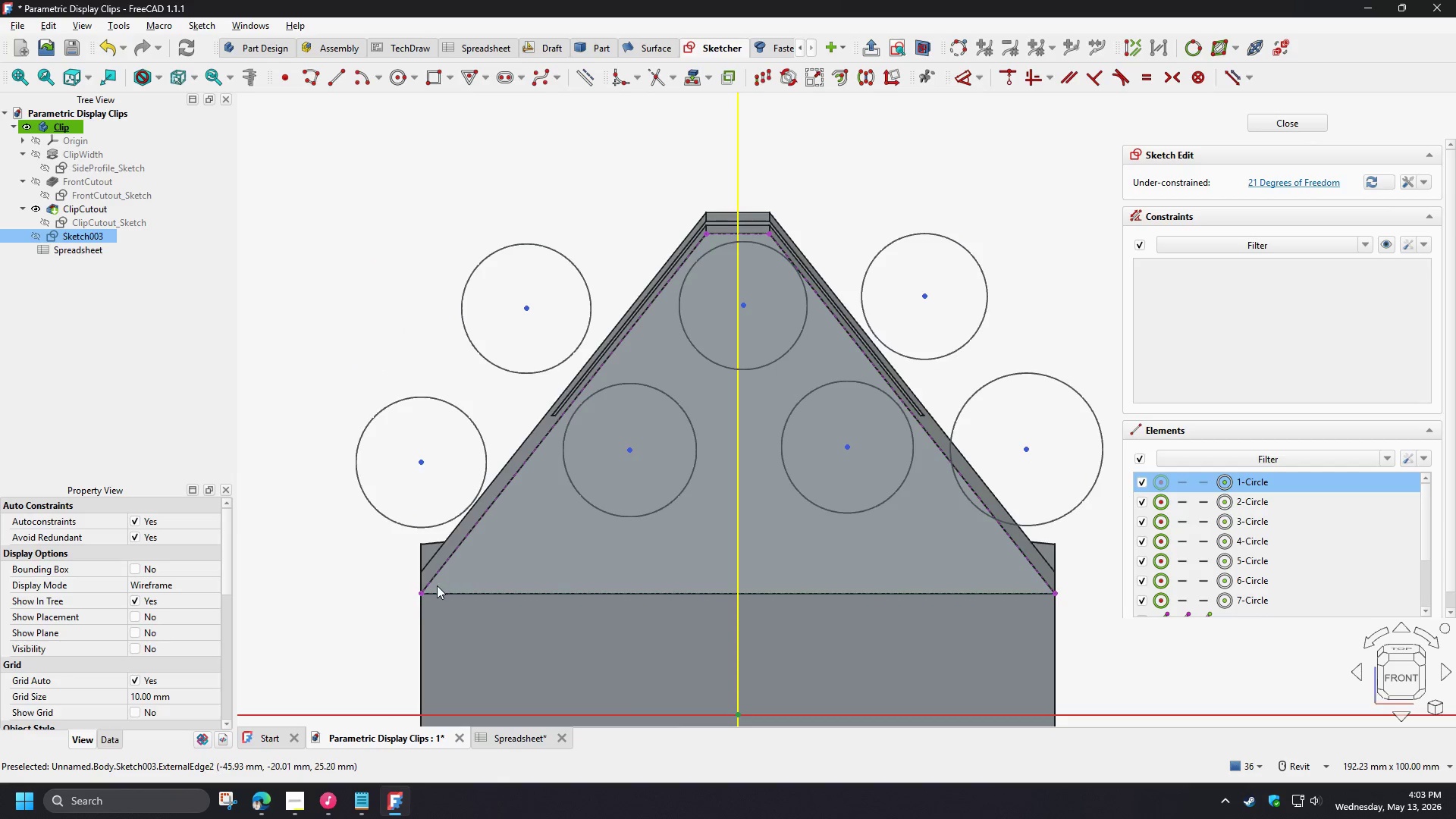 
left_click([419, 594])
 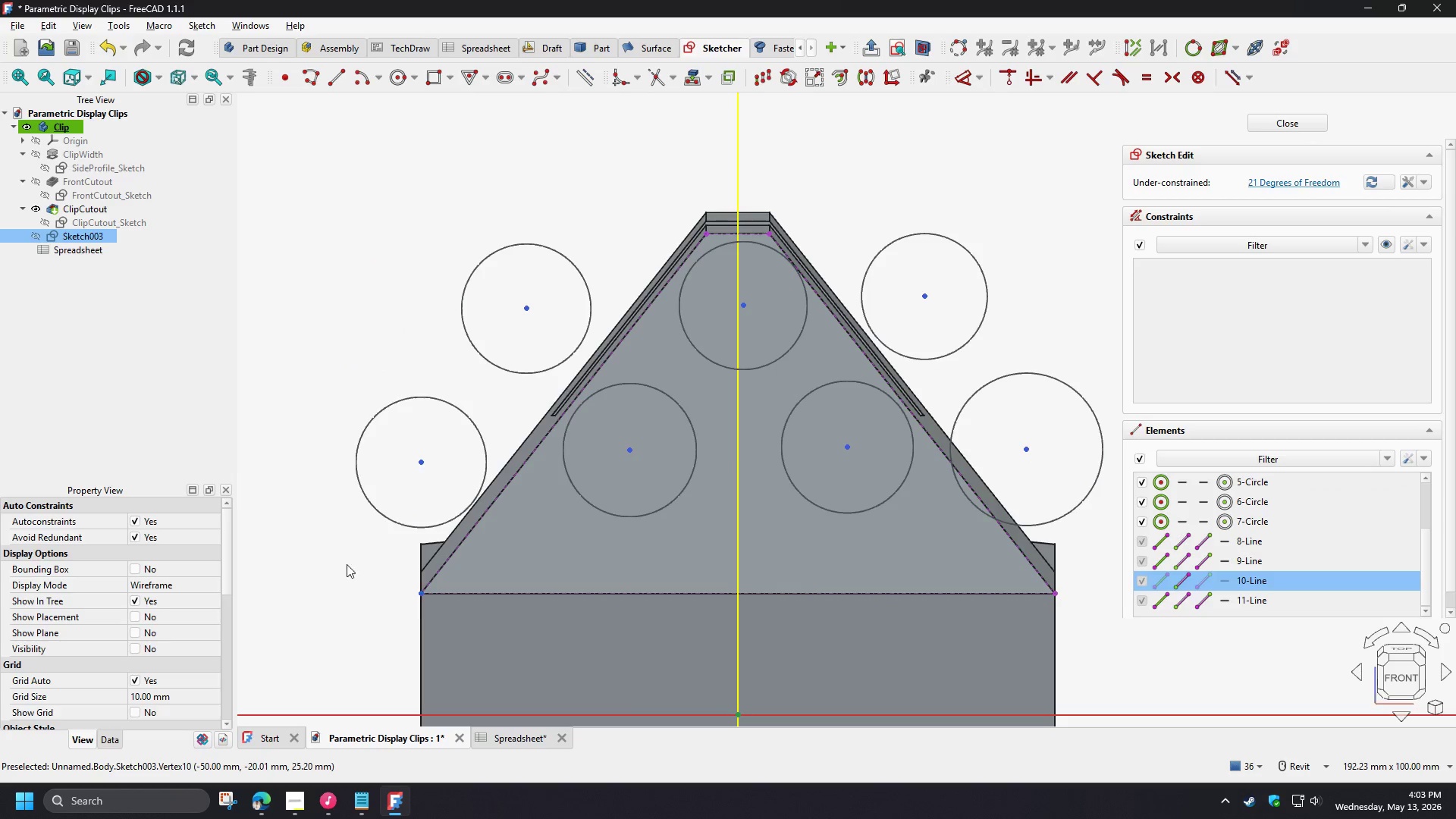 
key(D)
 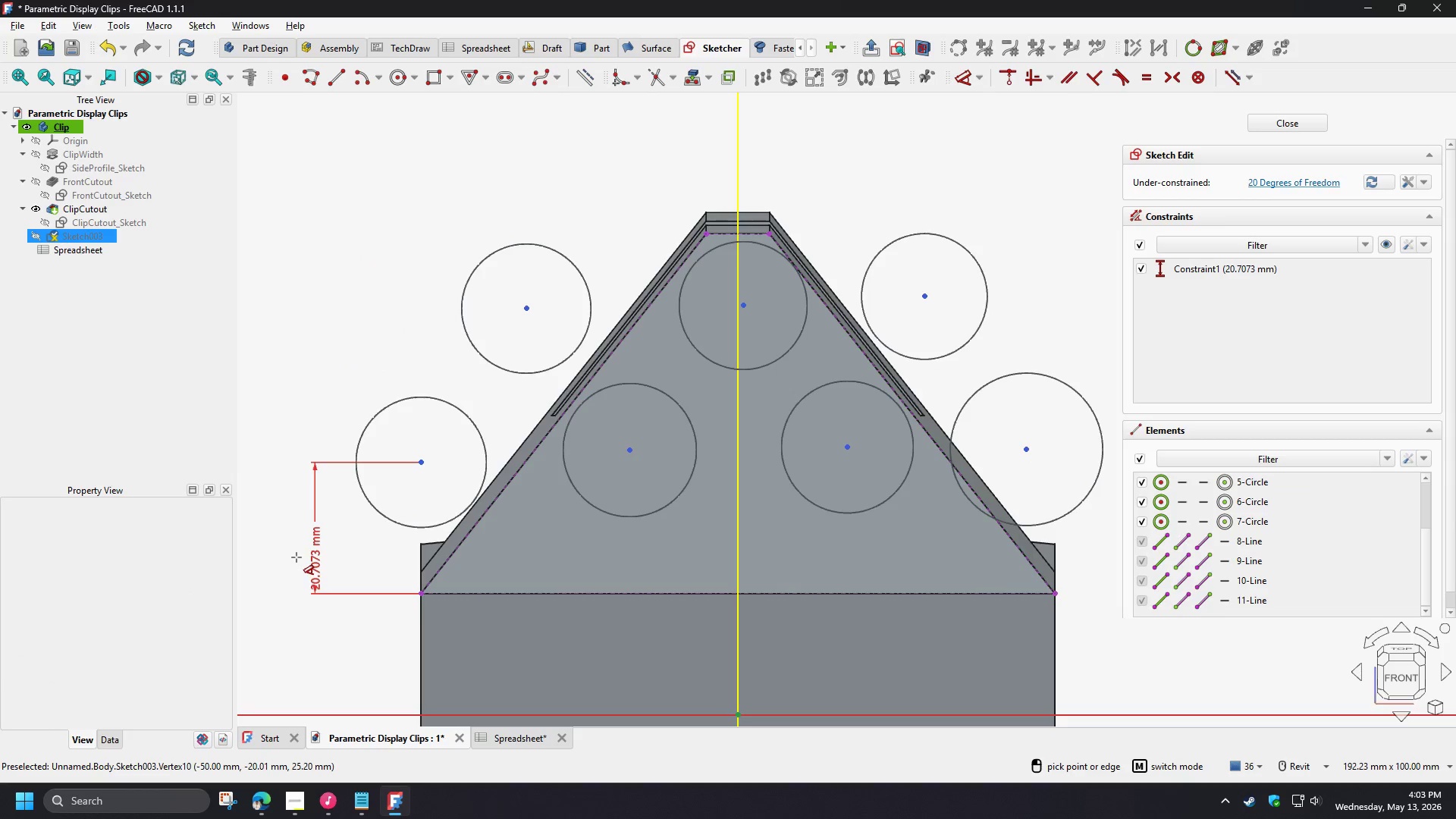 
left_click([287, 542])
 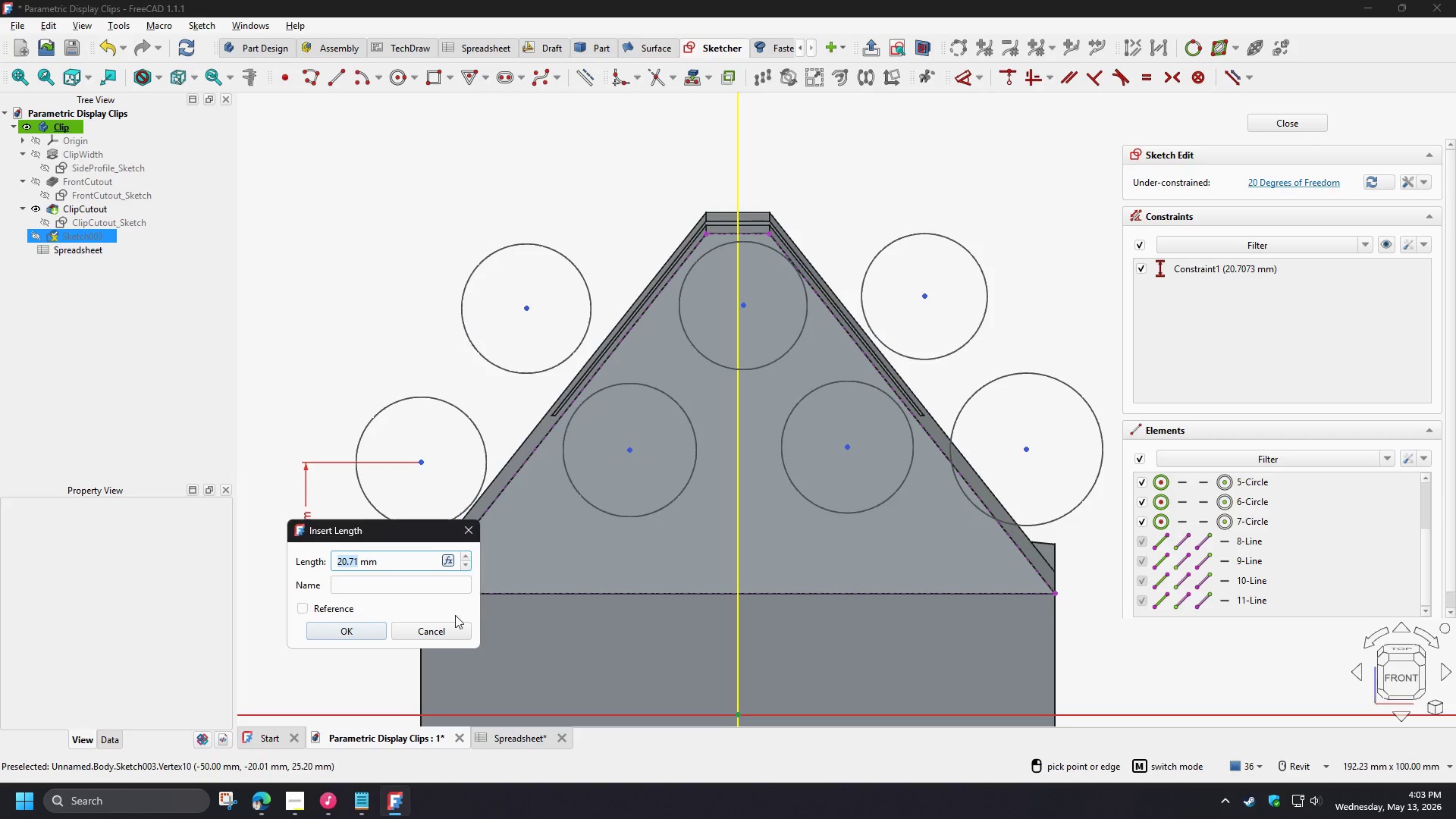 
left_click([446, 629])
 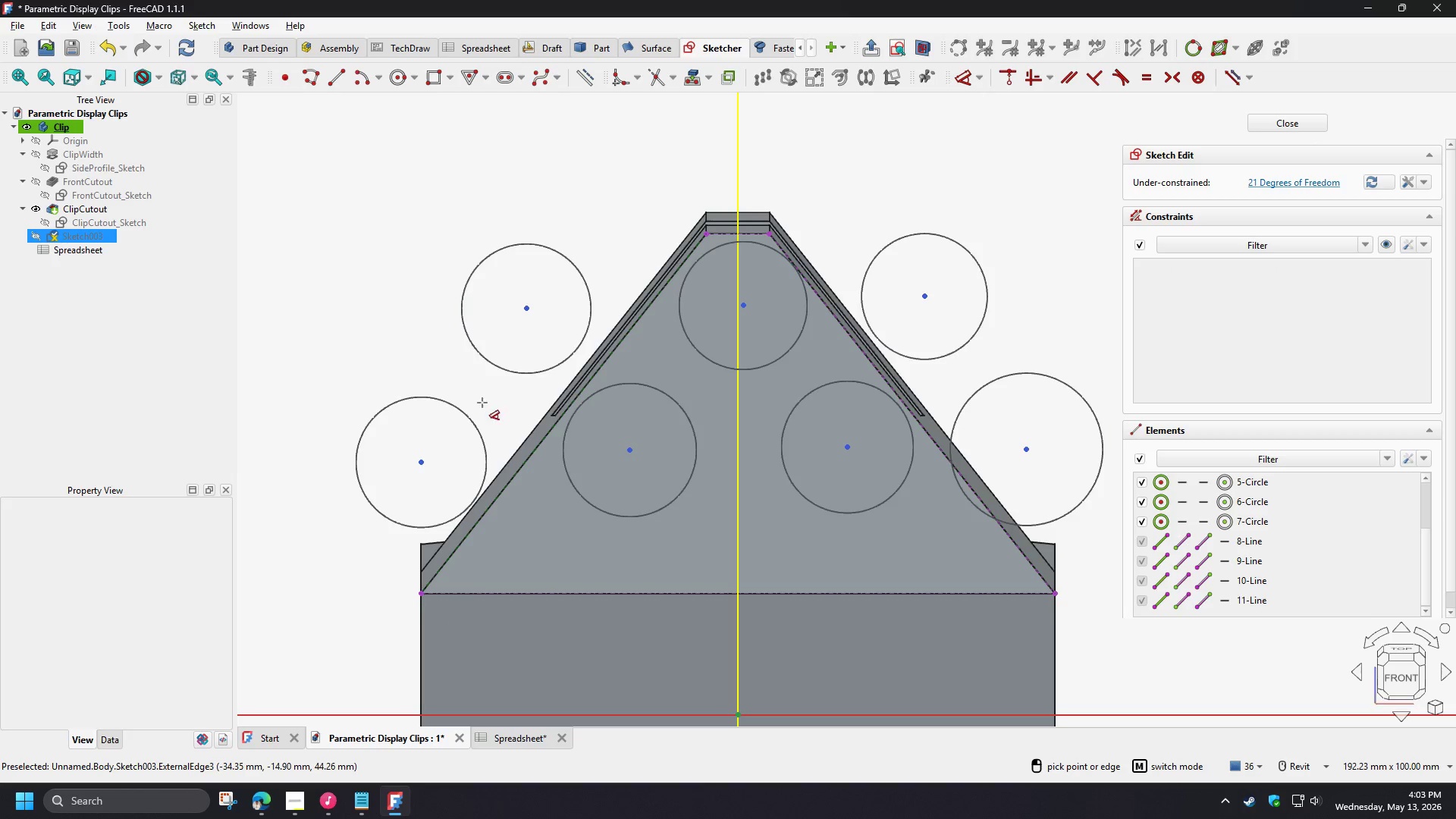 
right_click([422, 342])
 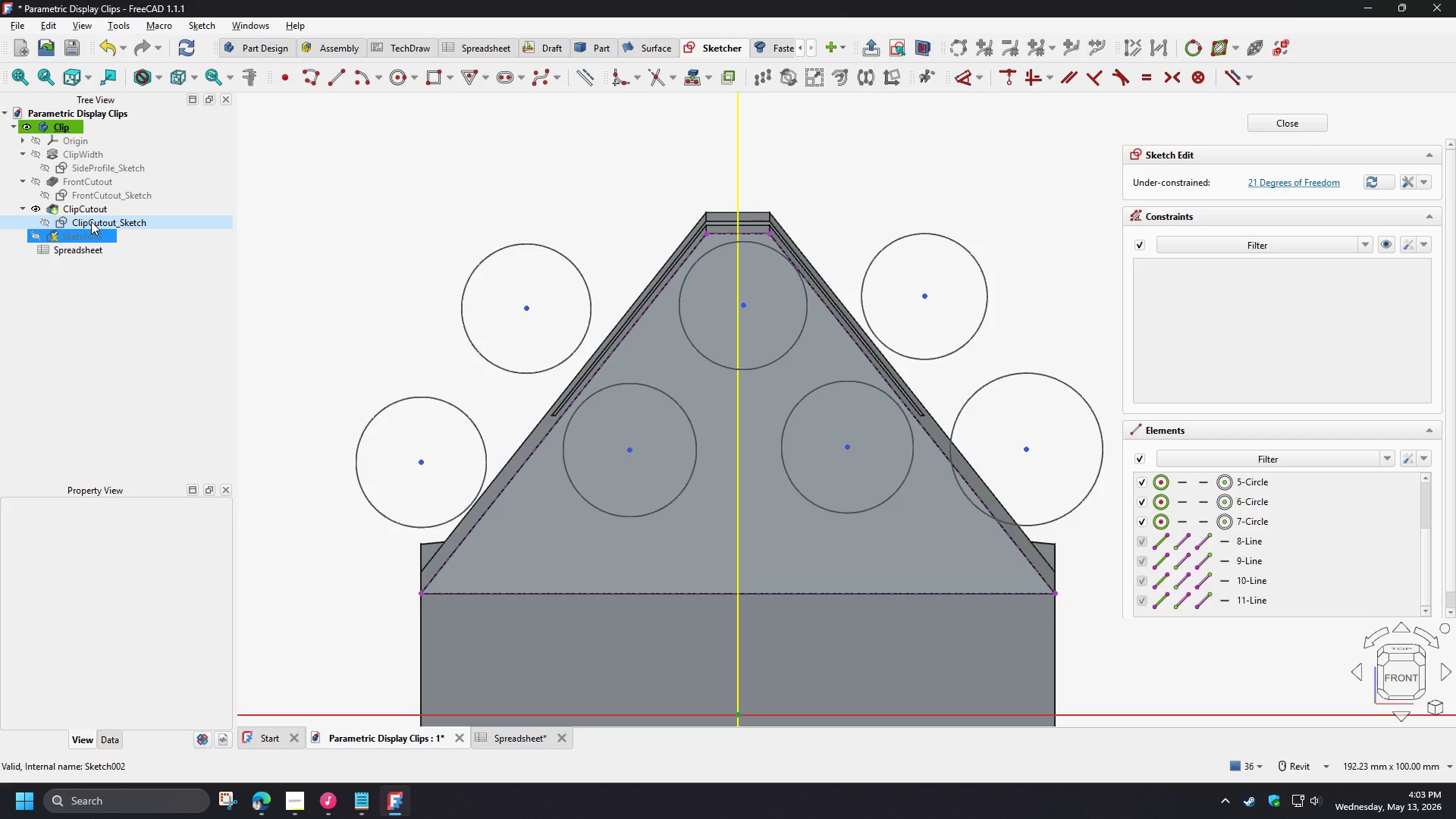 
wait(7.14)
 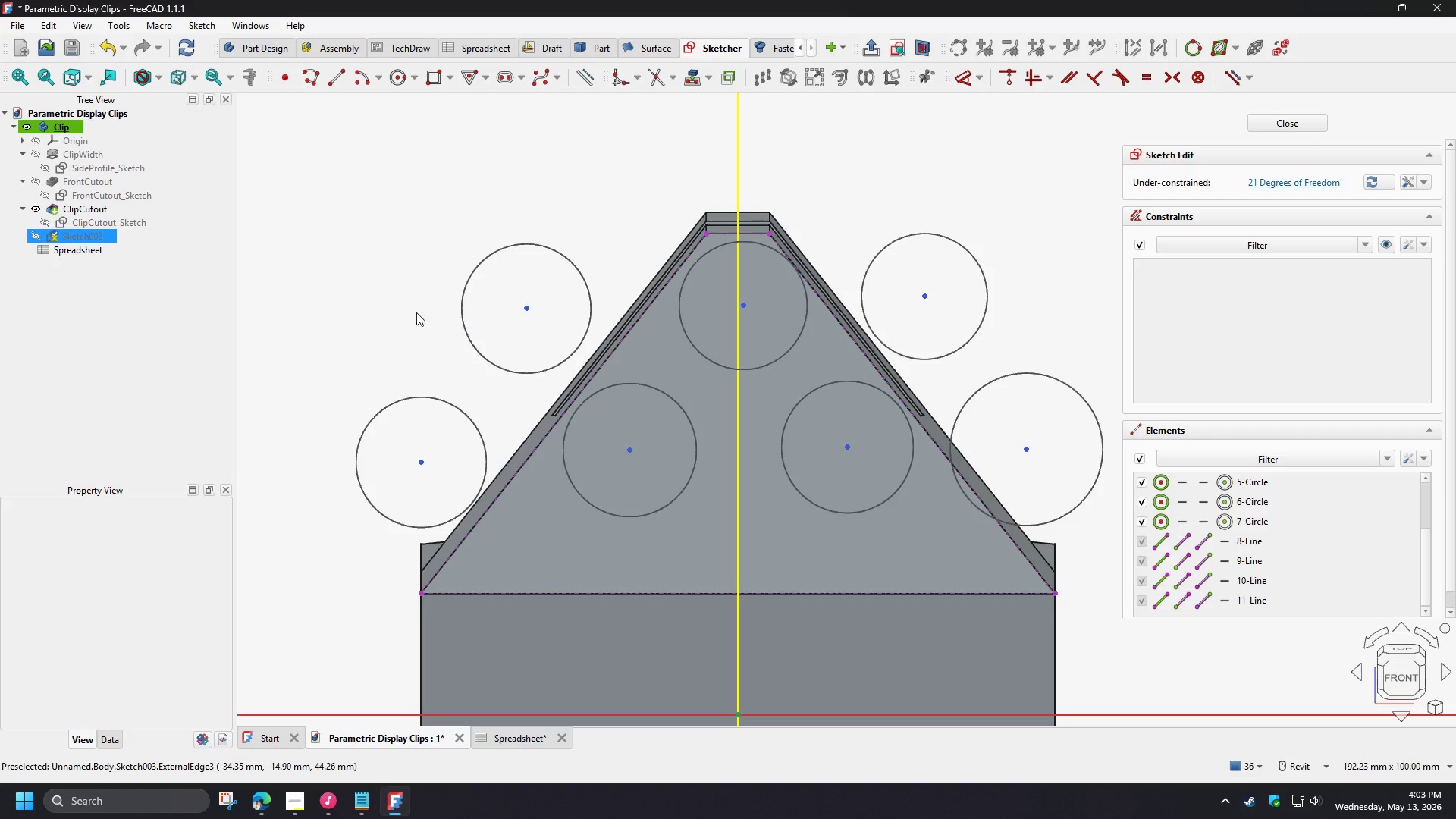 
double_click([93, 171])
 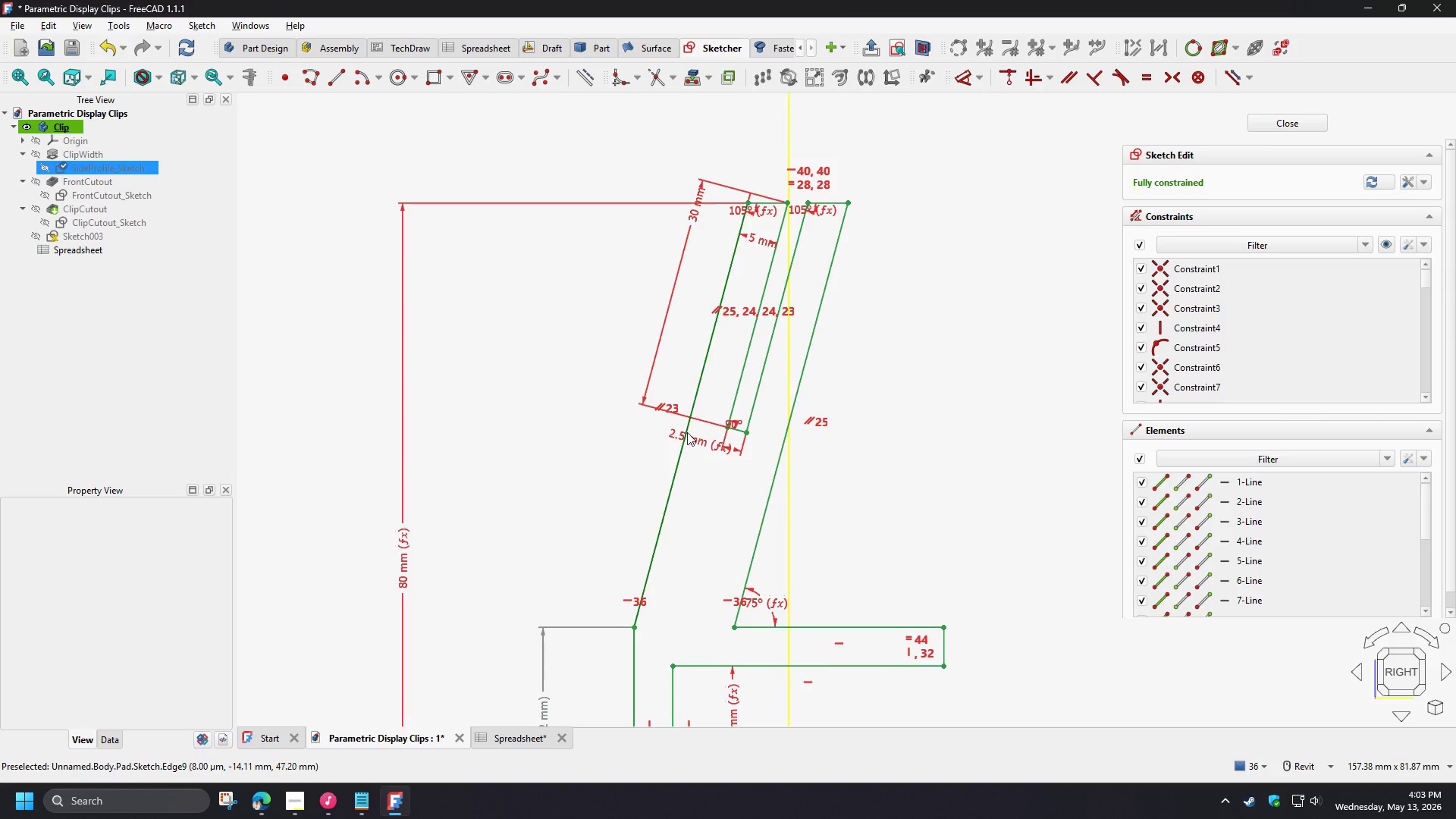 
left_click([701, 362])
 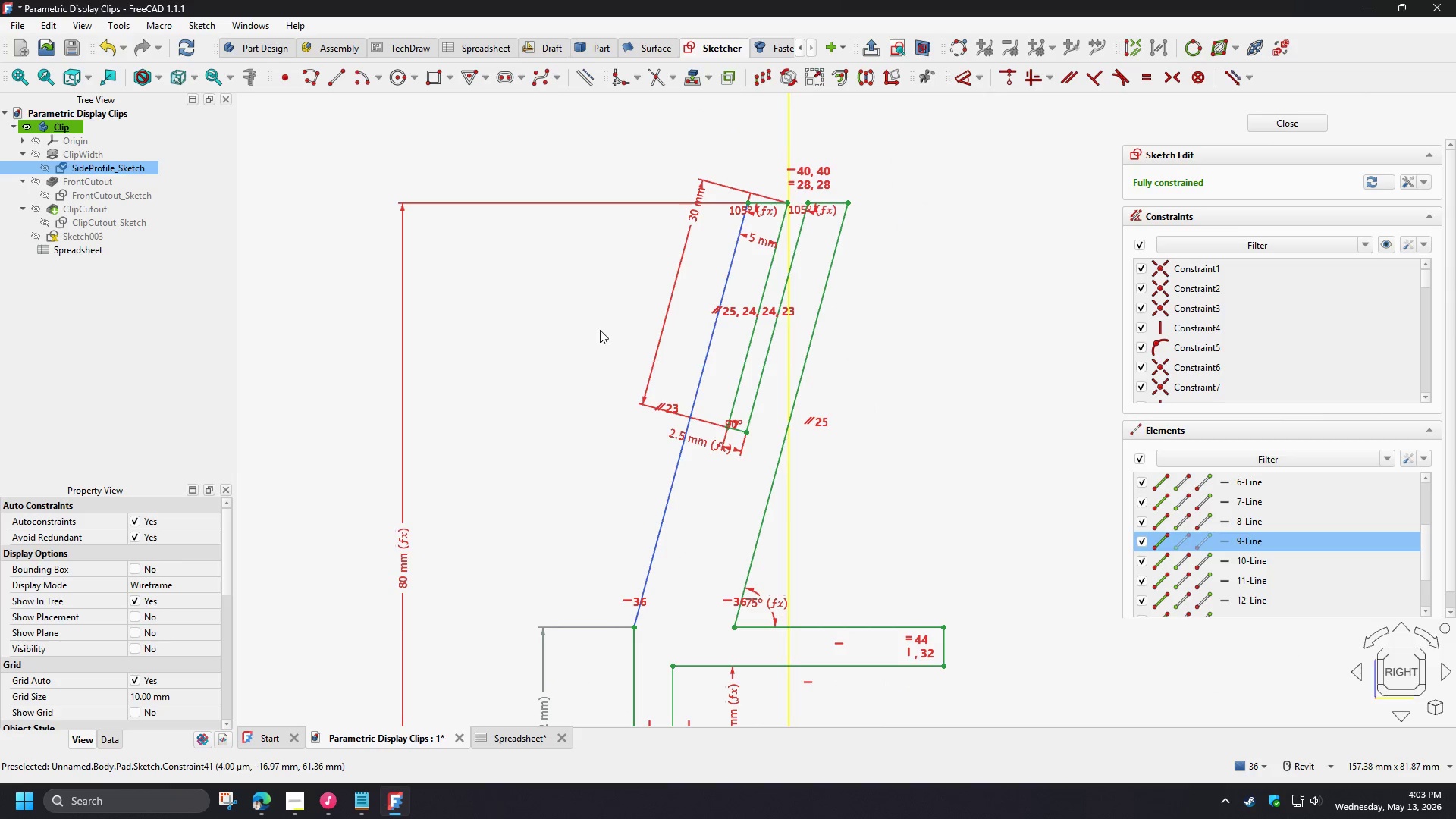 
key(D)
 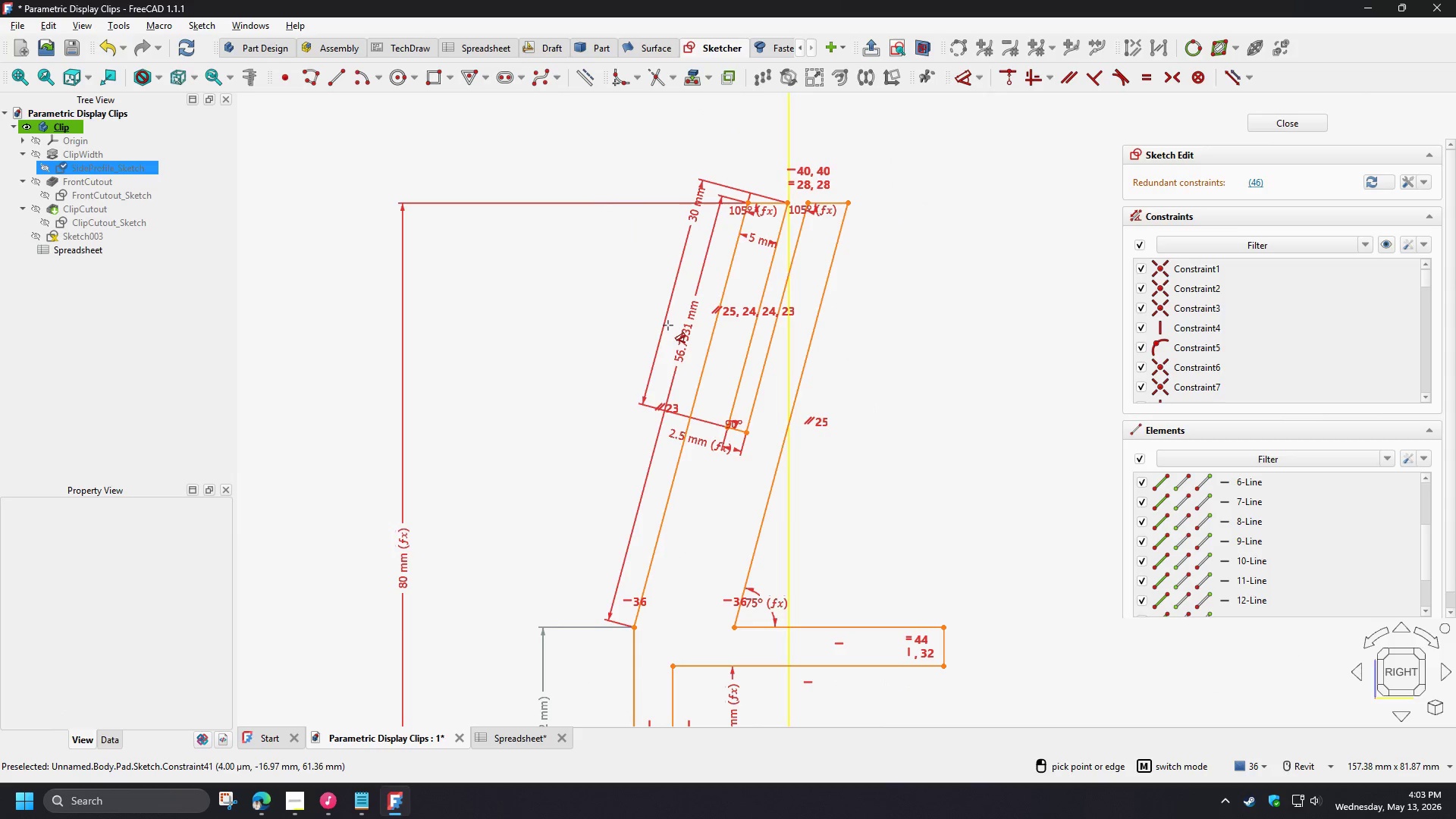 
left_click([670, 326])
 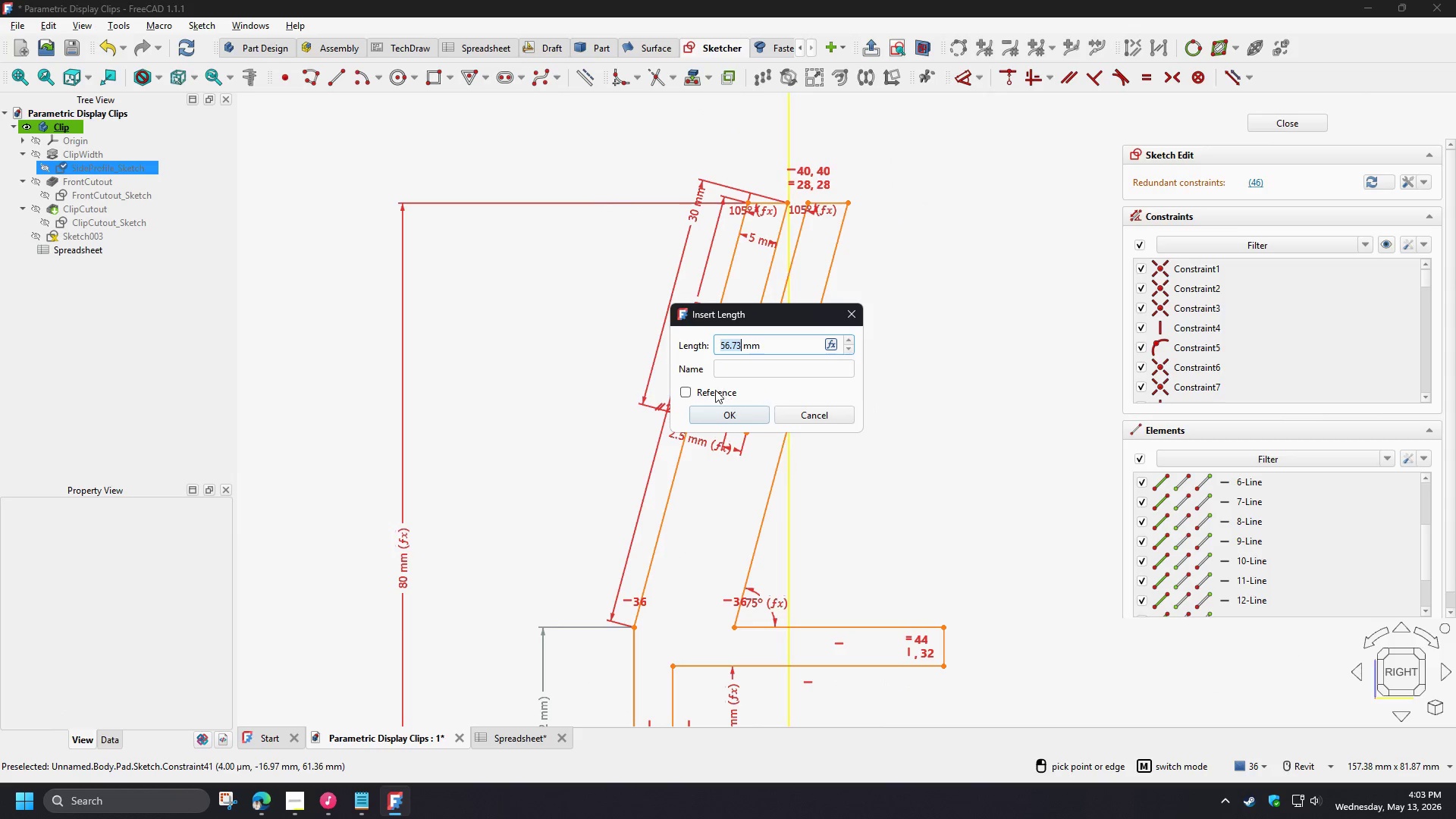 
left_click([714, 392])
 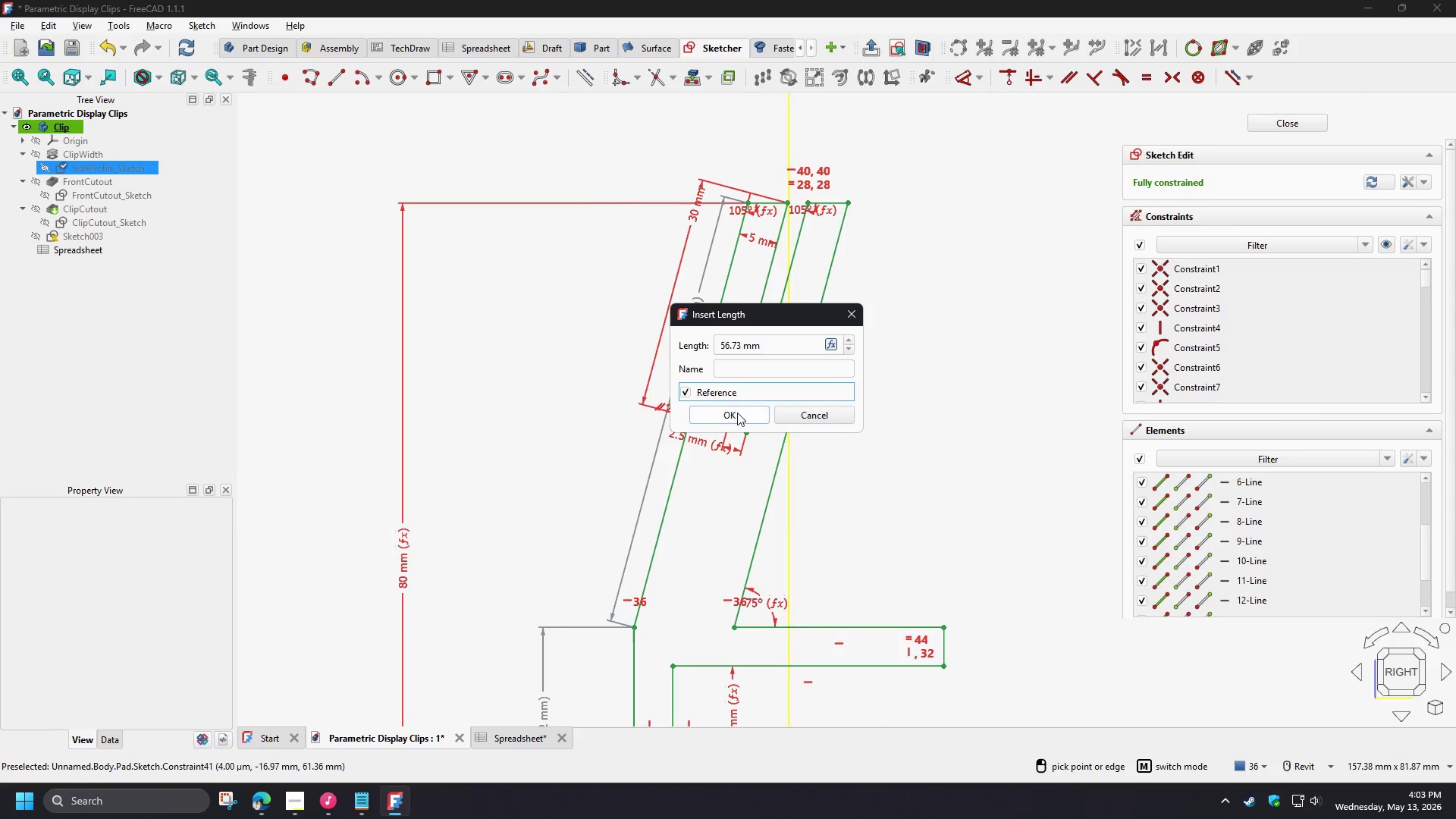 
left_click([735, 413])
 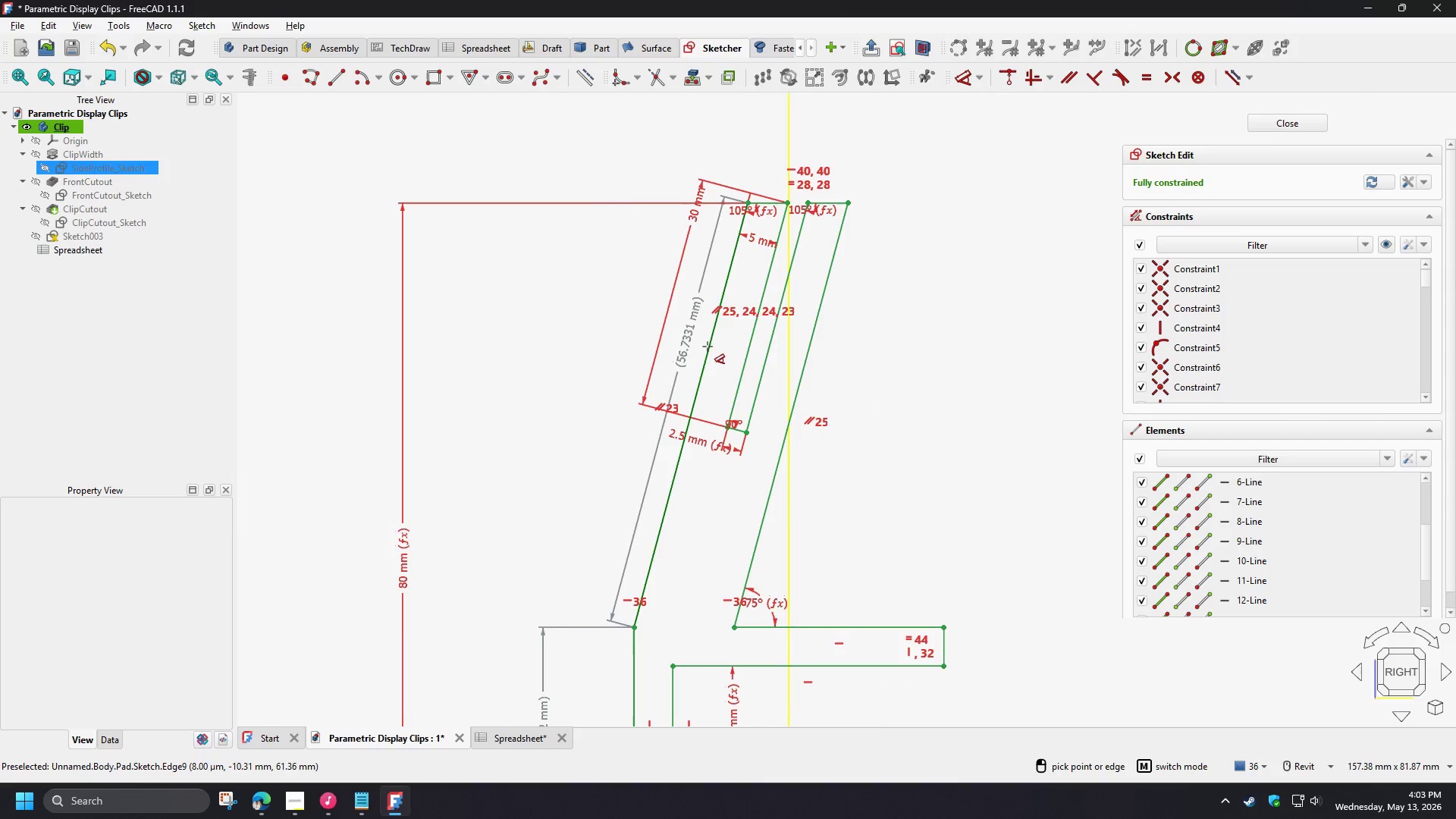 
right_click([694, 347])
 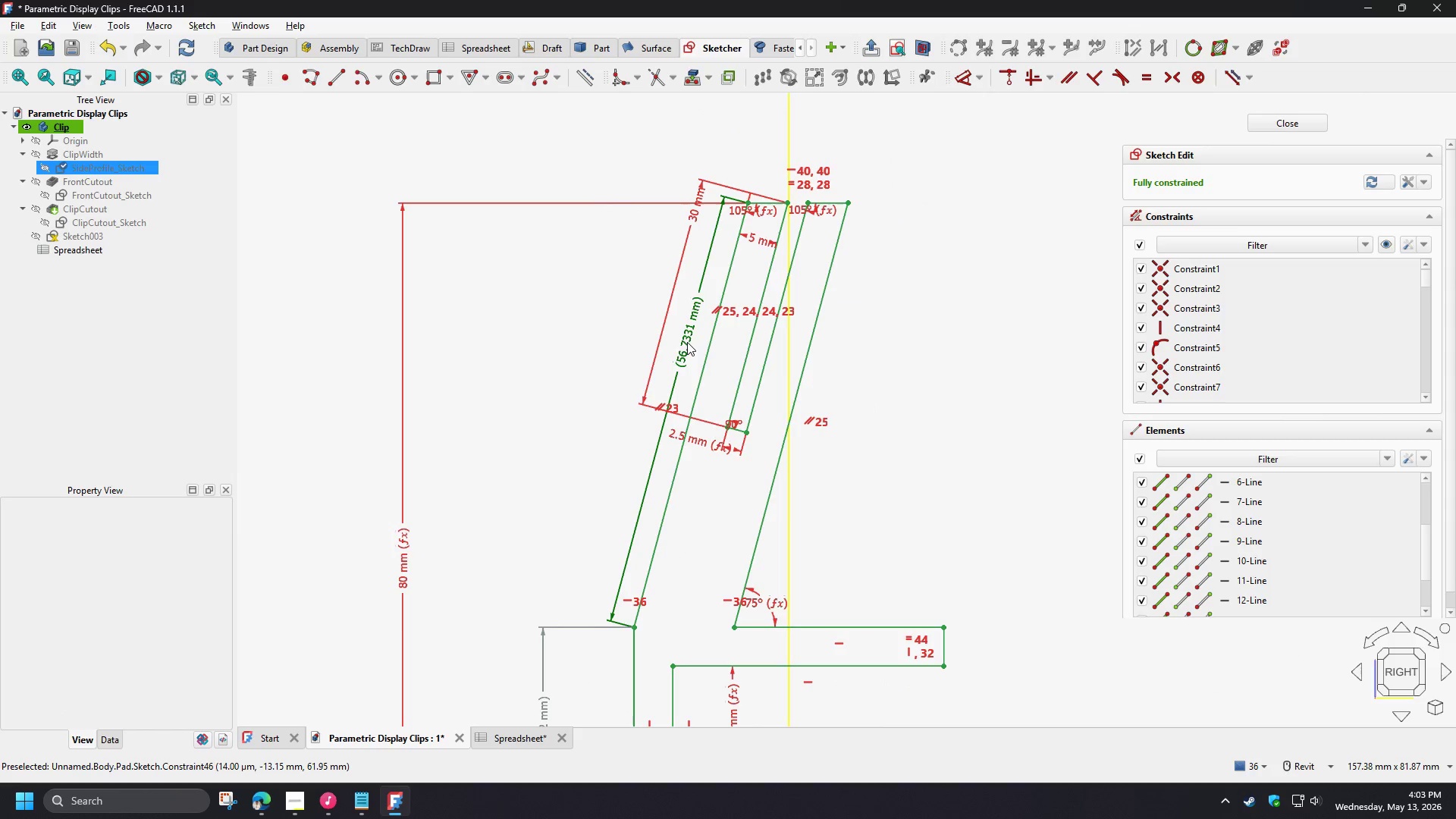 
left_click_drag(start_coordinate=[687, 342], to_coordinate=[601, 314])
 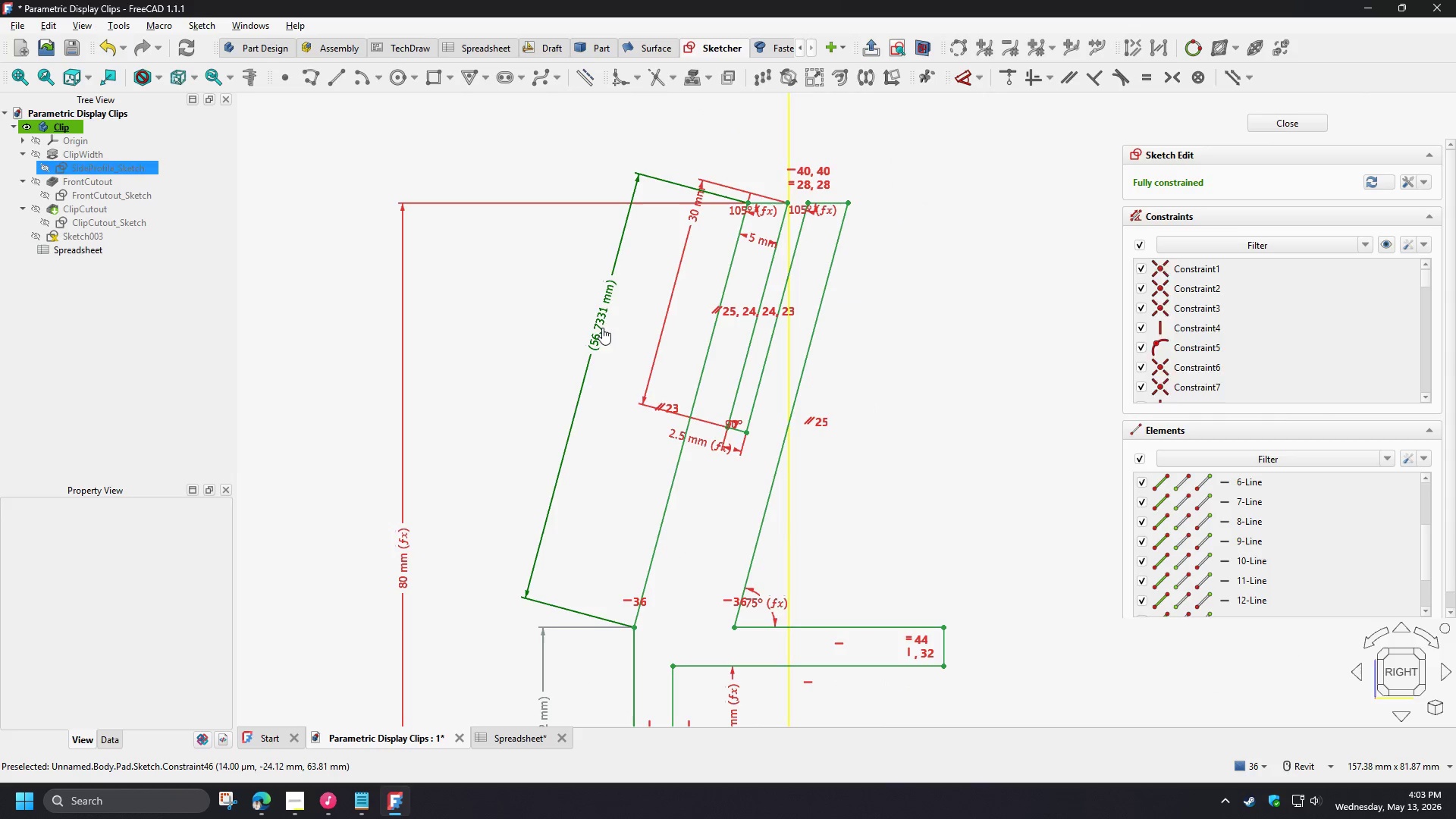 
double_click([602, 328])
 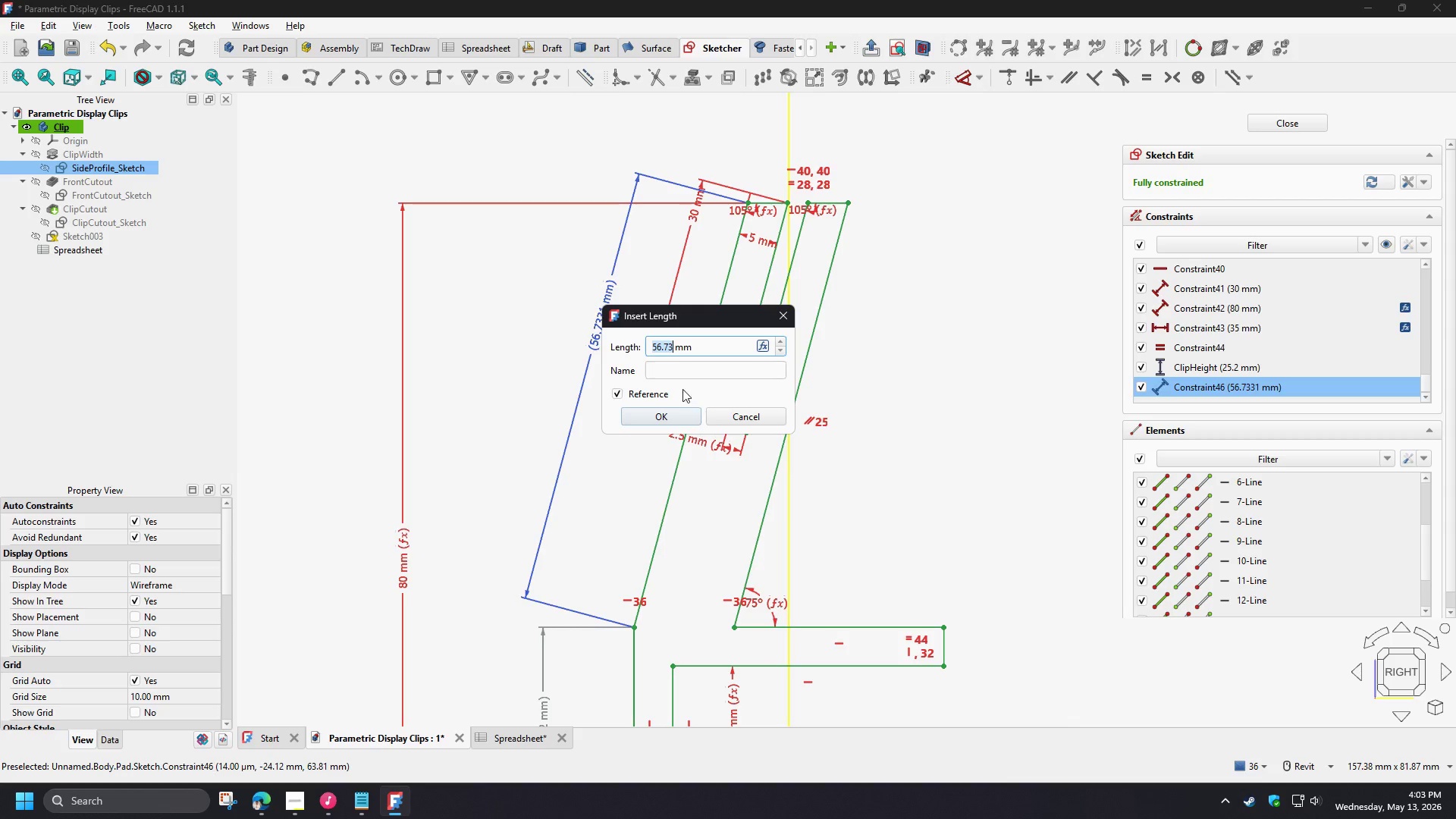 
left_click([675, 371])
 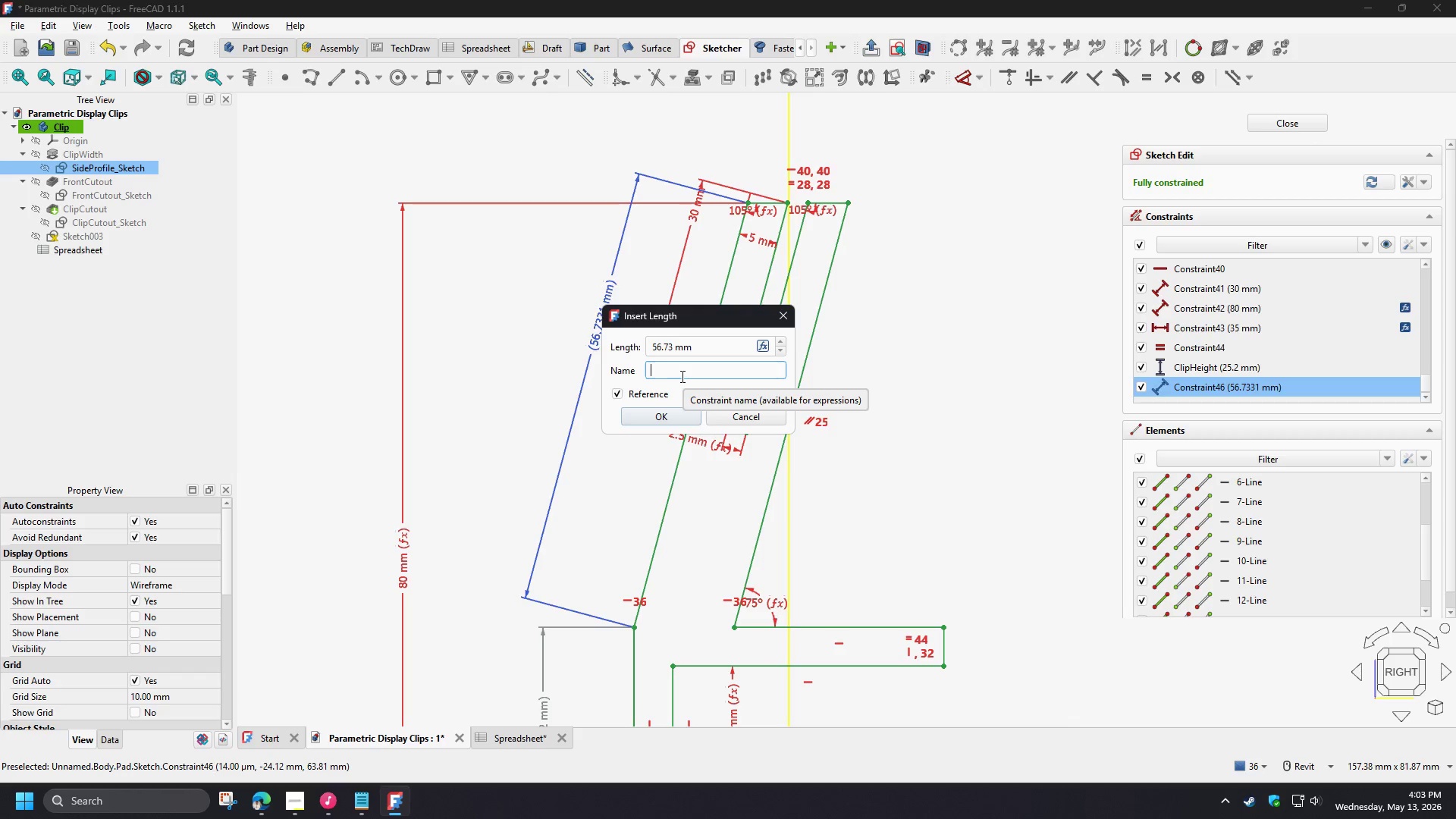 
type(Widge)
key(Backspace)
key(Backspace)
key(Backspace)
key(Backspace)
type(edgeHeight)
 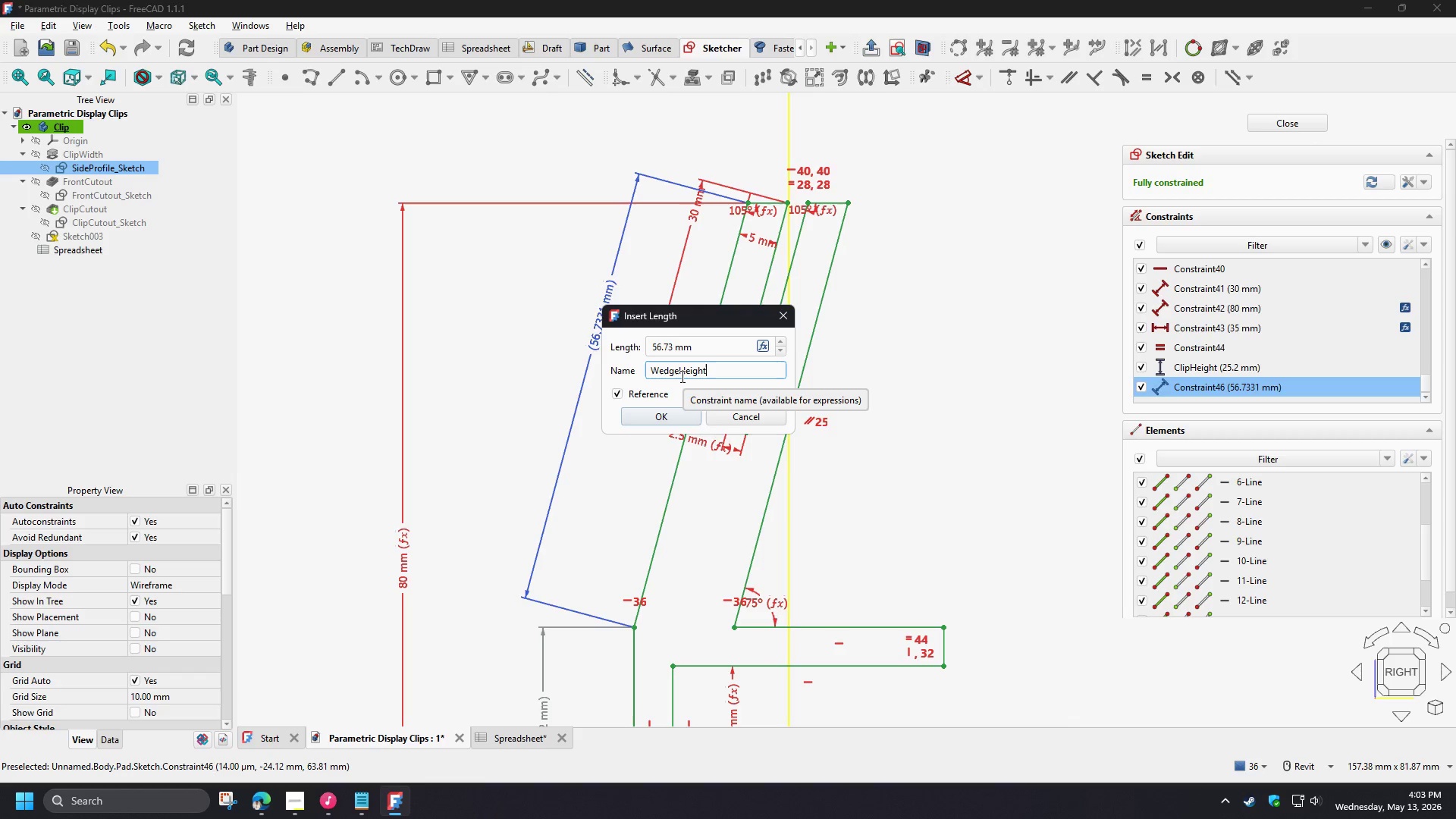 
left_click([662, 421])
 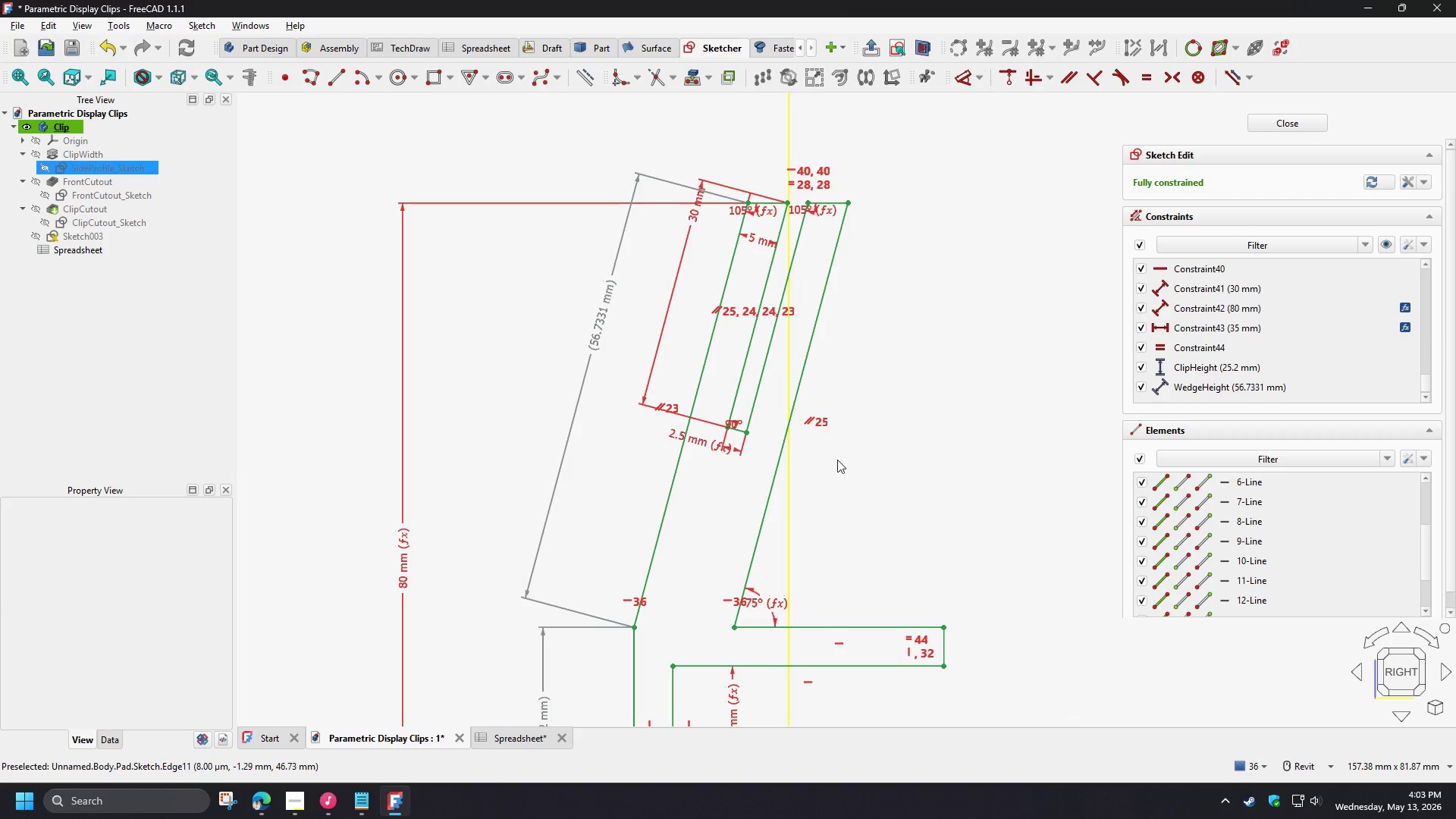 
wait(5.48)
 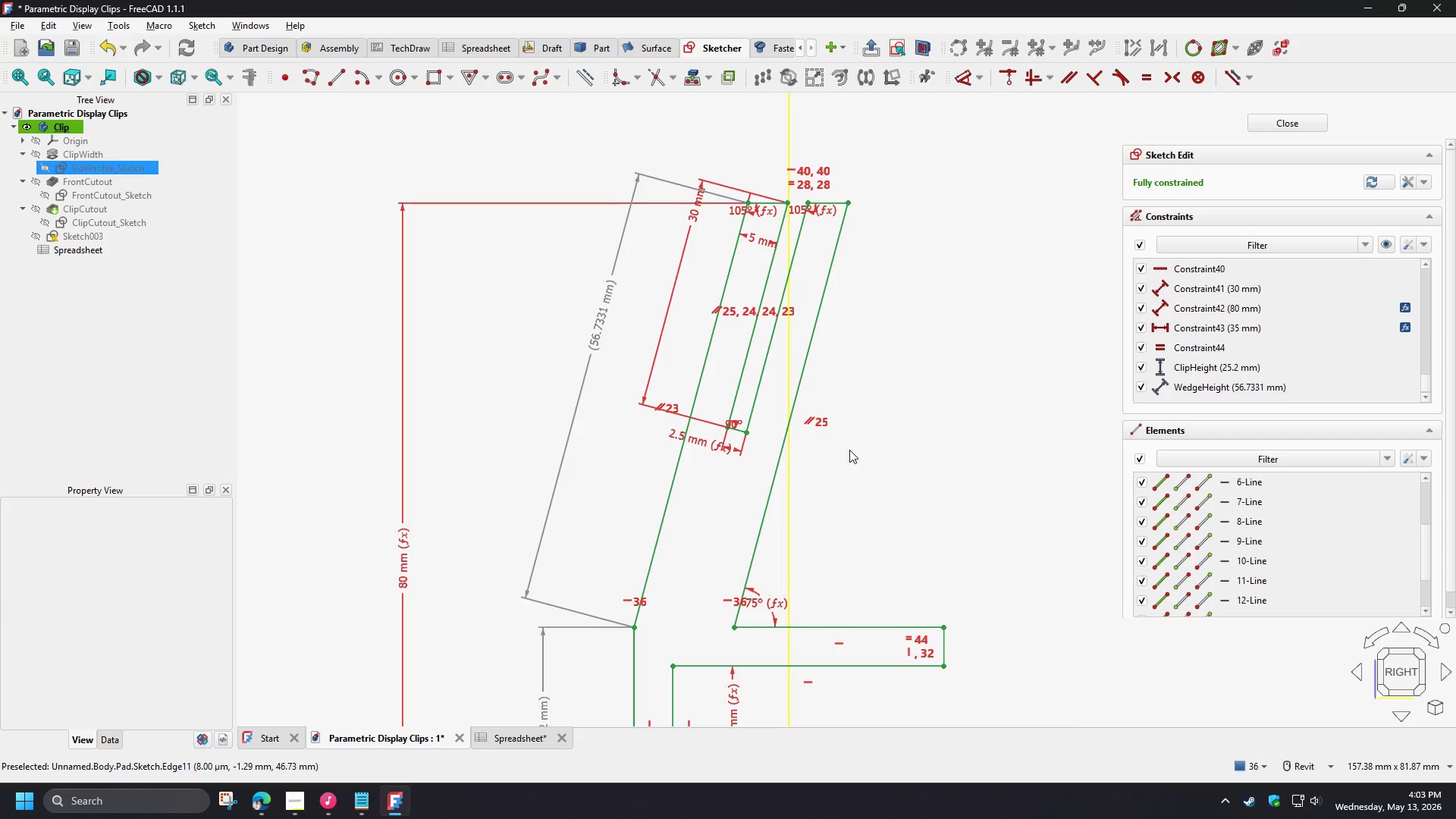 
left_click_drag(start_coordinate=[597, 333], to_coordinate=[571, 400])
 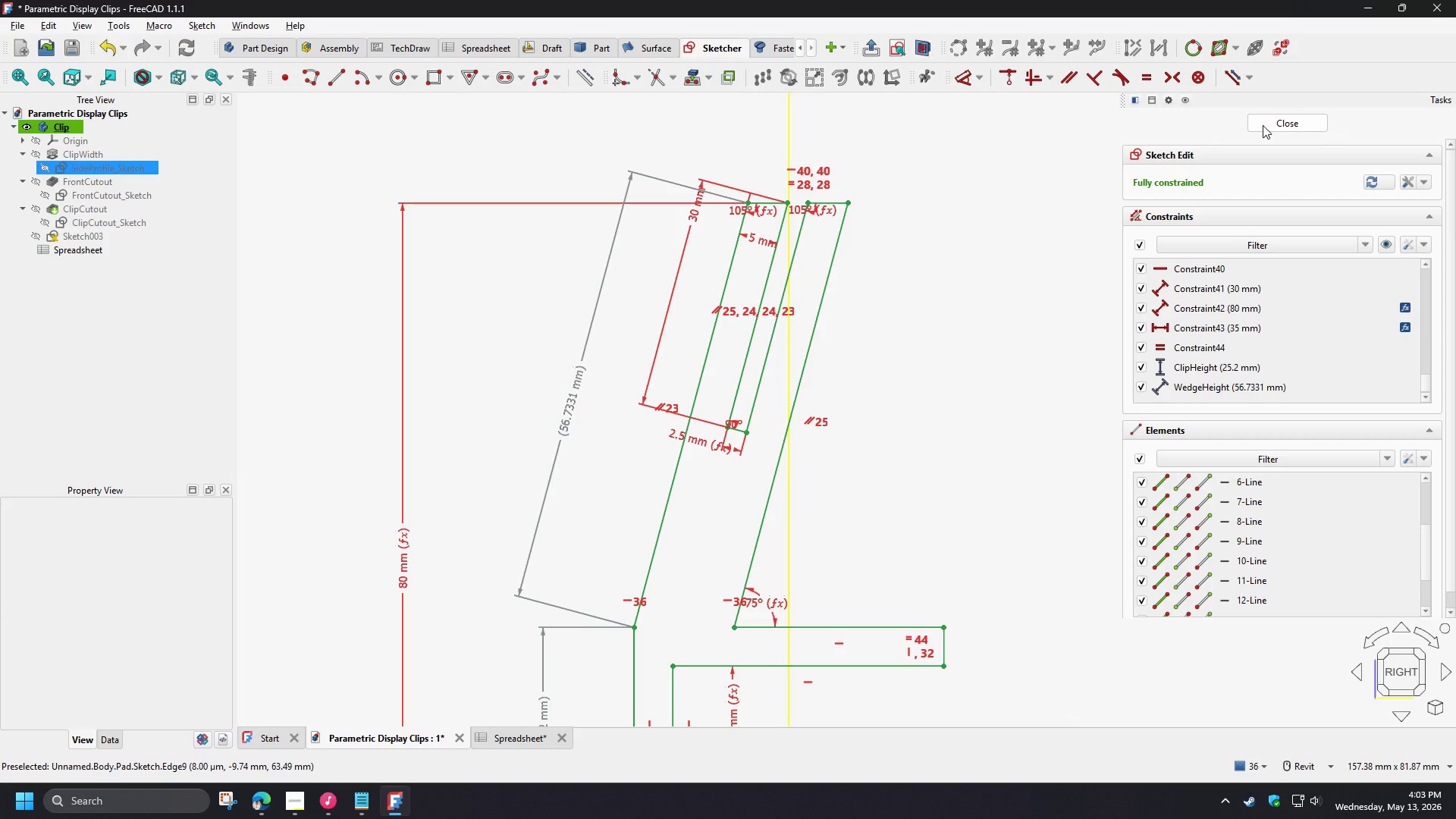 
left_click([1263, 125])
 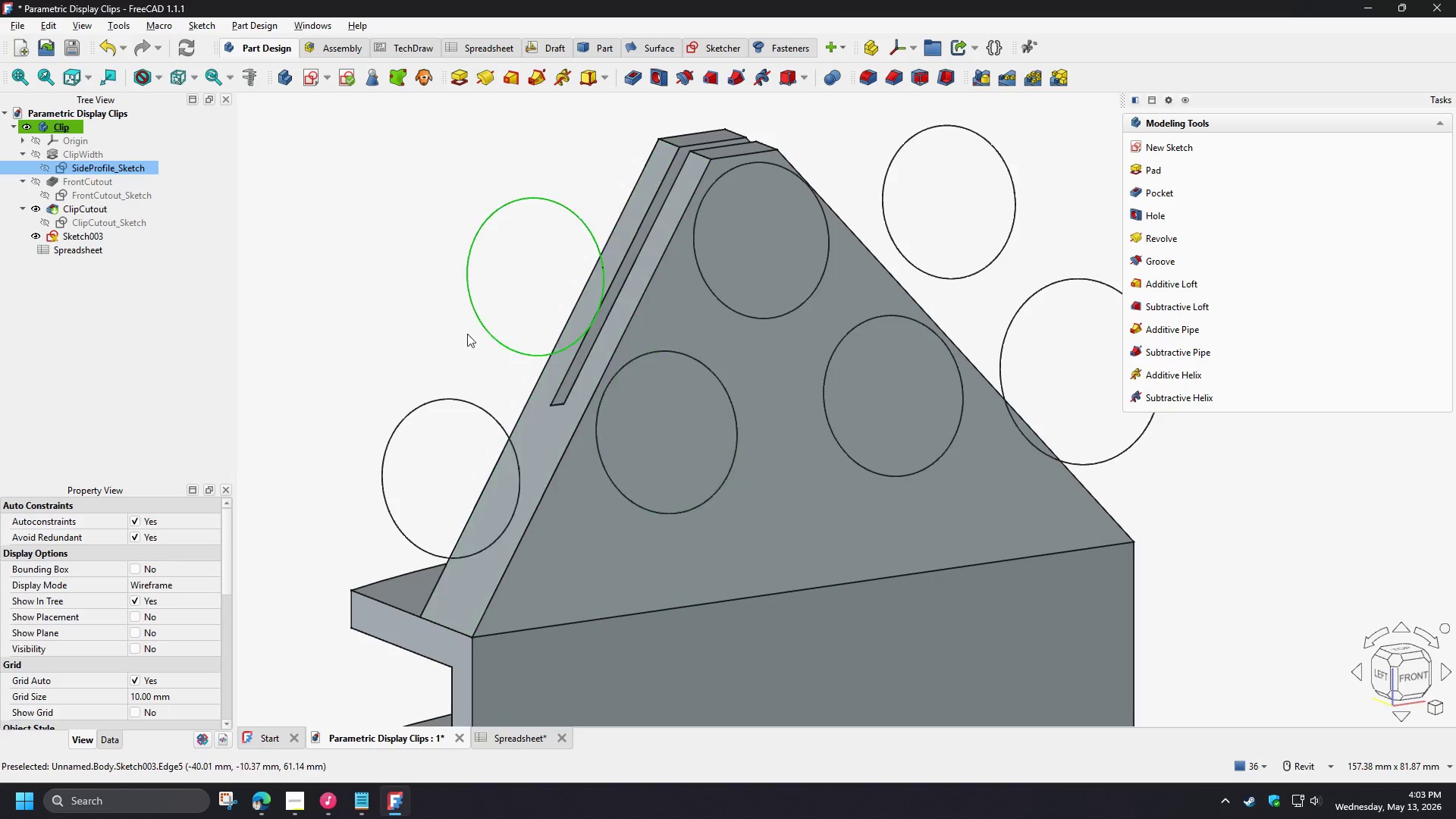 
hold_key(key=ShiftLeft, duration=1.33)
 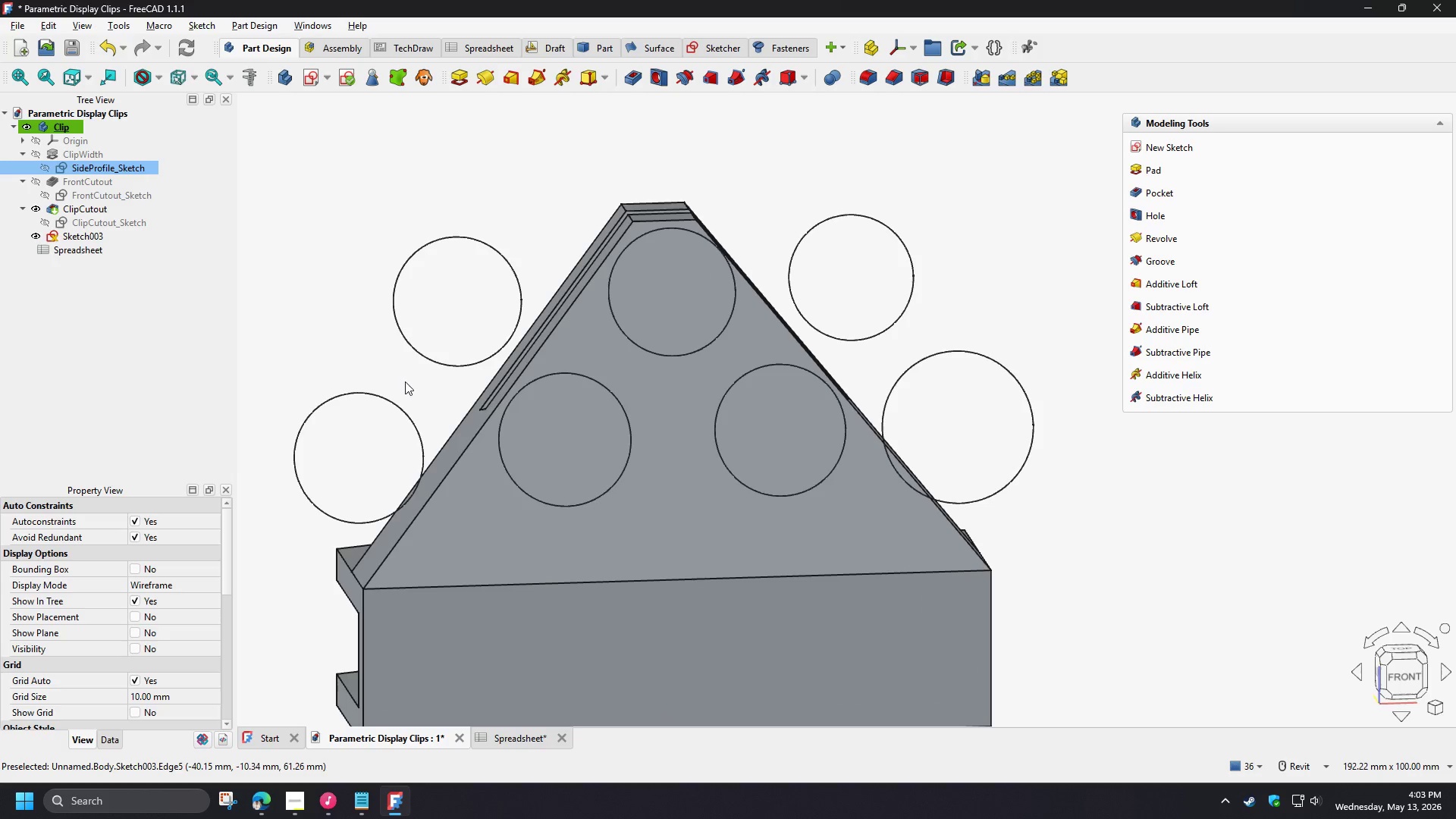 
scroll: coordinate [350, 410], scroll_direction: down, amount: 3.0
 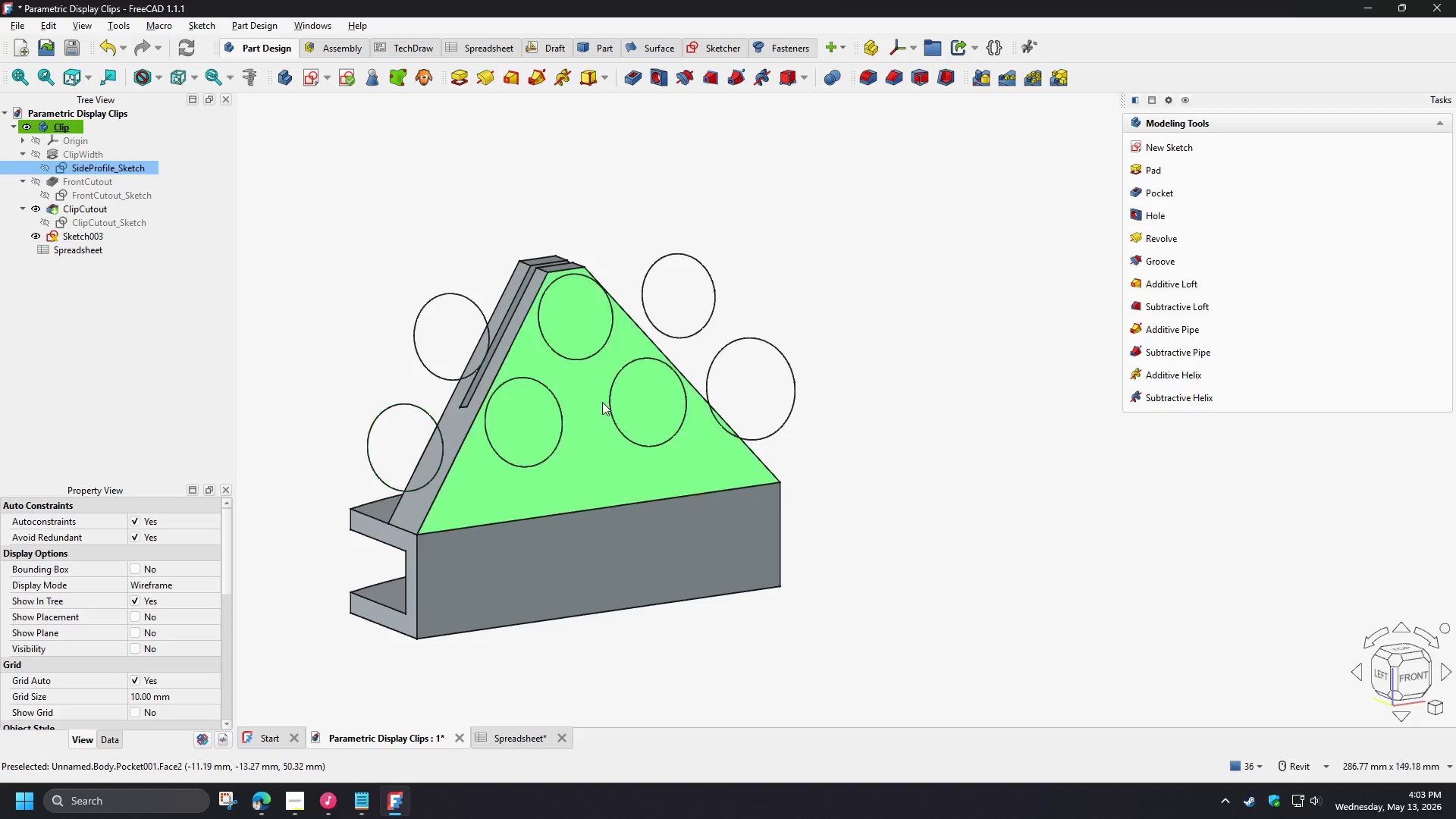 
scroll: coordinate [396, 358], scroll_direction: up, amount: 2.0
 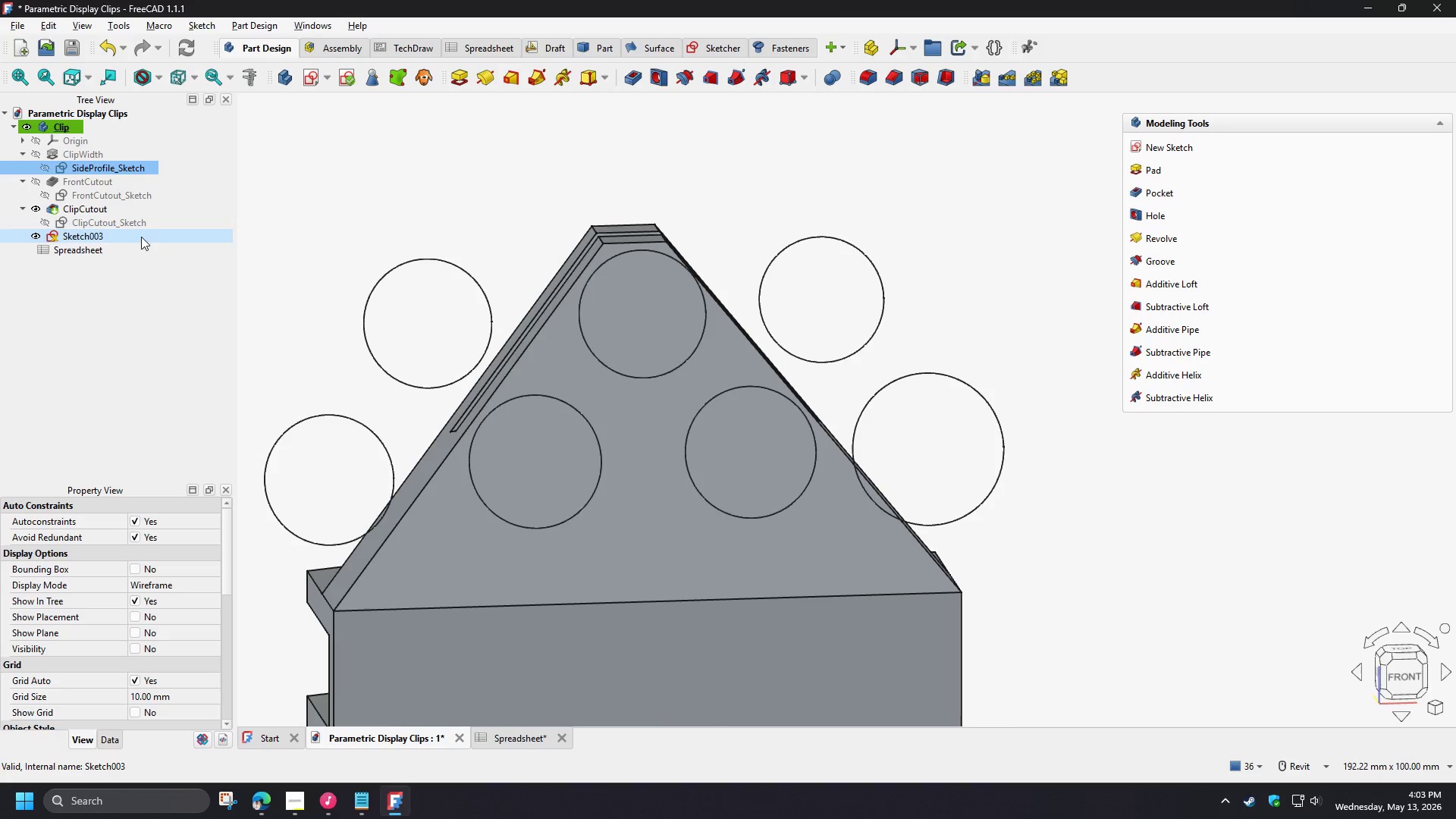 
double_click([102, 240])
 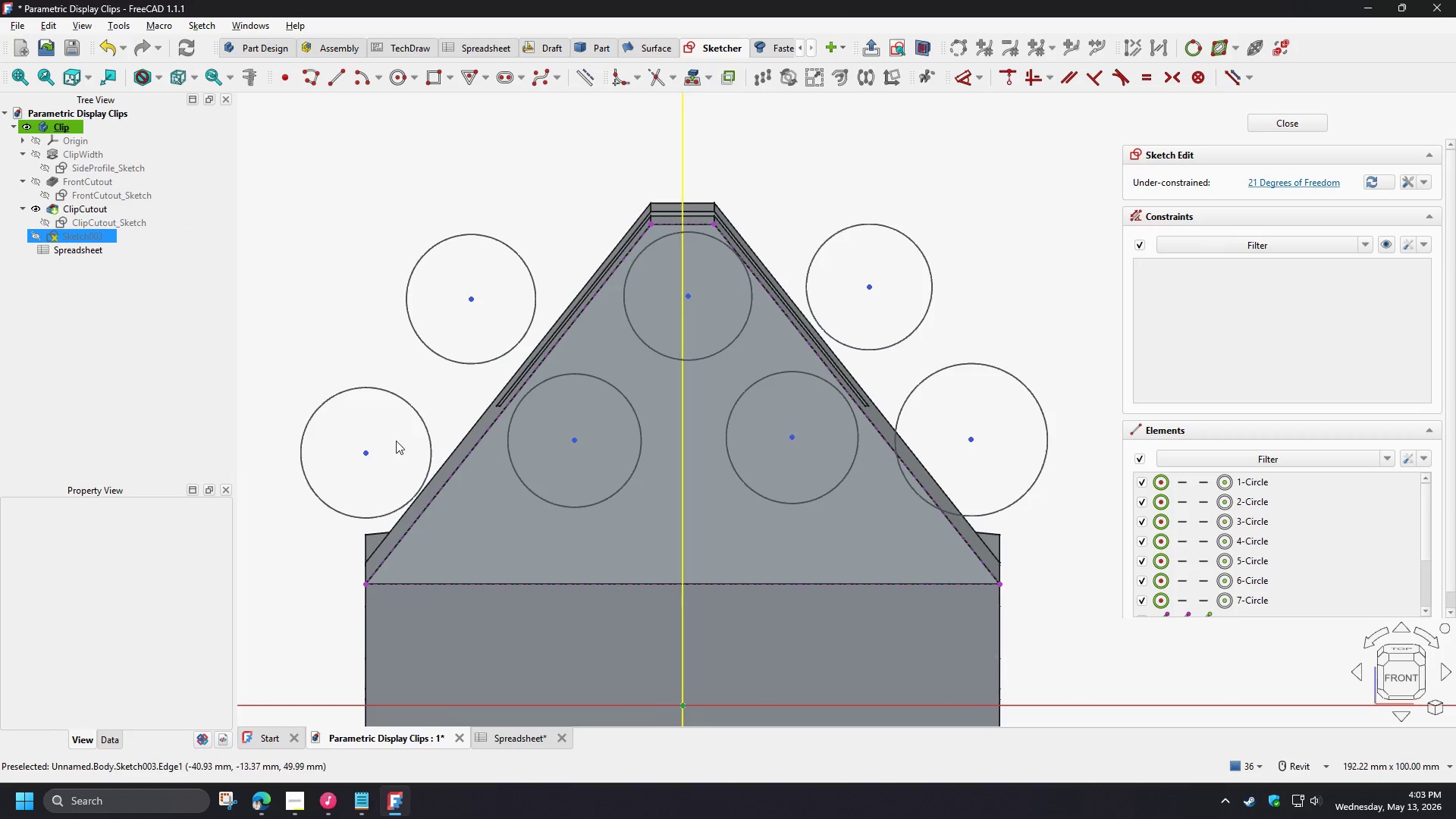 
left_click([368, 452])
 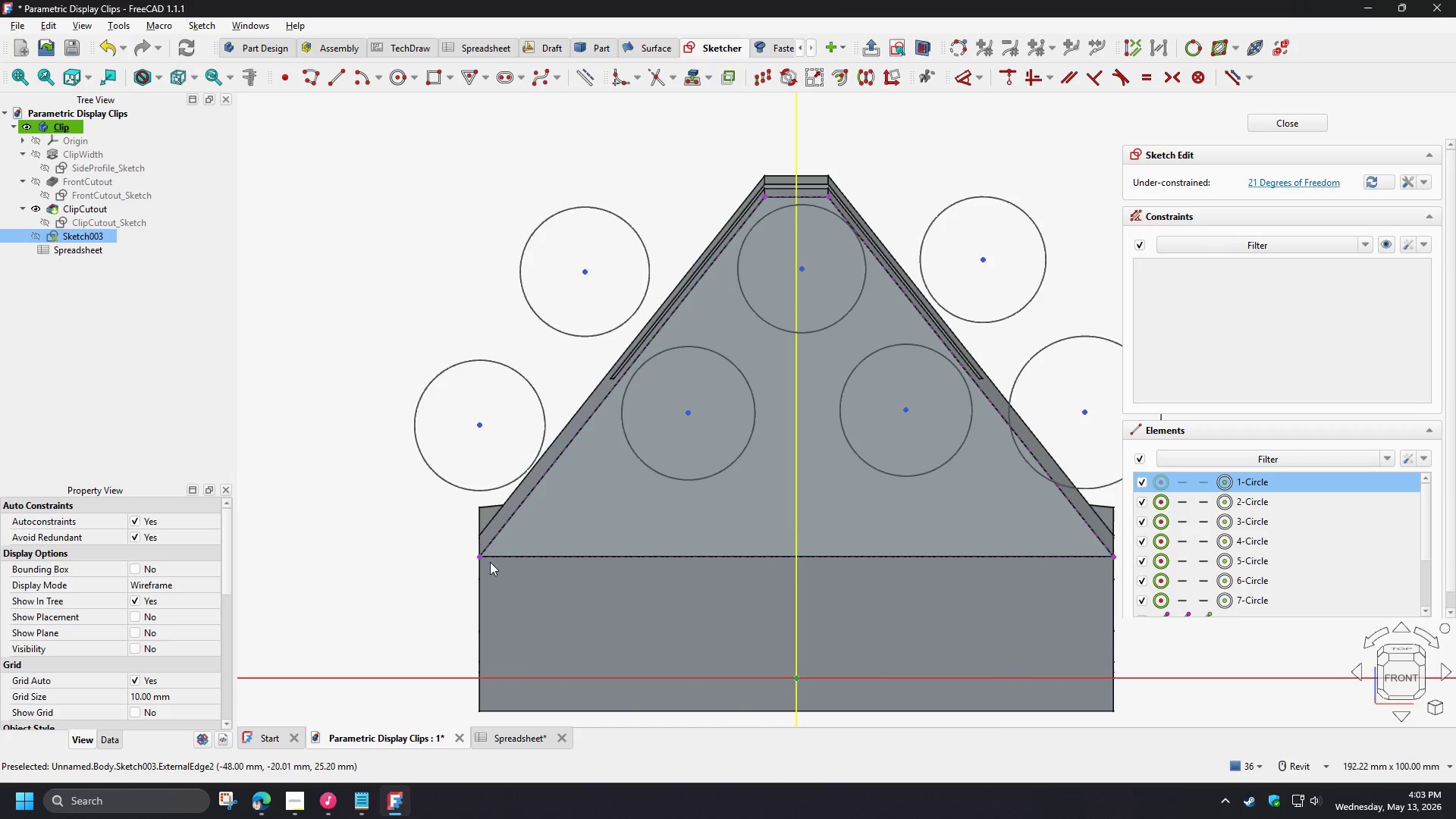 
left_click([478, 559])
 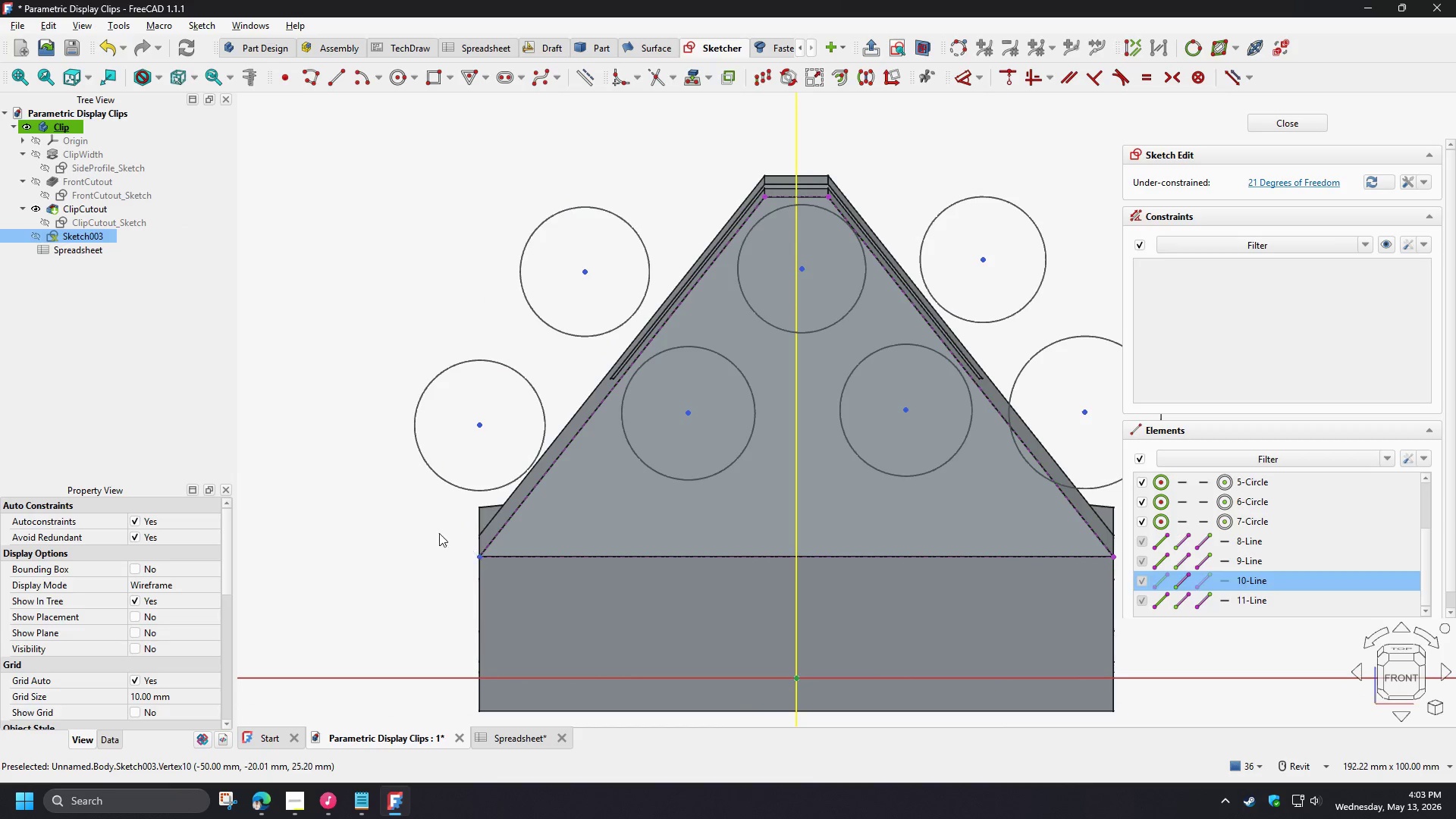 
key(D)
 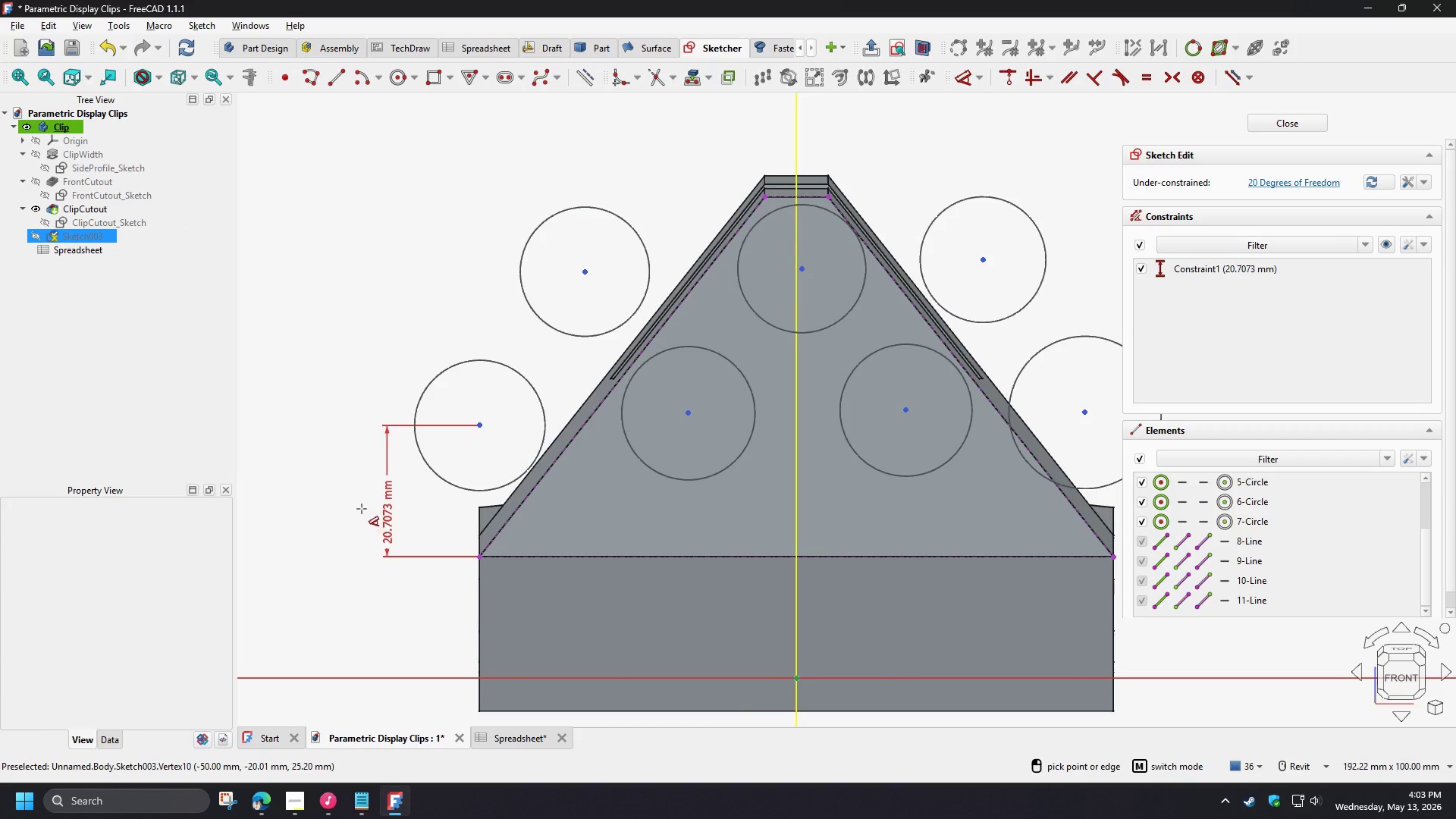 
left_click([356, 507])
 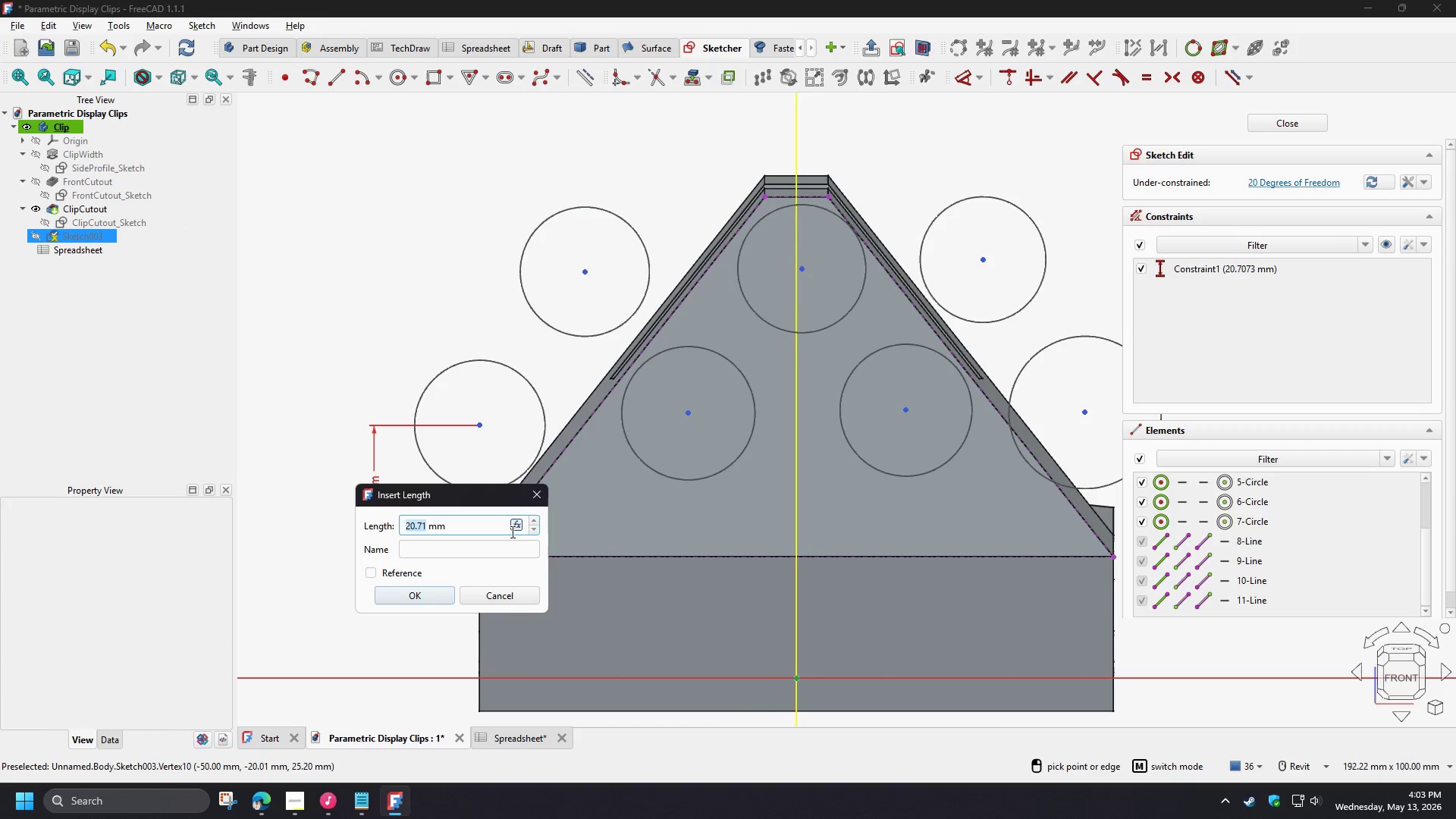 
left_click([515, 526])
 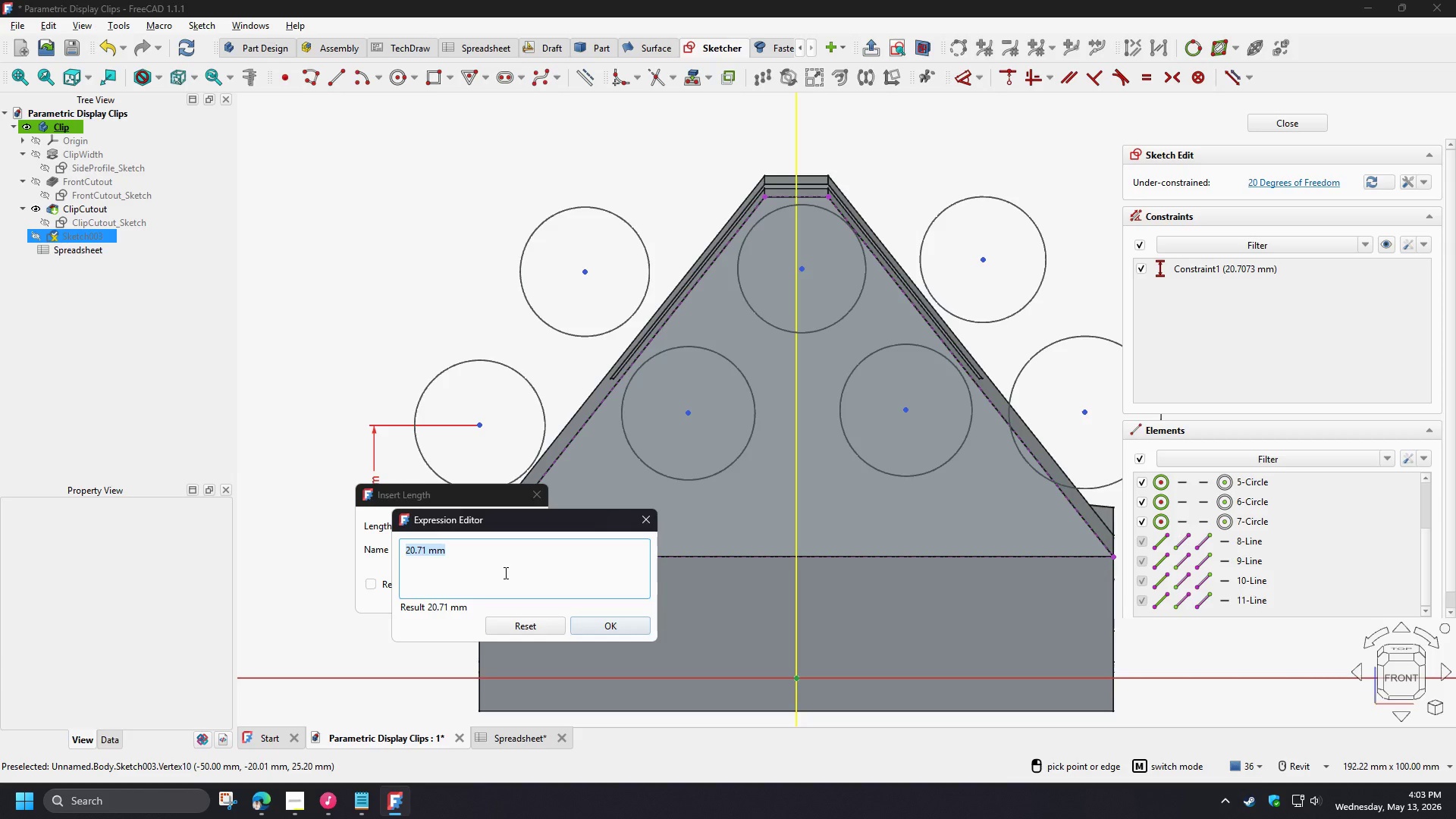 
type(si)
 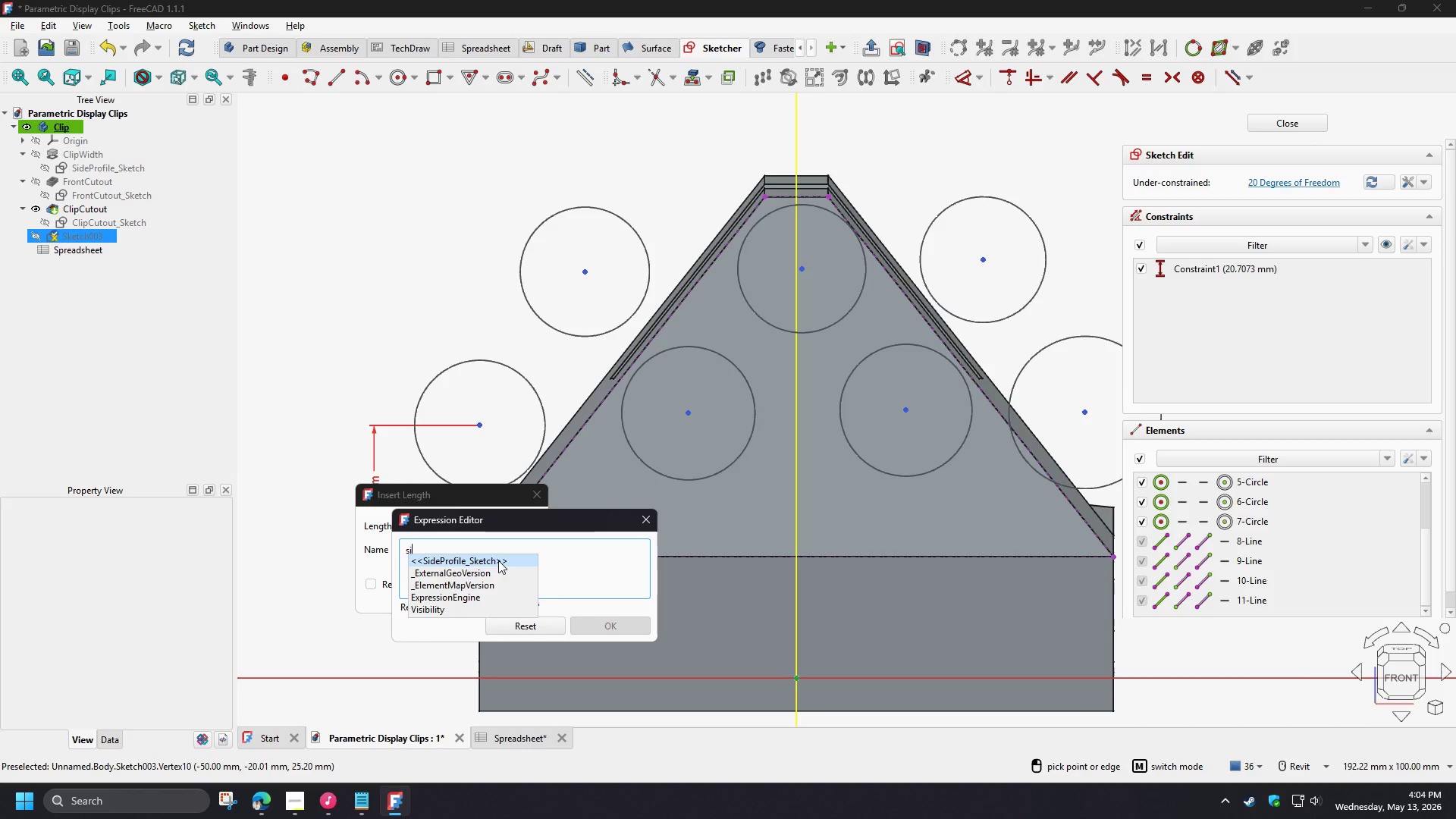 
left_click([498, 560])
 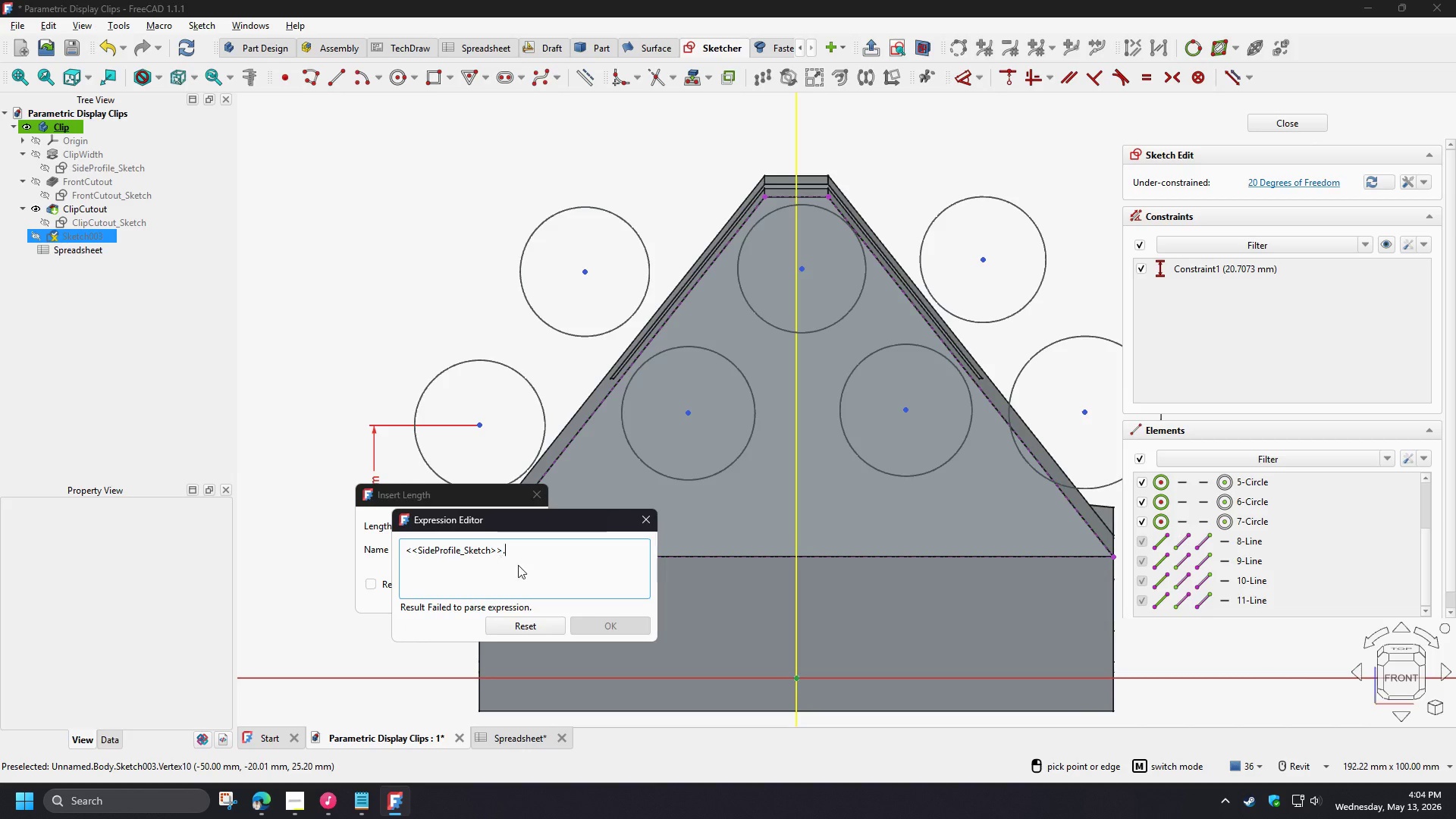 
key(C)
 